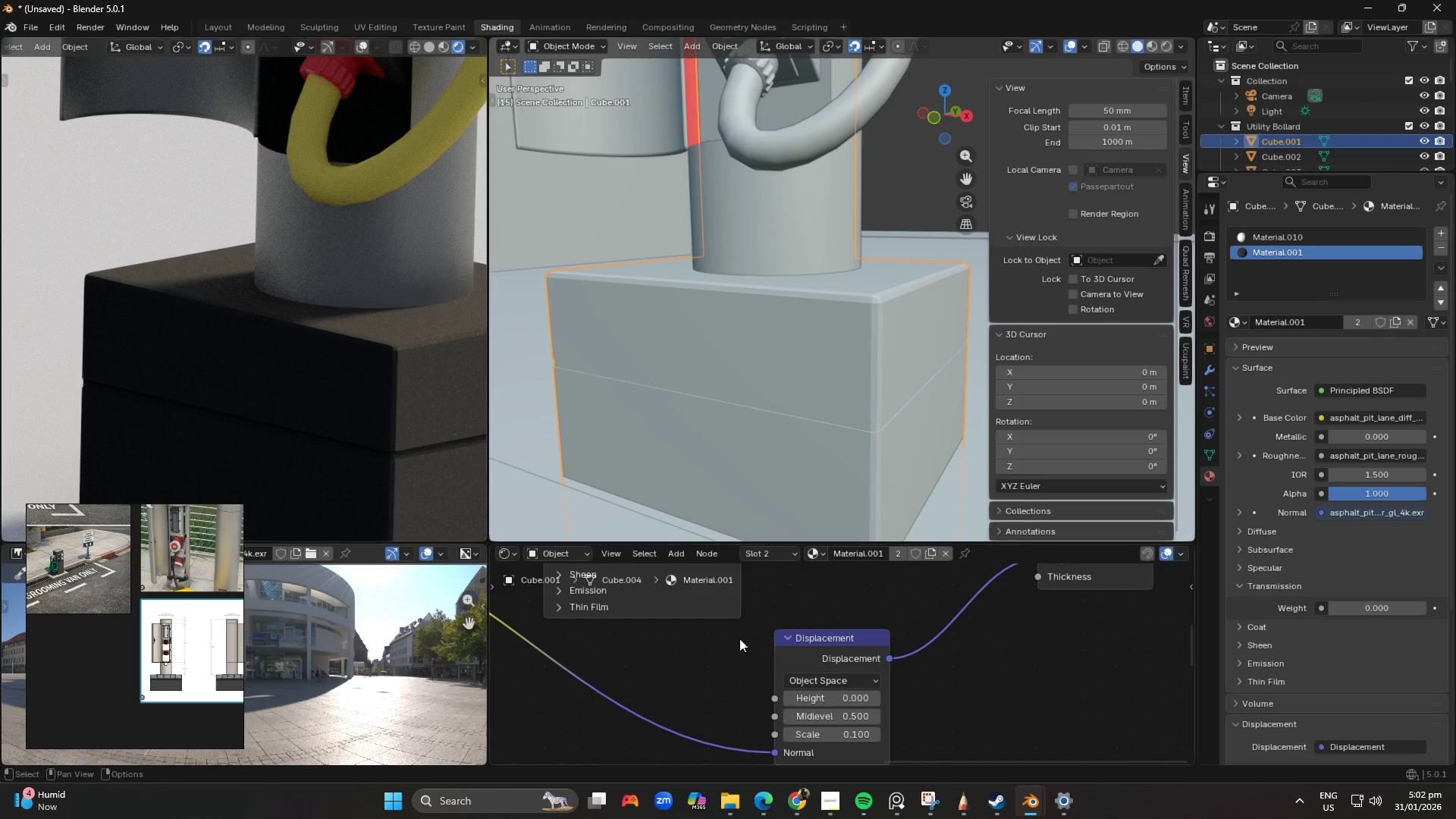 
scroll: coordinate [732, 427], scroll_direction: down, amount: 22.0
 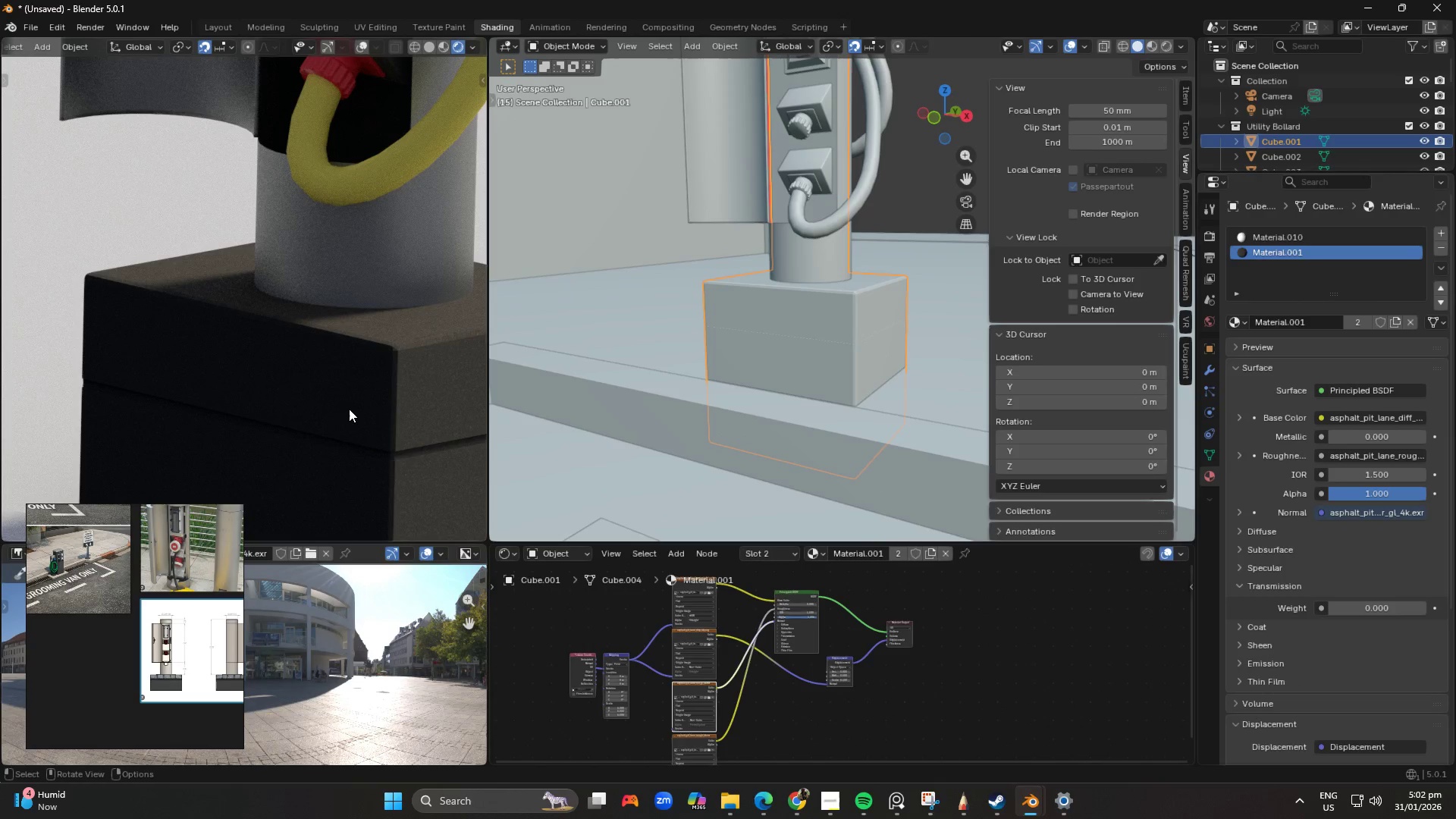 
left_click([347, 409])
 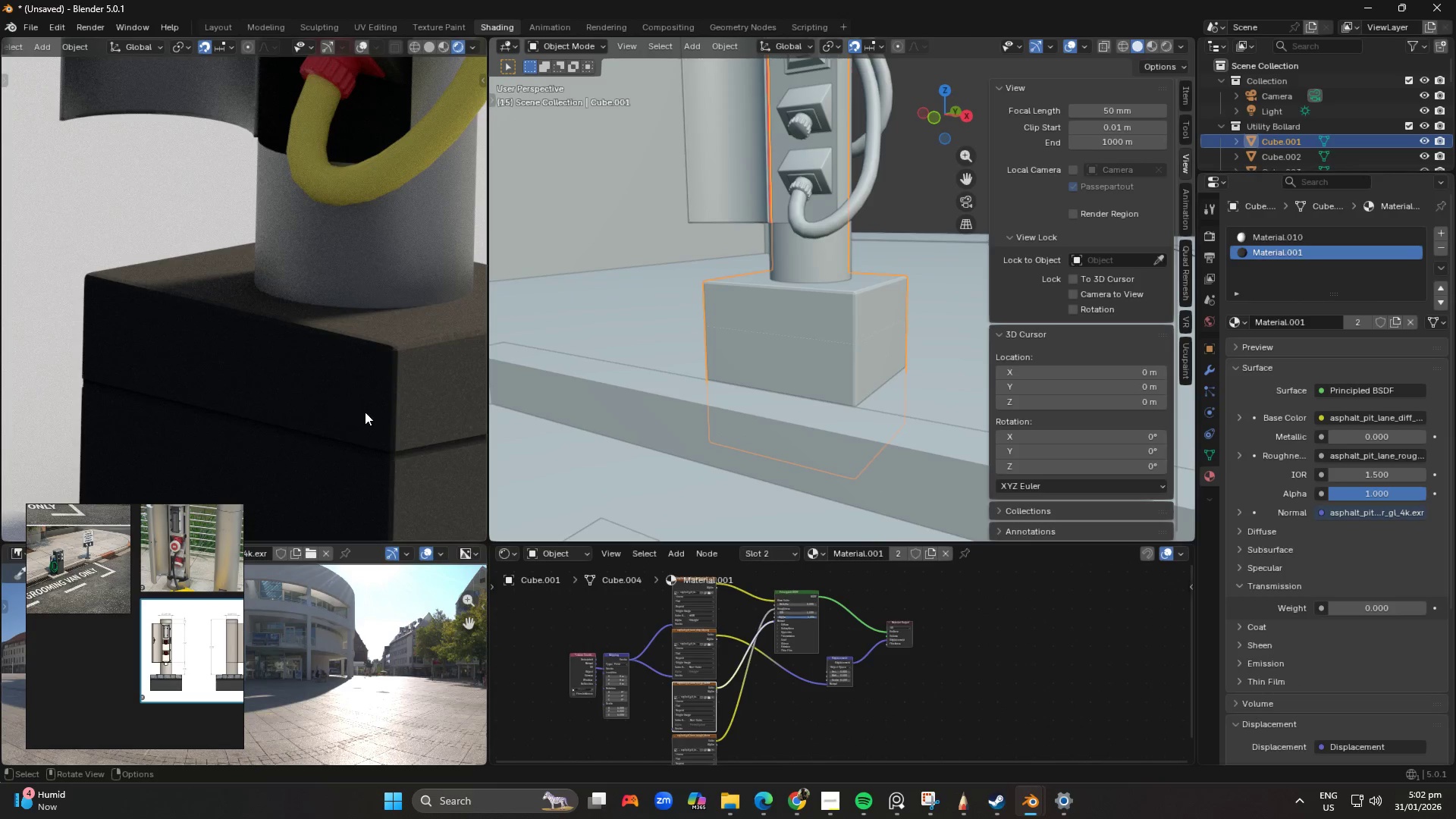 
left_click([356, 431])
 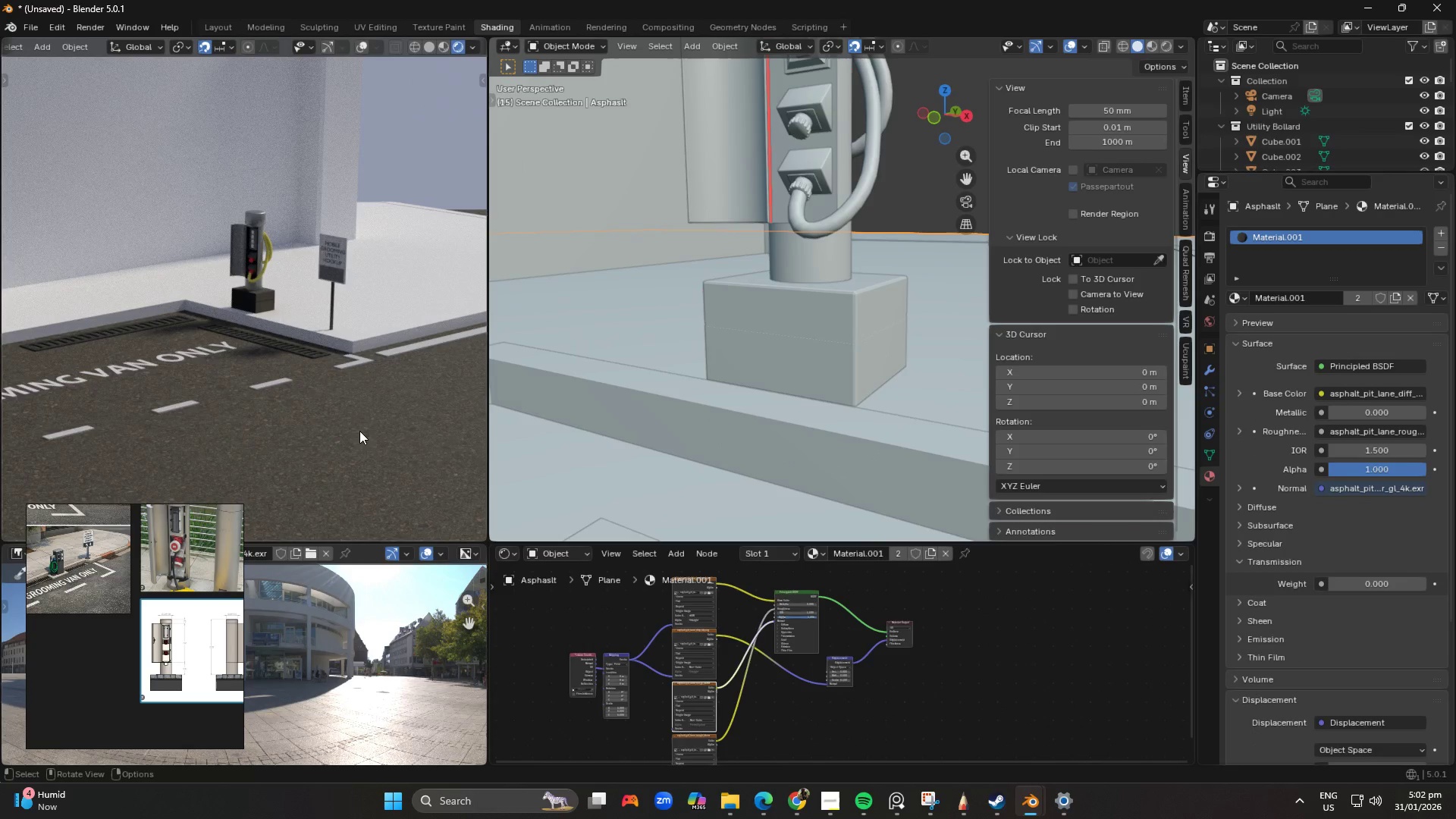 
scroll: coordinate [361, 430], scroll_direction: down, amount: 16.0
 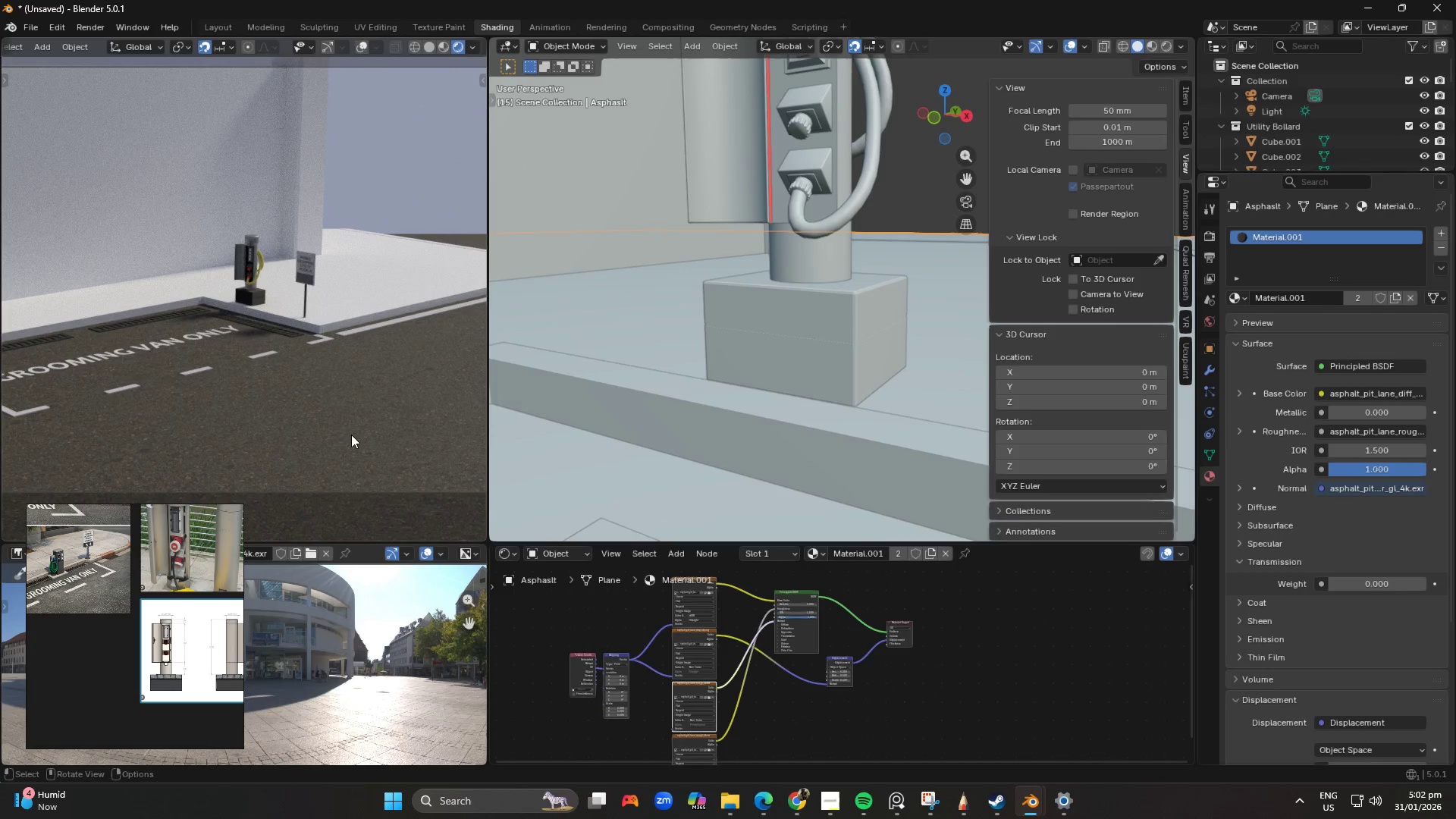 
hold_key(key=ShiftLeft, duration=0.45)
 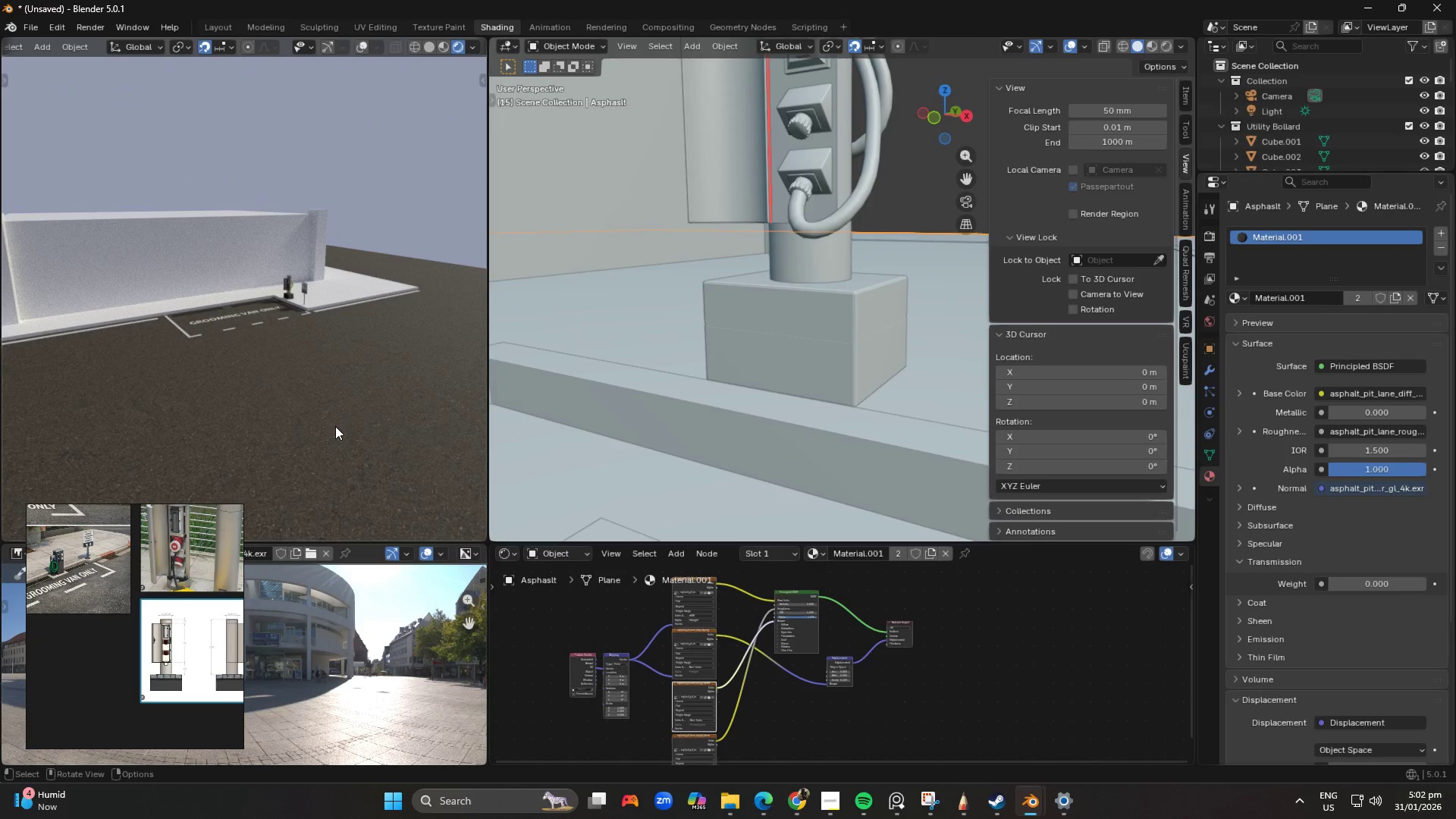 
key(Numpad0)
 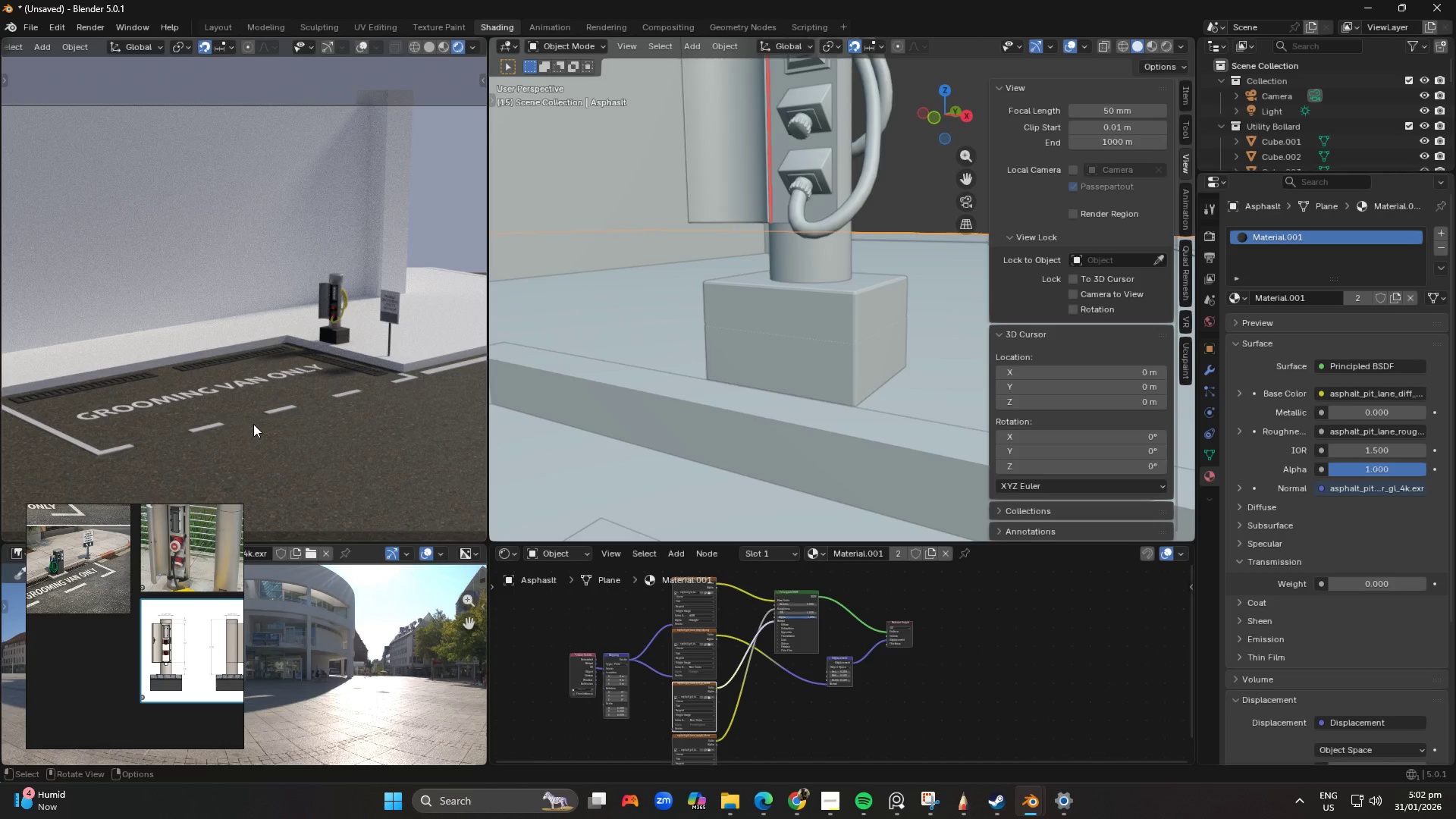 
key(Numpad0)
 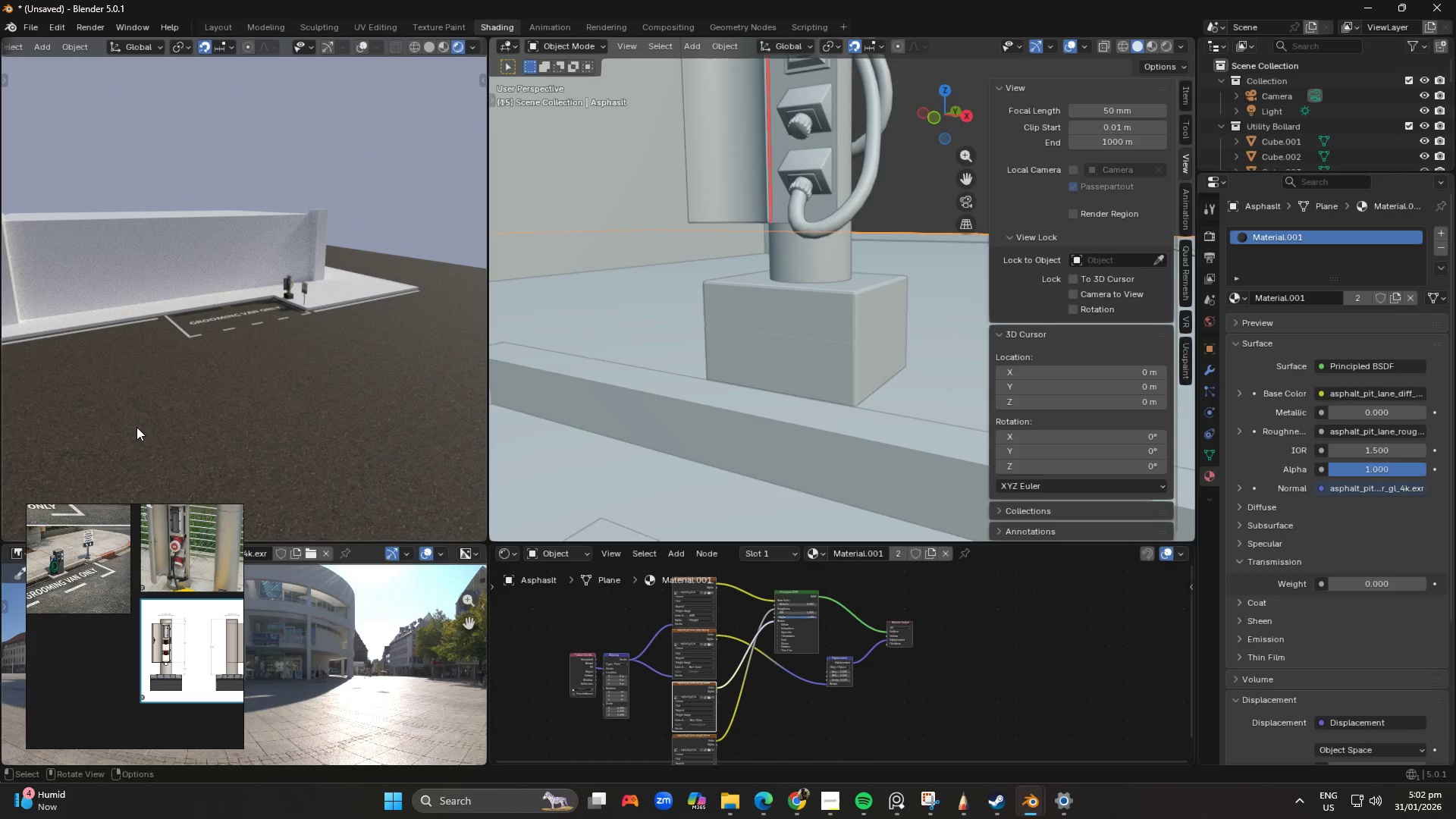 
scroll: coordinate [230, 377], scroll_direction: down, amount: 7.0
 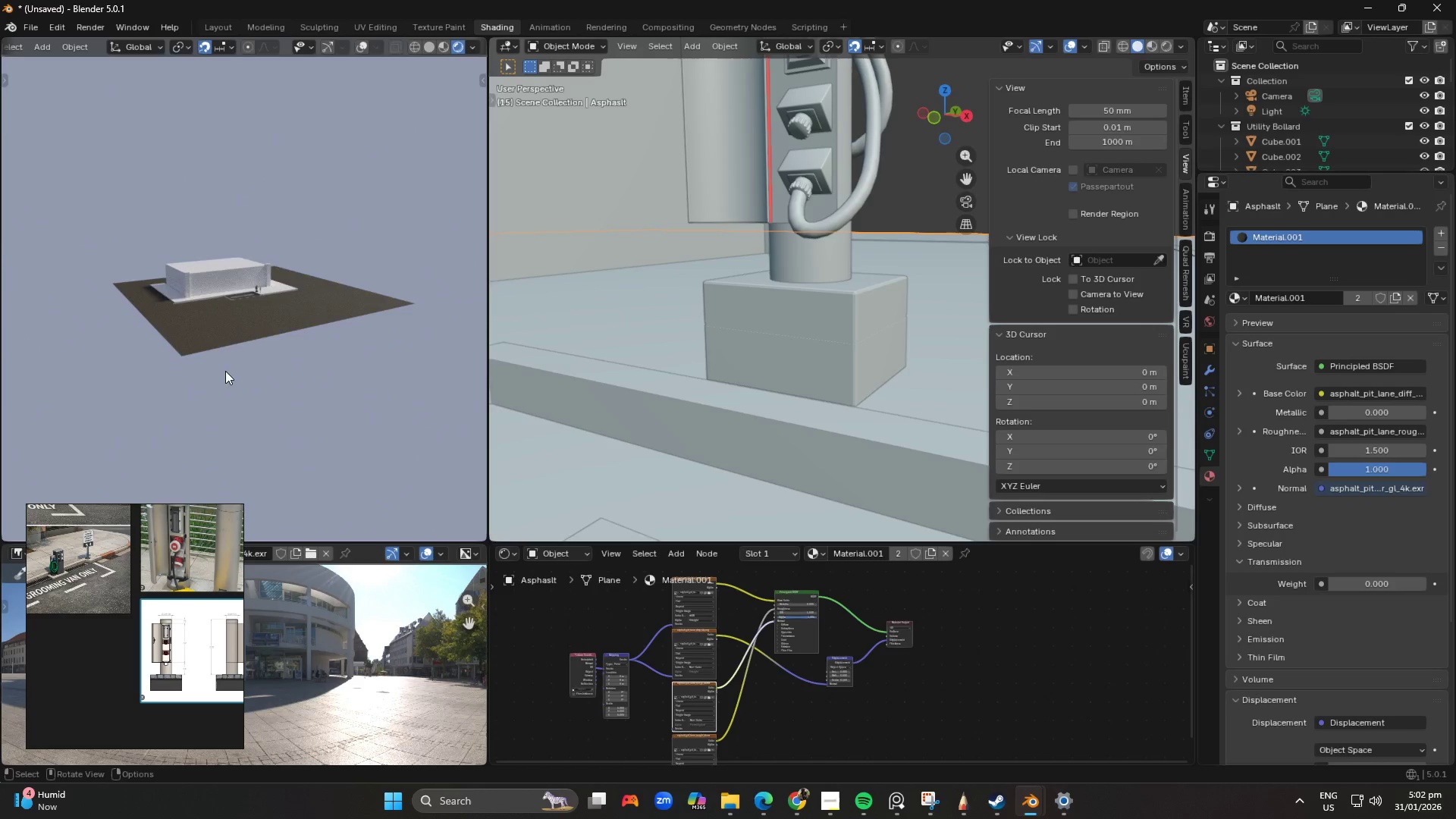 
key(Numpad0)
 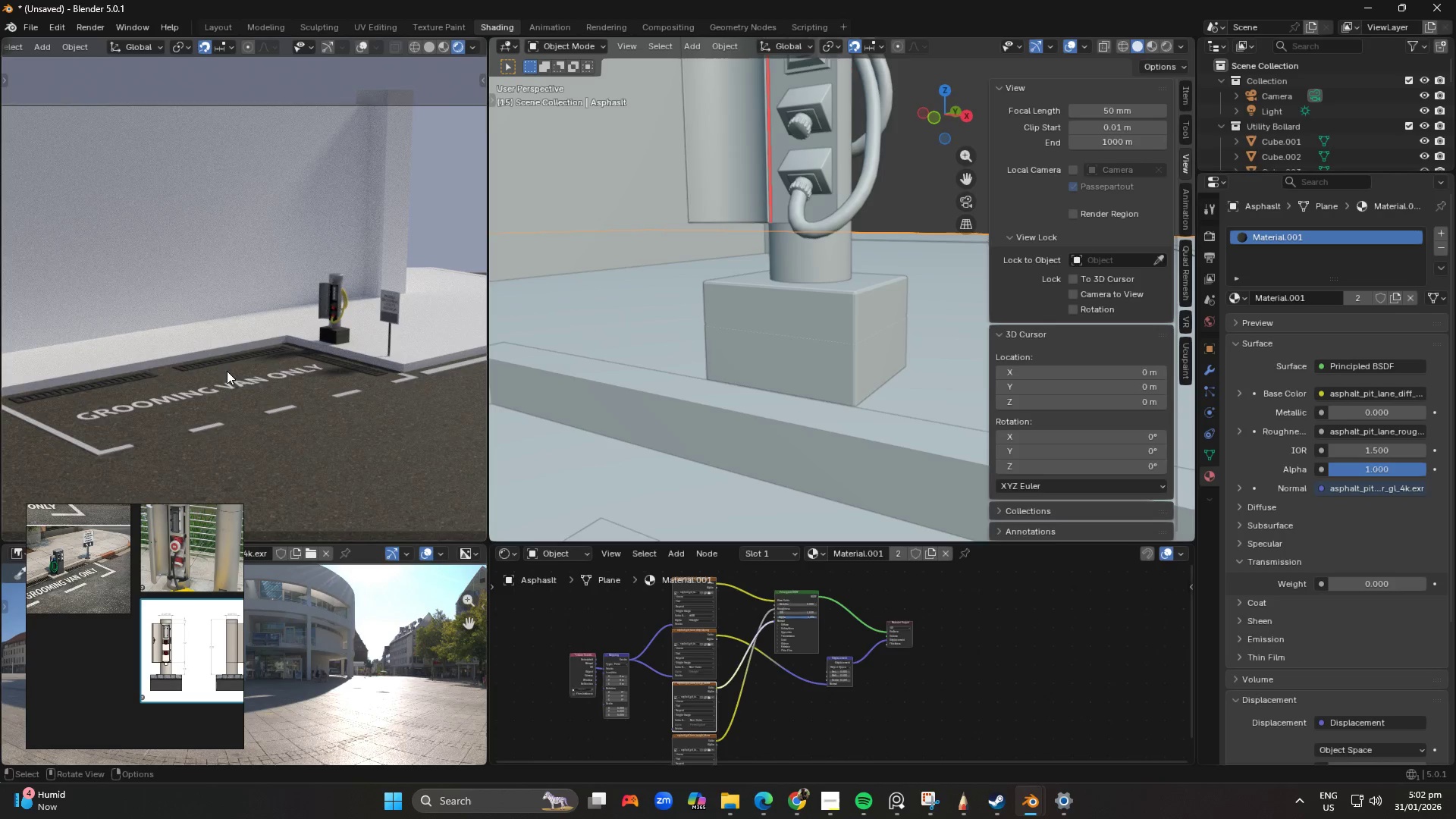 
hold_key(key=ShiftLeft, duration=0.41)
 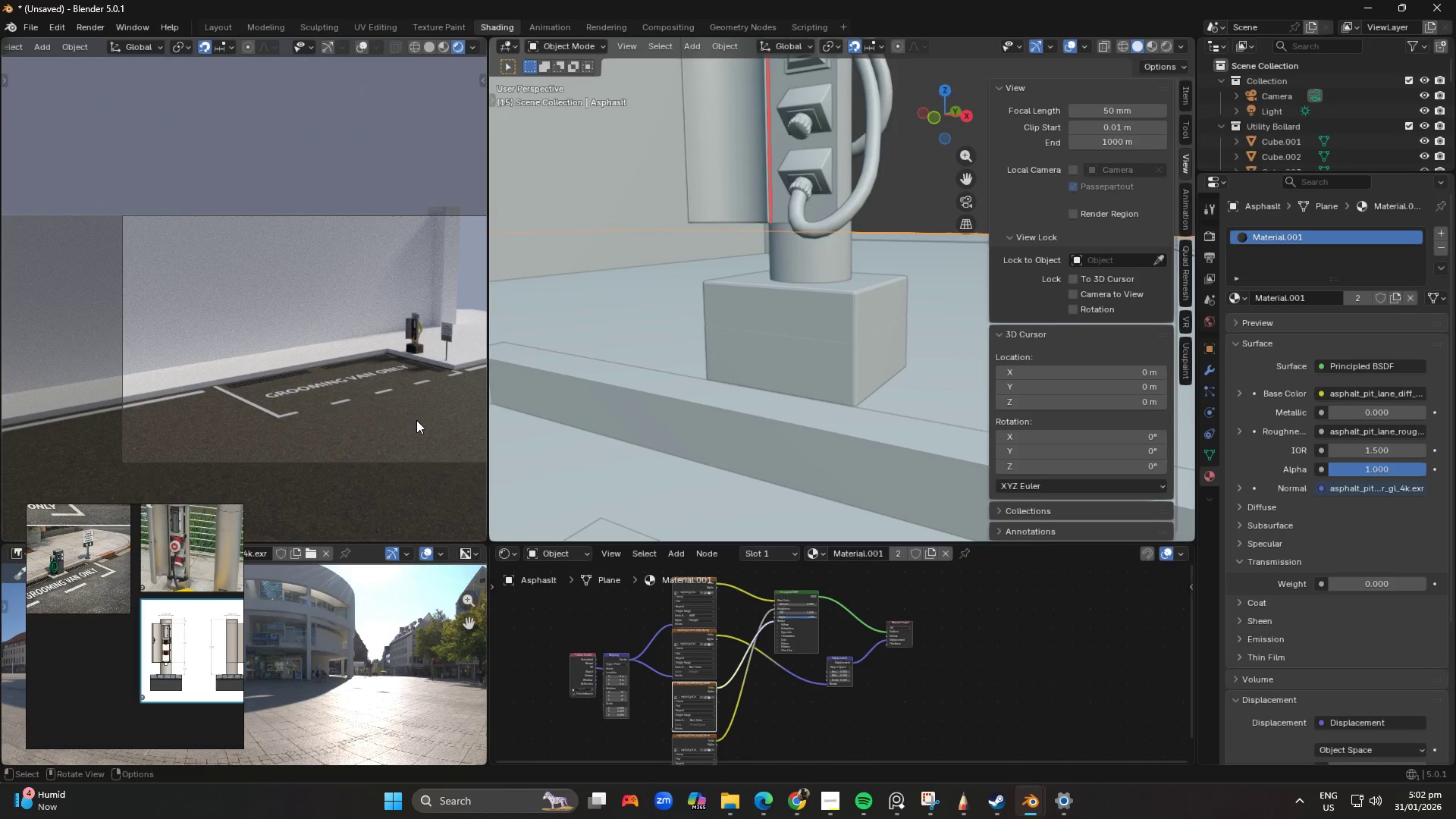 
scroll: coordinate [305, 337], scroll_direction: down, amount: 3.0
 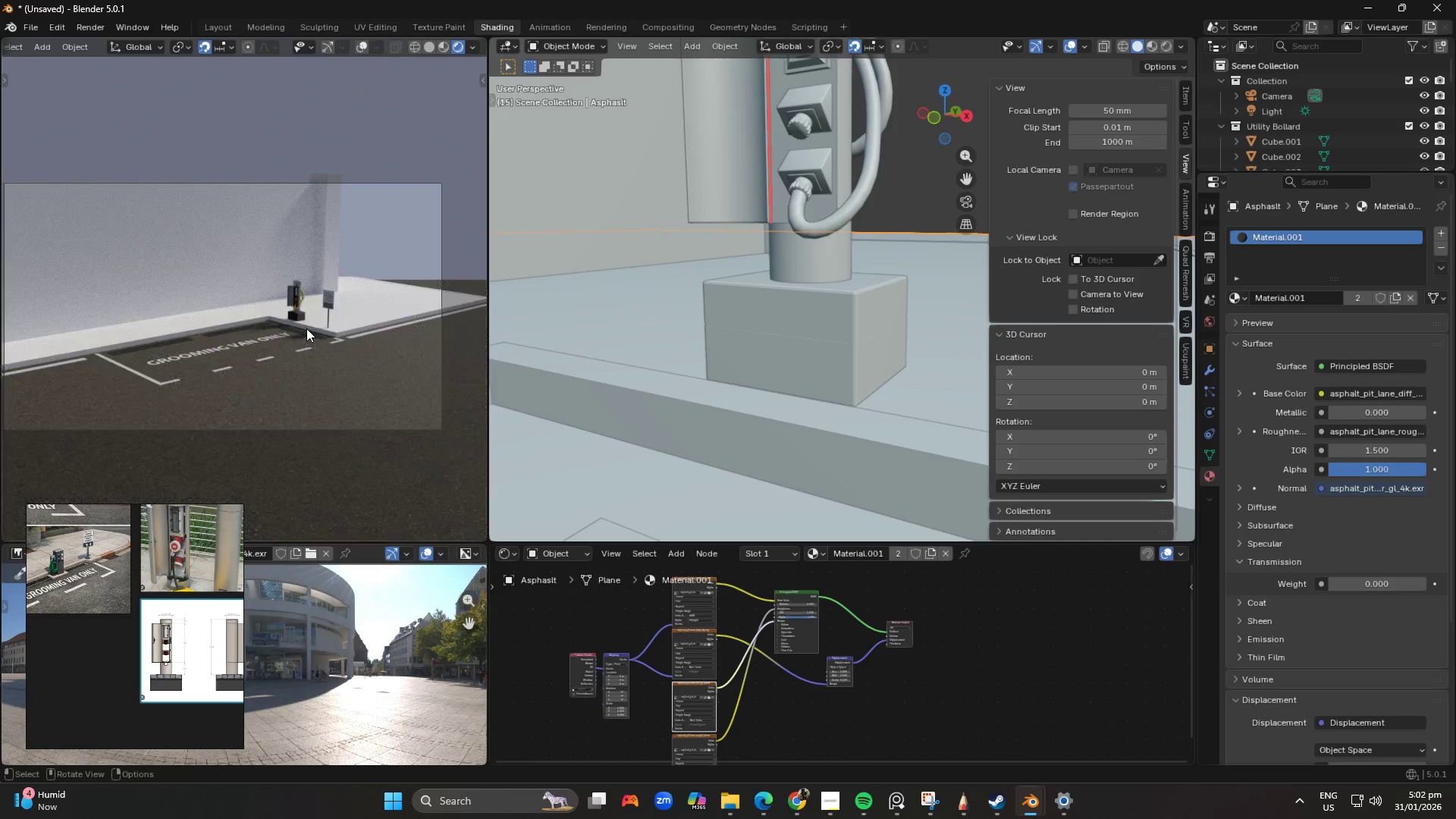 
key(Shift+ShiftLeft)
 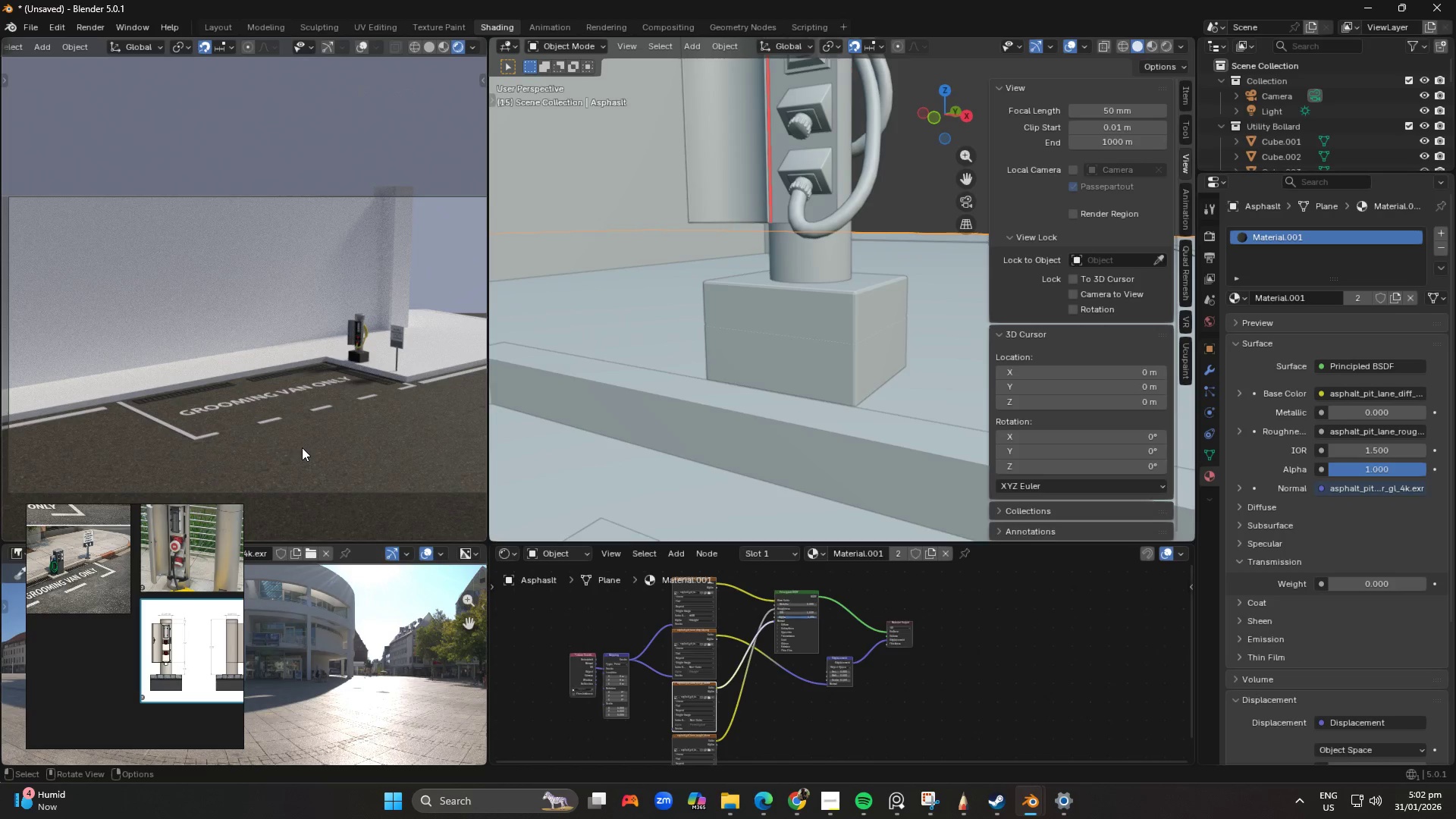 
scroll: coordinate [368, 424], scroll_direction: up, amount: 3.0
 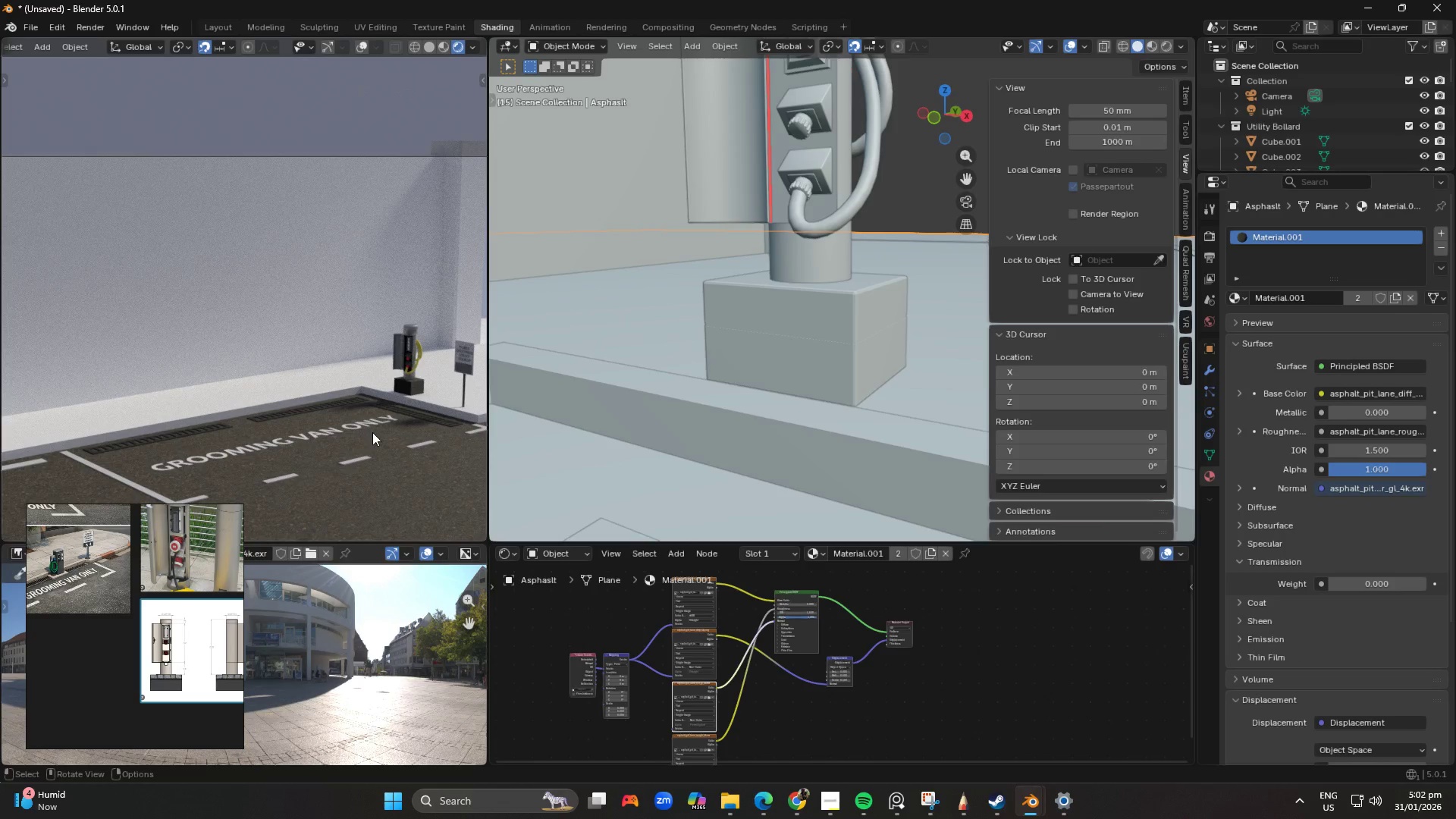 
scroll: coordinate [343, 447], scroll_direction: down, amount: 4.0
 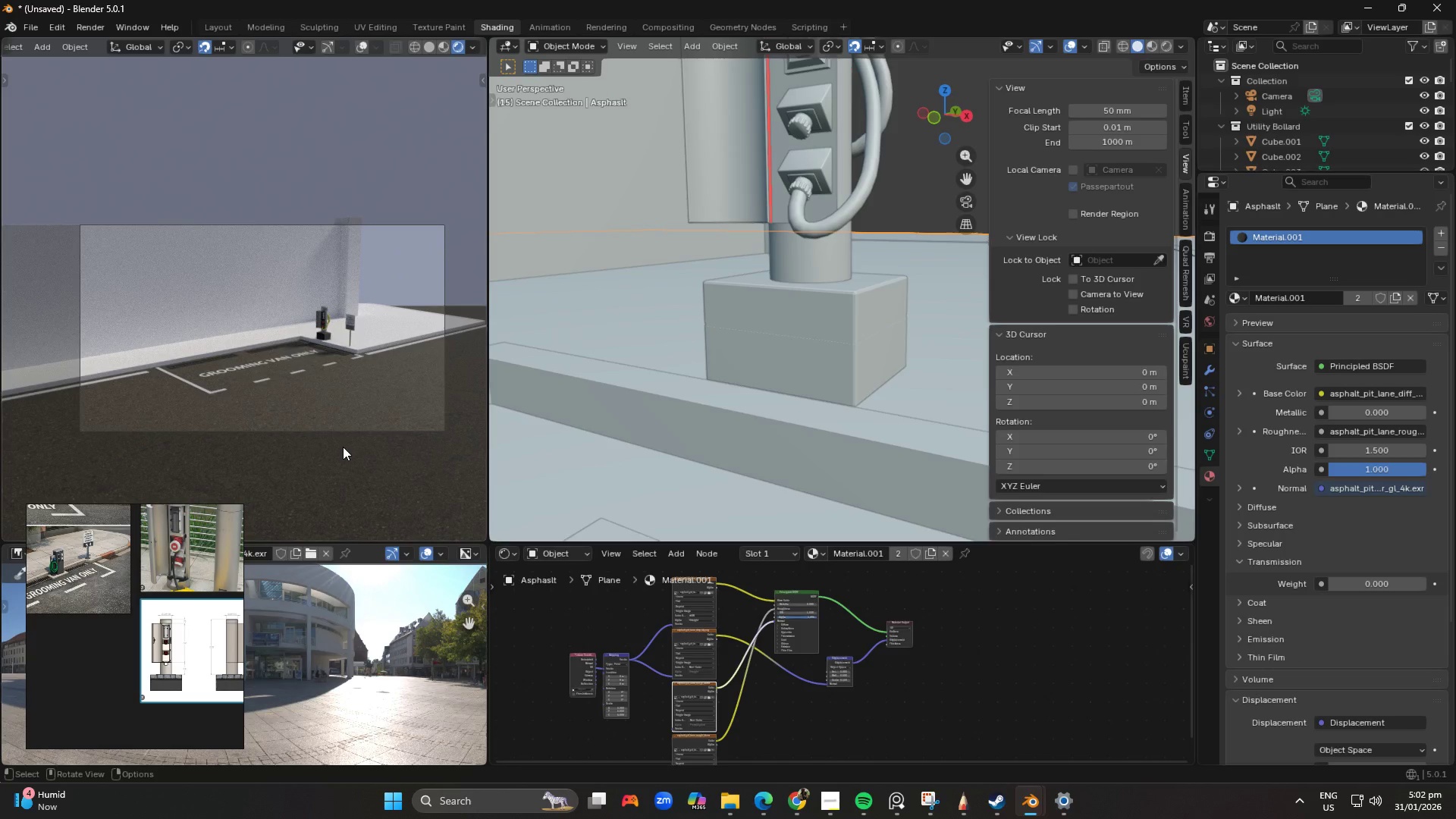 
scroll: coordinate [343, 447], scroll_direction: up, amount: 1.0
 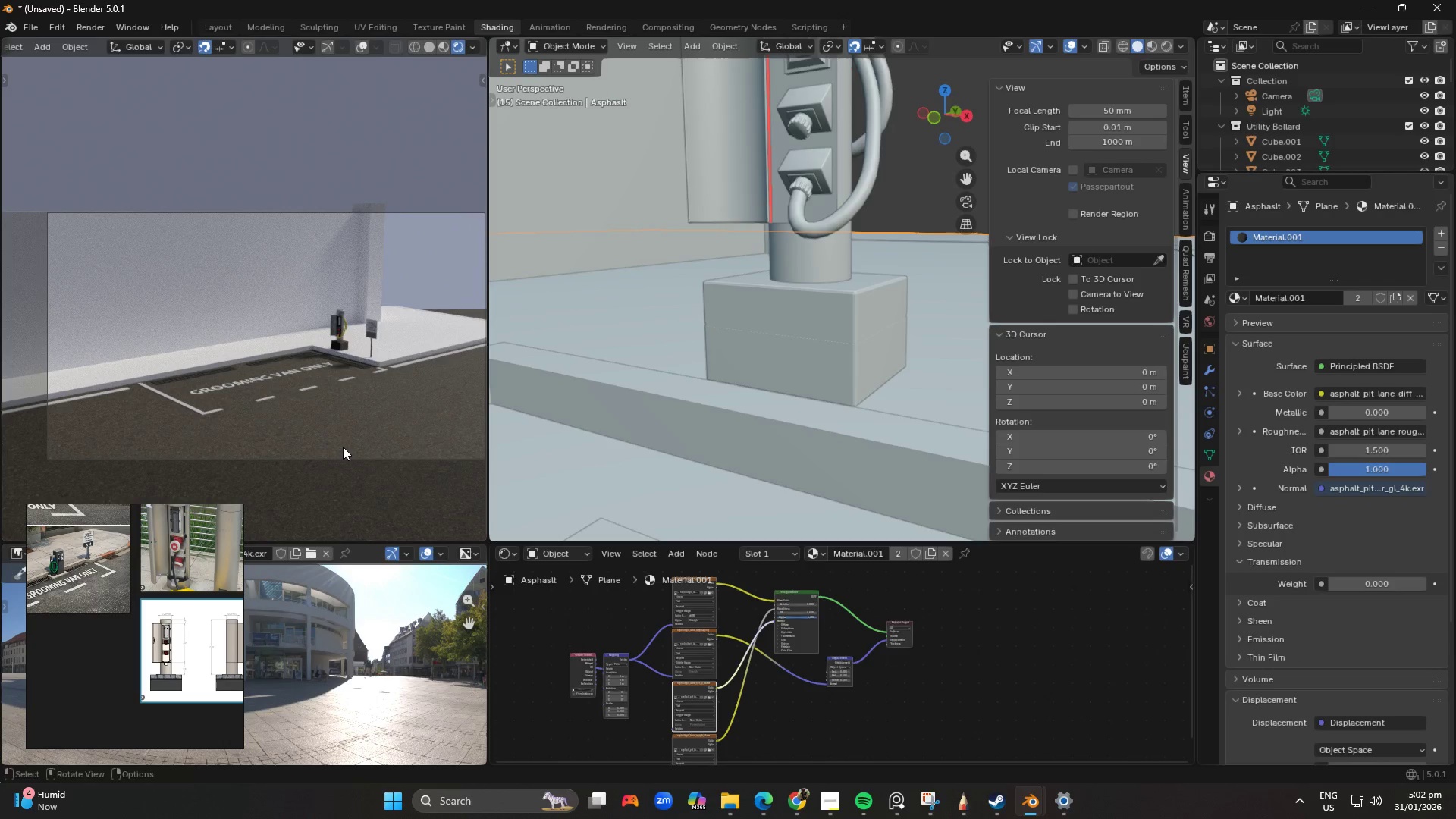 
key(Shift+ShiftLeft)
 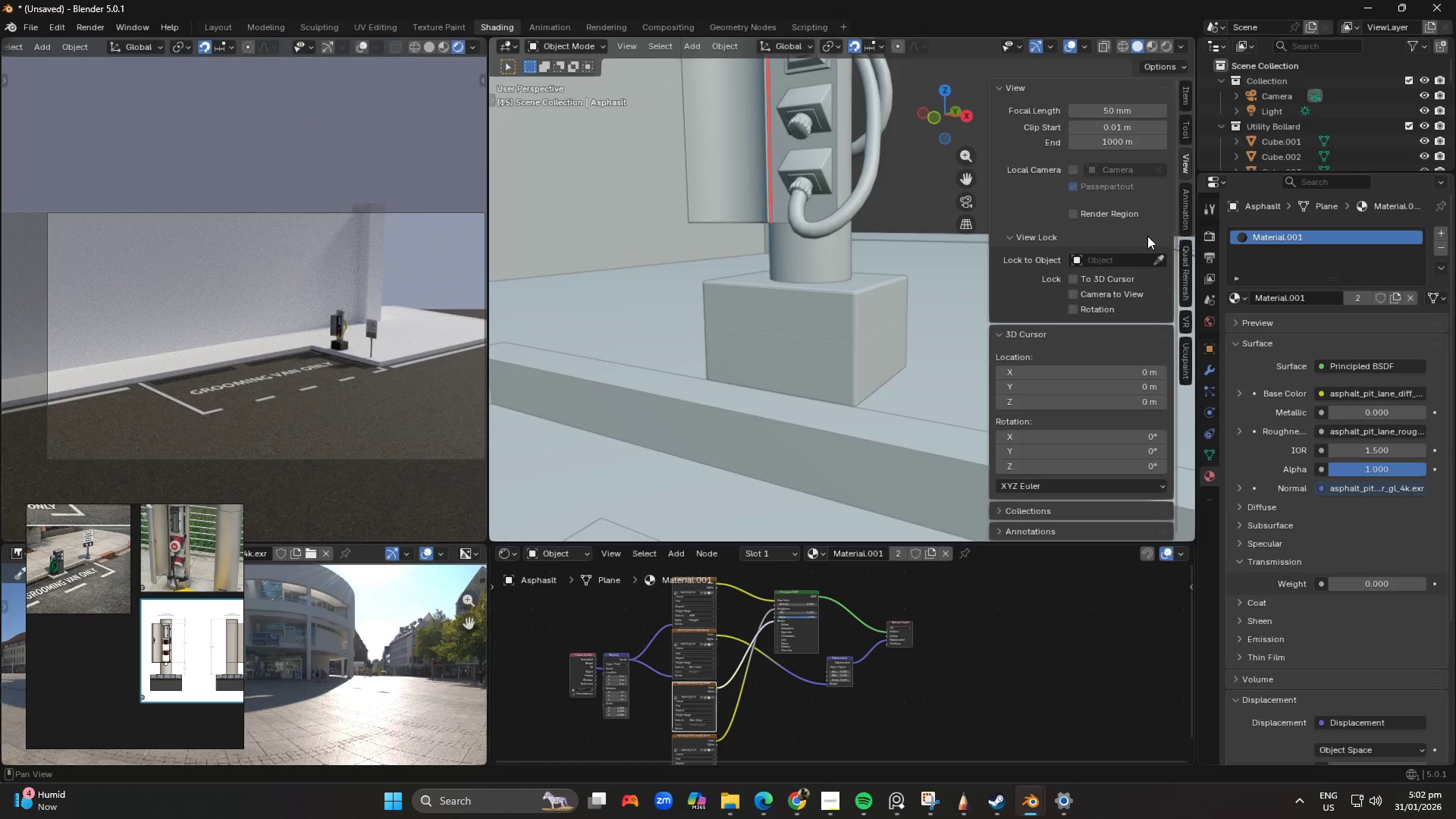 
wait(6.38)
 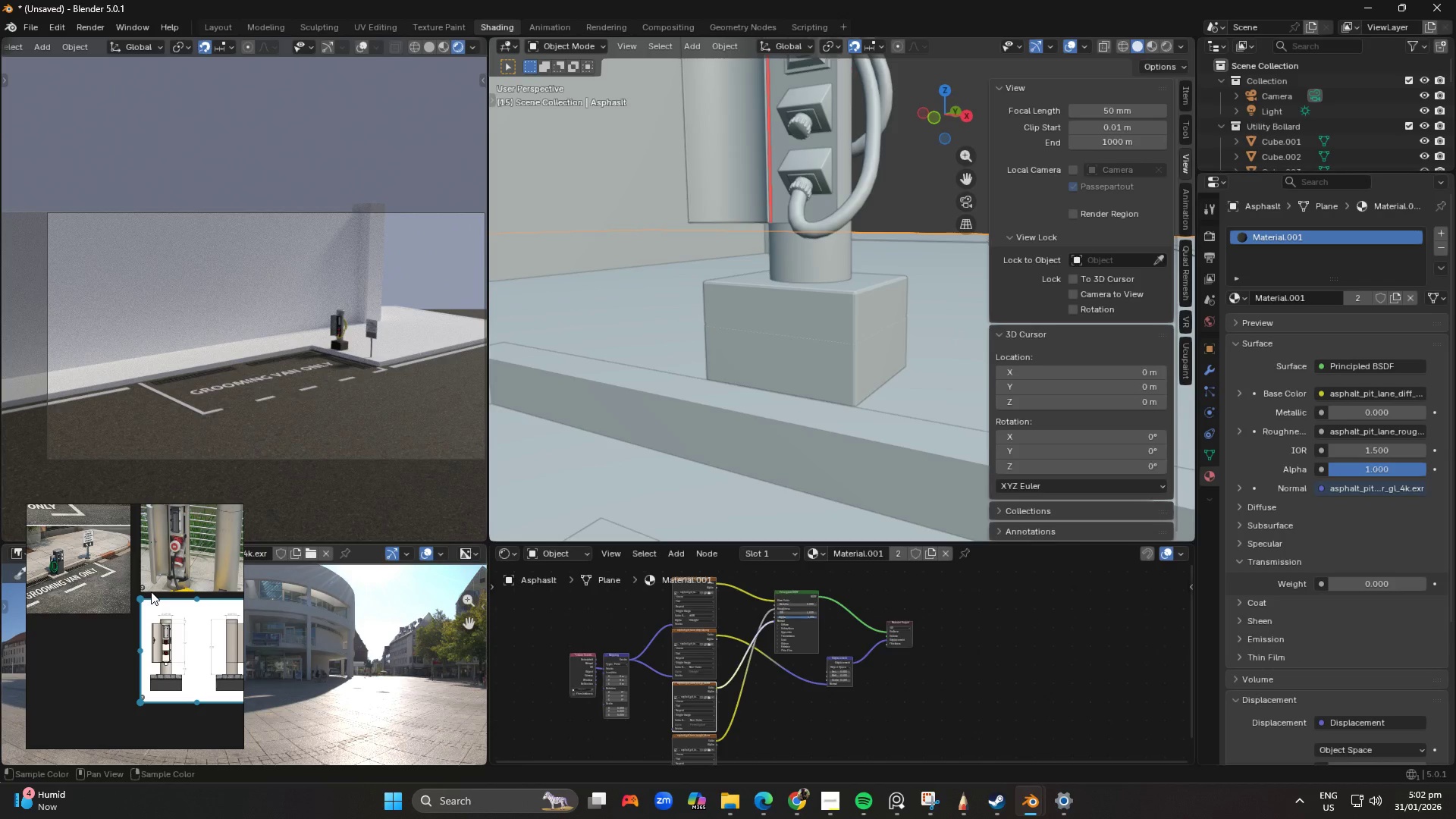 
double_click([1188, 161])
 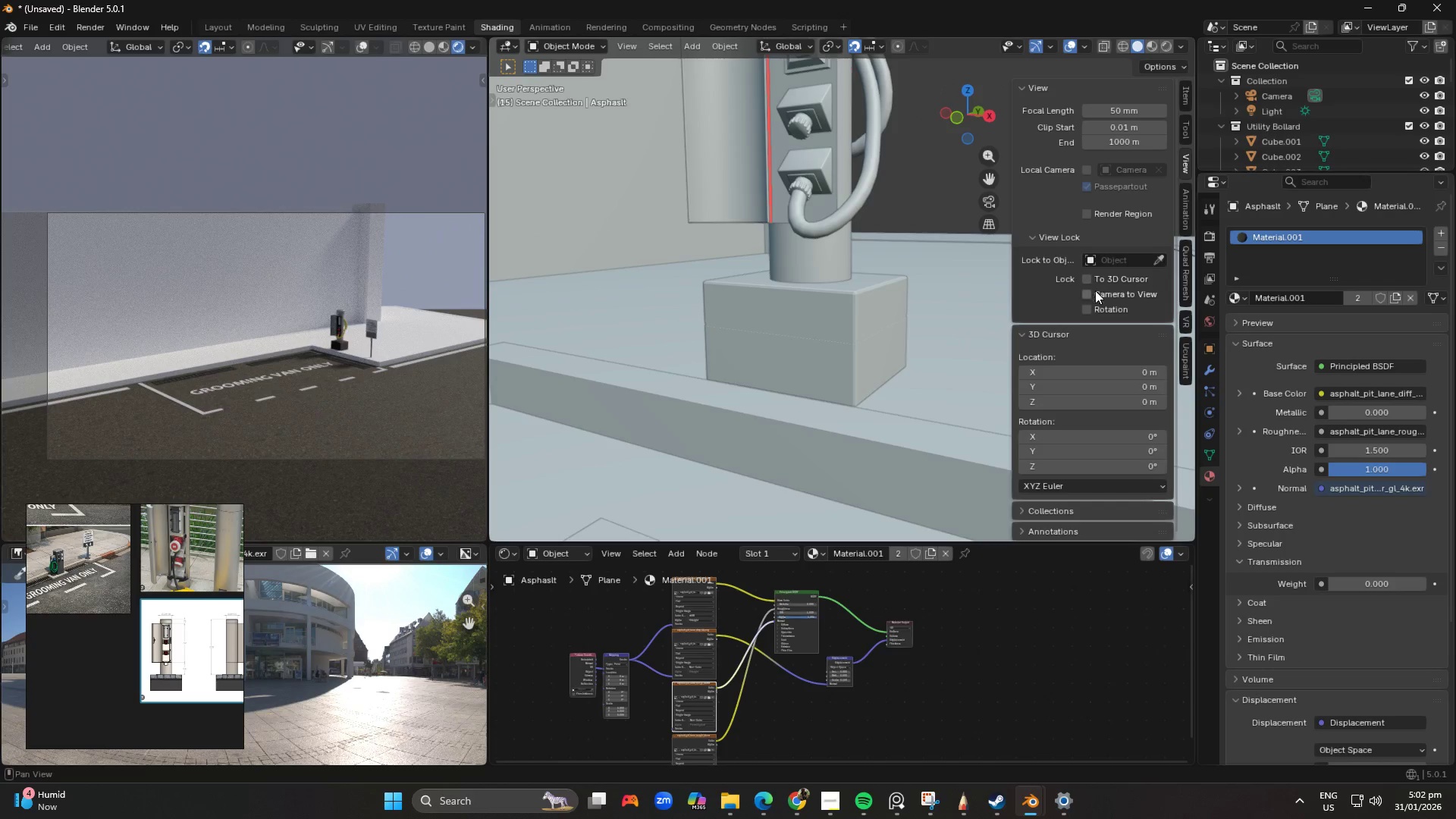 
left_click([1094, 293])
 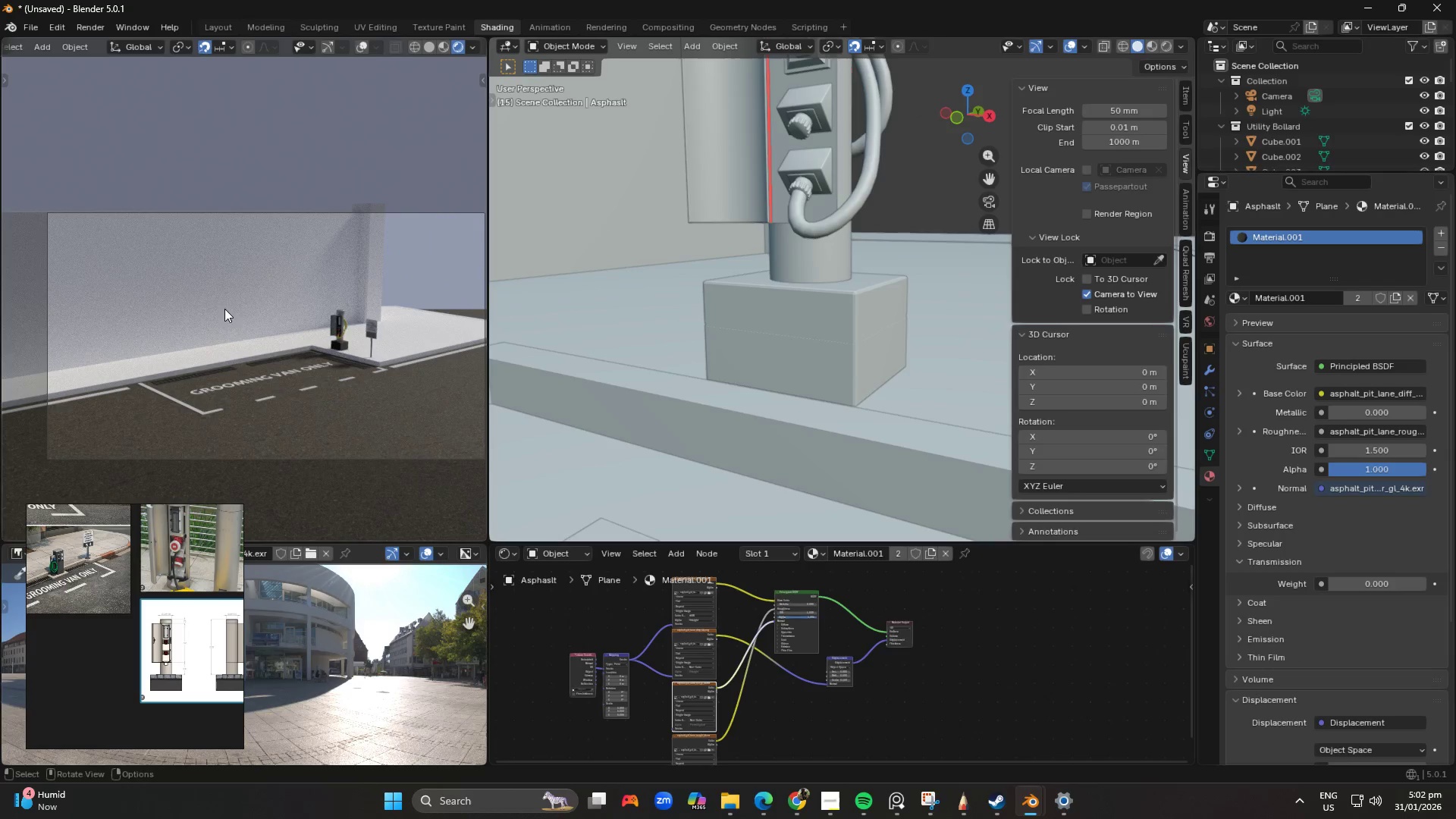 
key(Shift+ShiftLeft)
 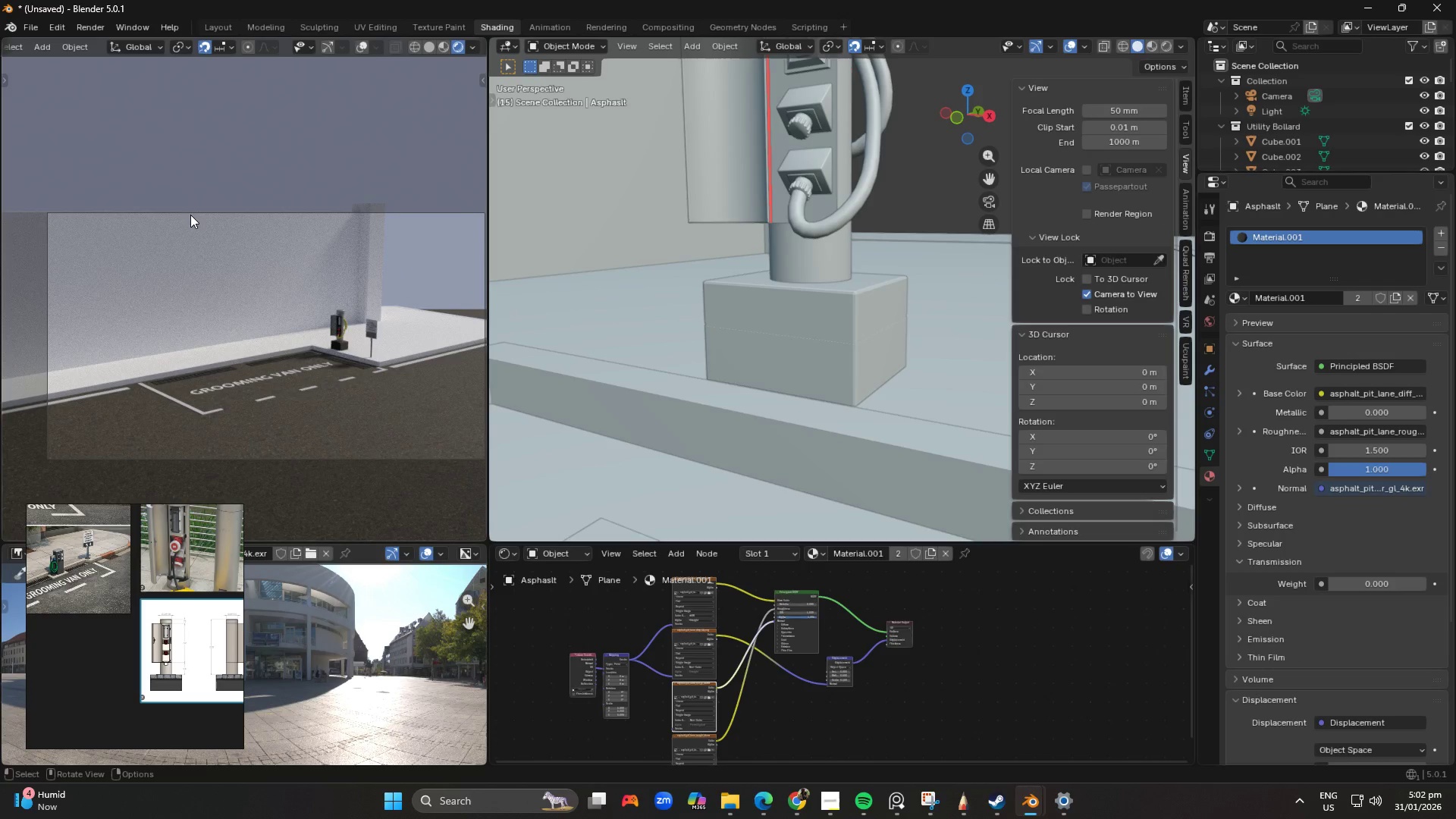 
left_click([190, 214])
 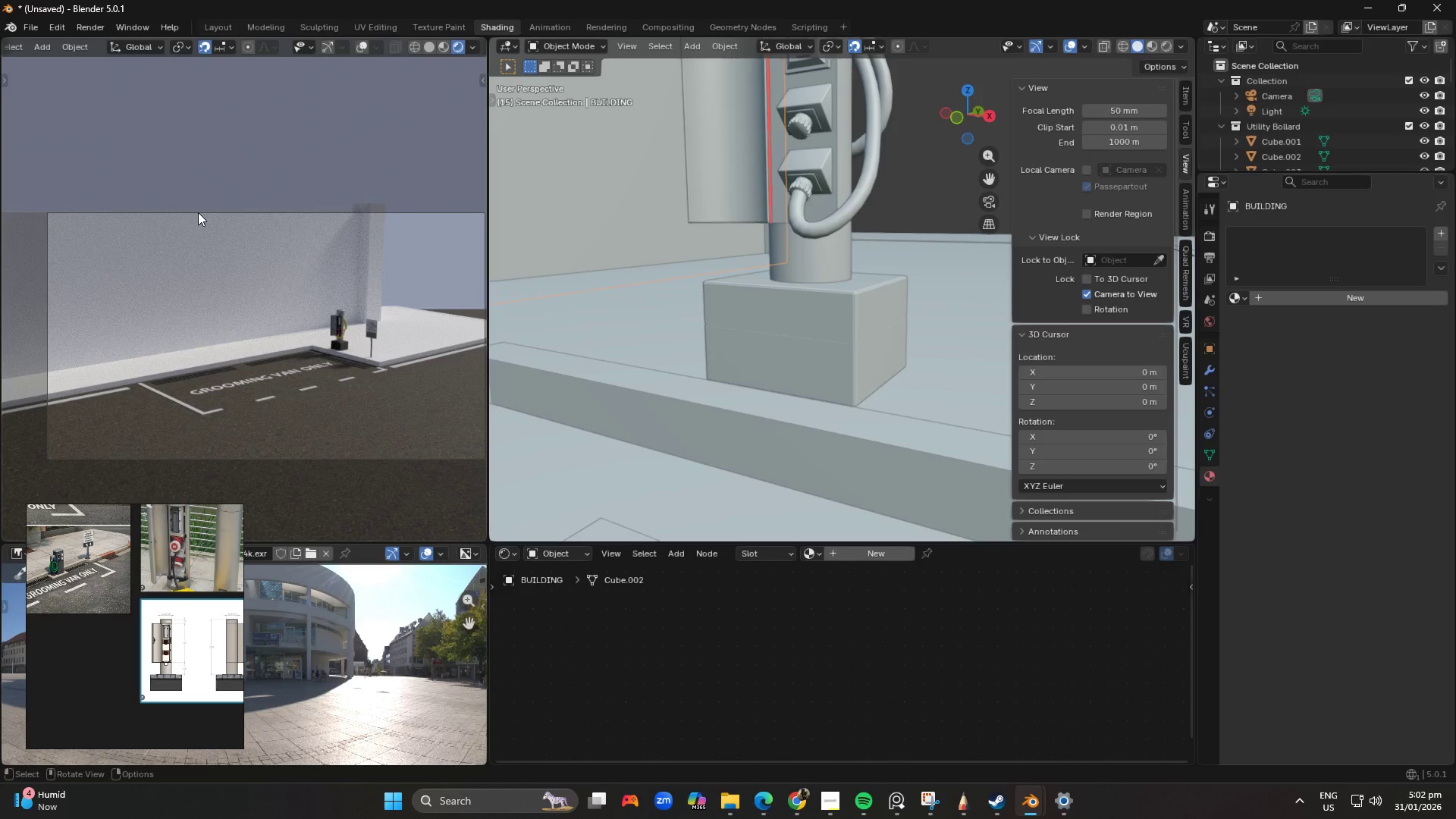 
left_click([201, 212])
 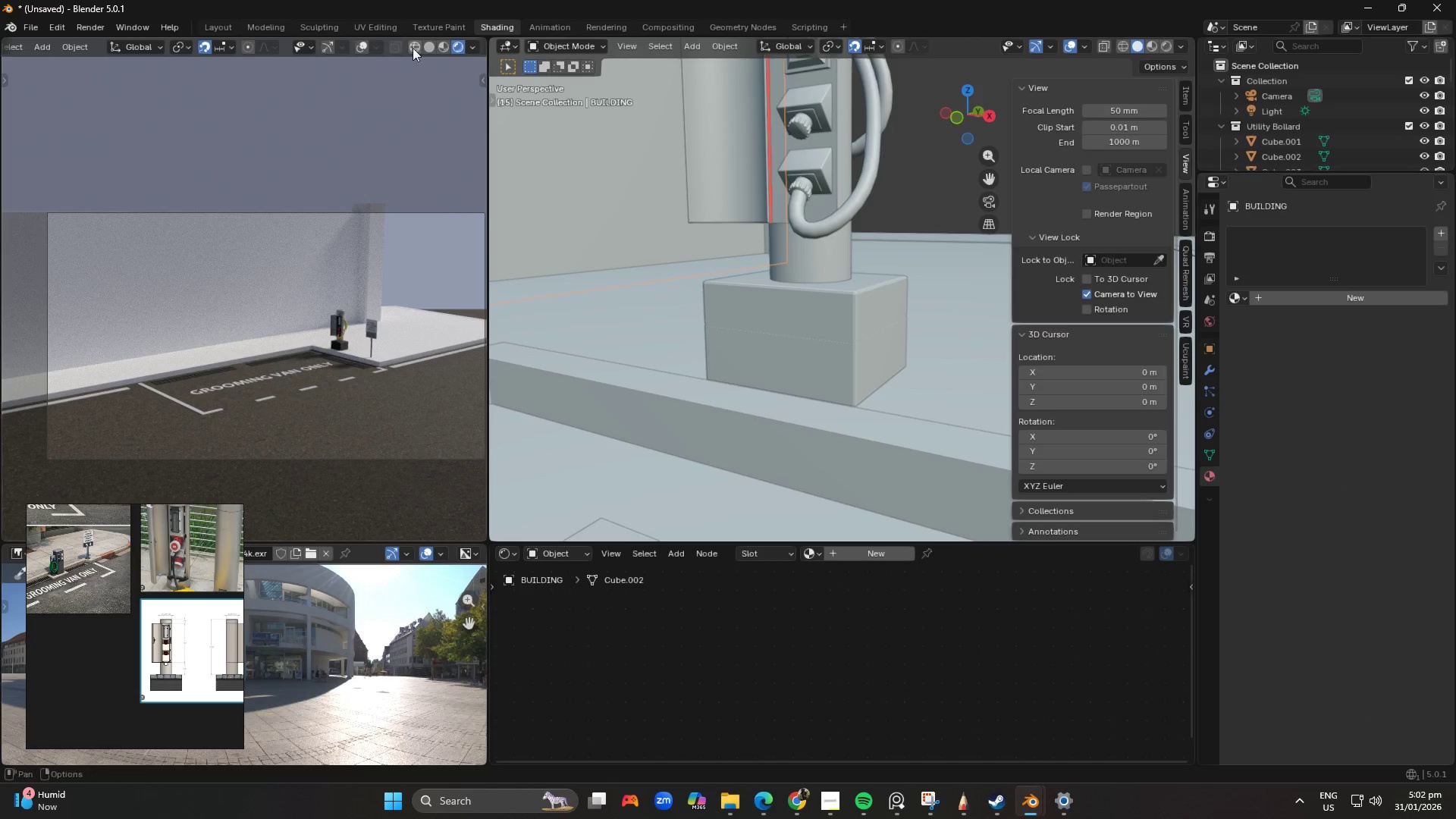 
left_click([360, 44])
 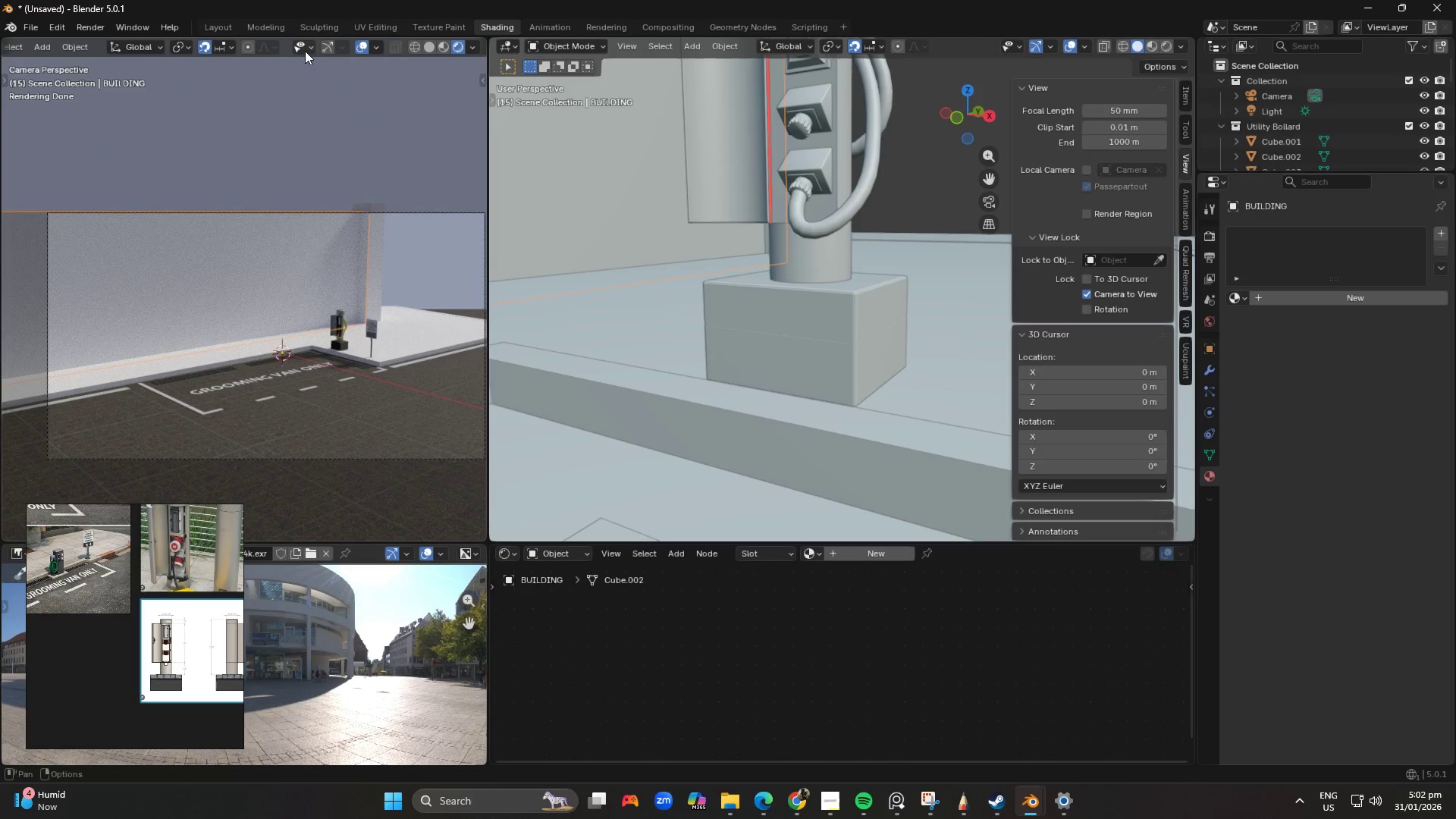 
left_click([325, 53])
 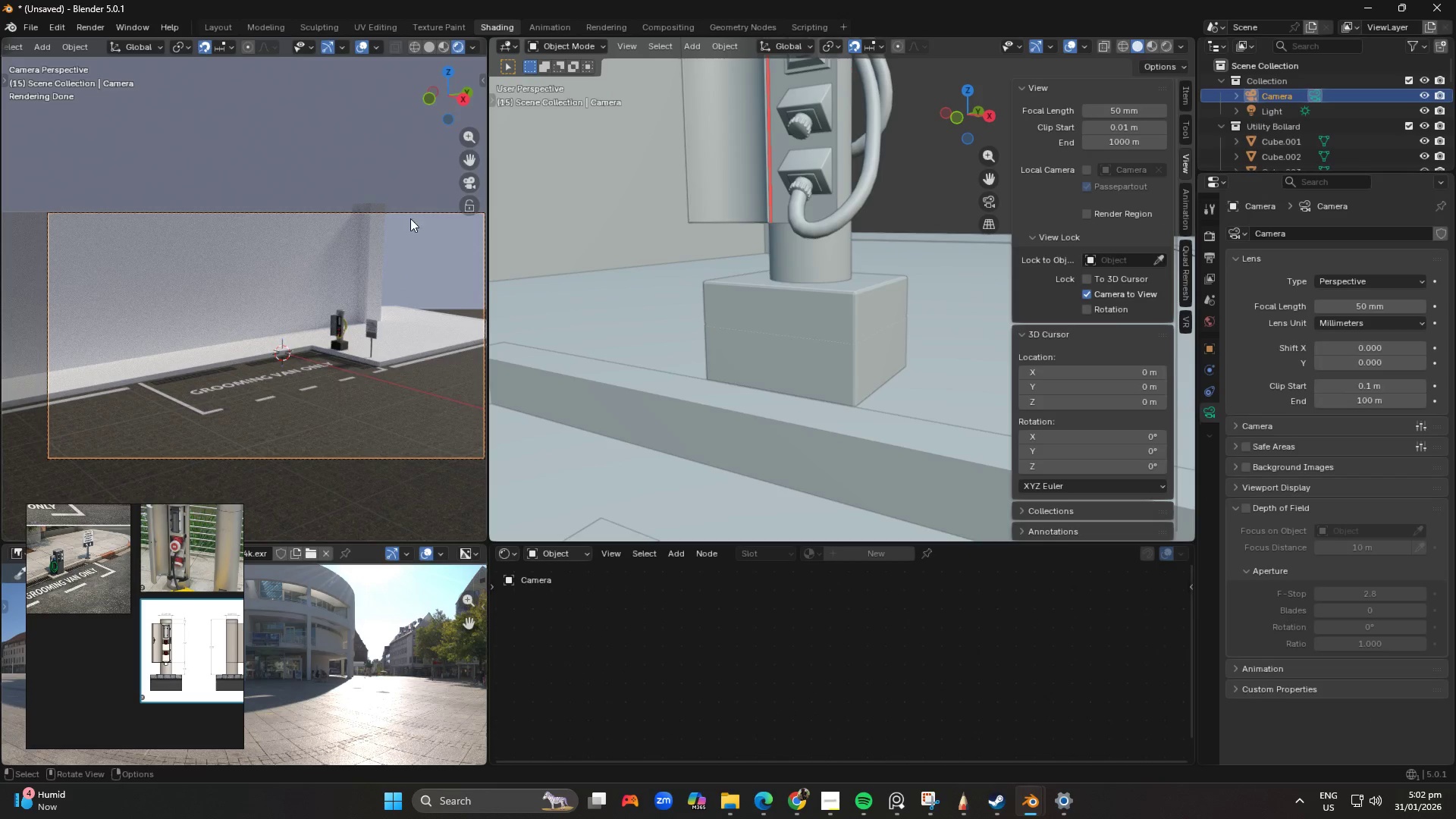 
hold_key(key=ShiftLeft, duration=6.52)
scroll: coordinate [396, 346], scroll_direction: up, amount: 2.0
 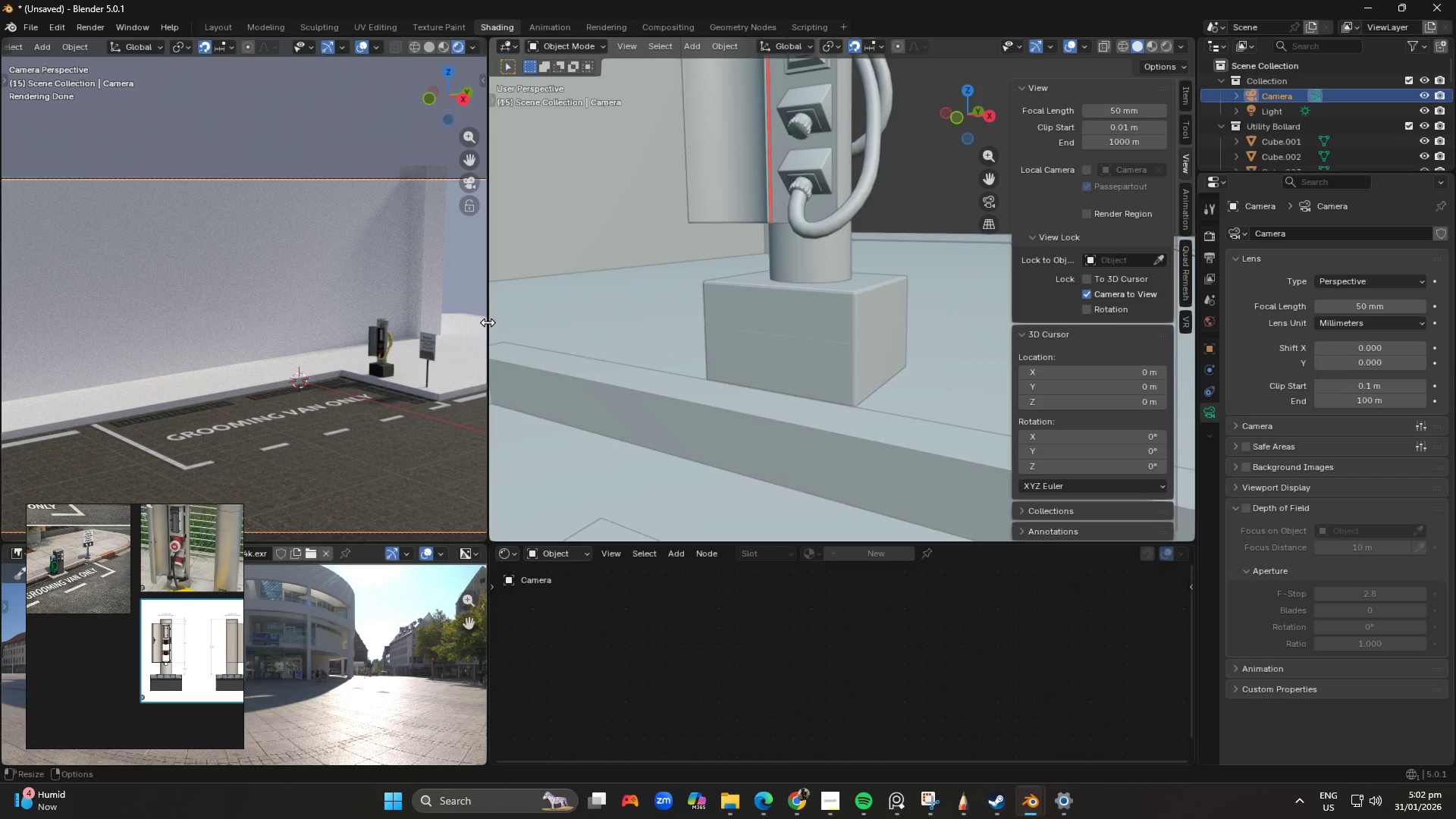 
left_click_drag(start_coordinate=[489, 322], to_coordinate=[613, 313])
 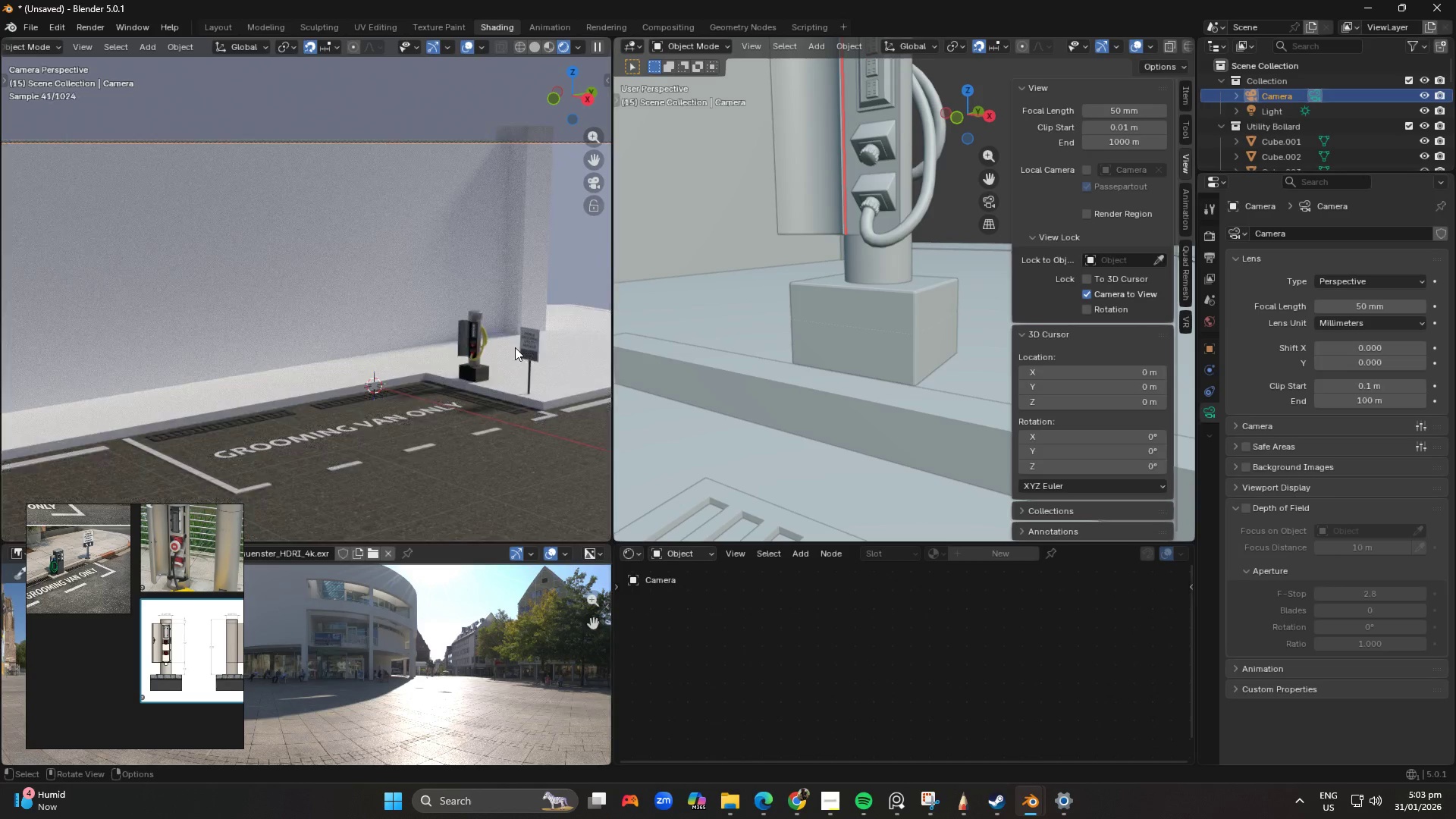 
scroll: coordinate [507, 350], scroll_direction: down, amount: 3.0
 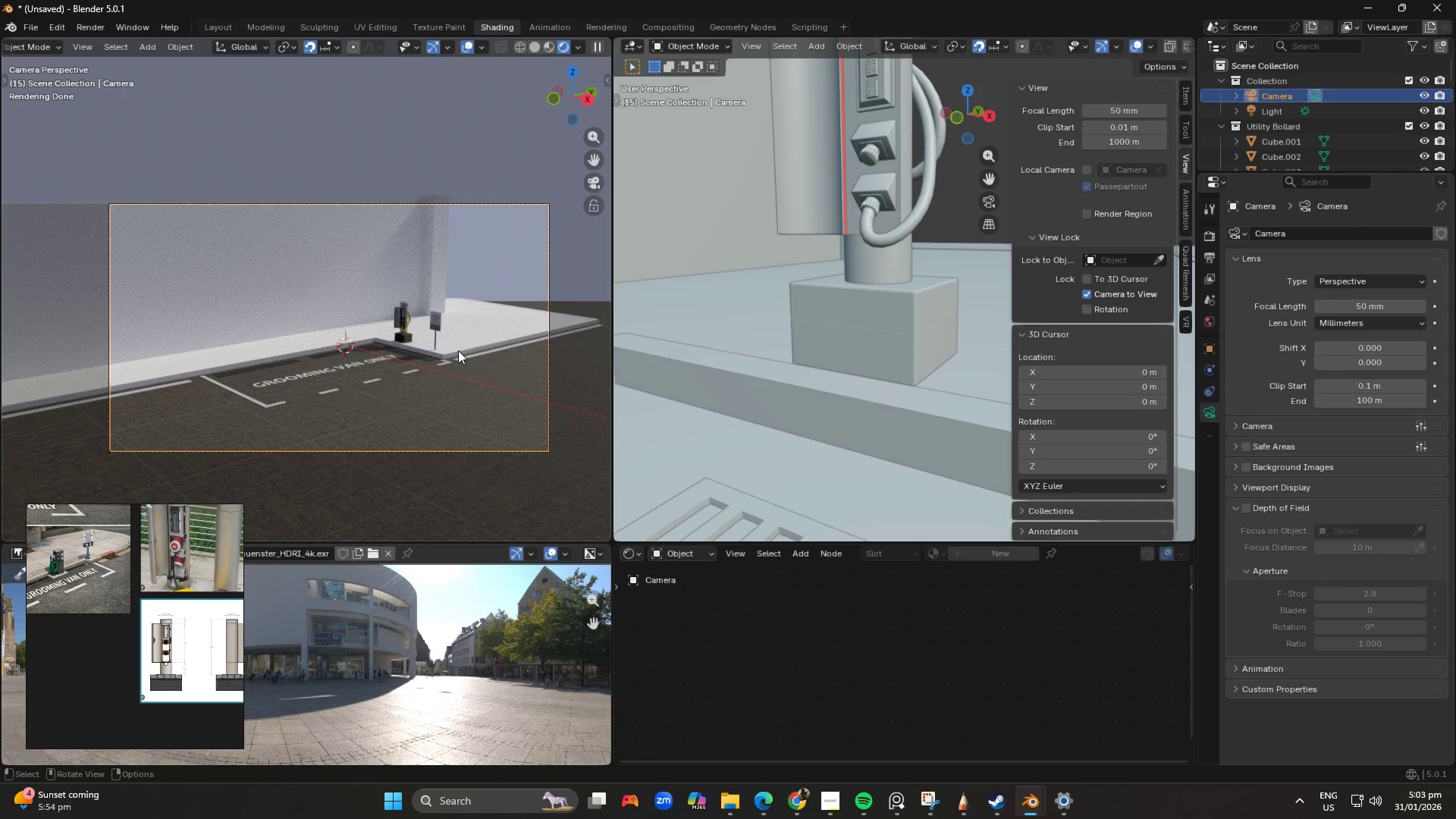 
hold_key(key=ShiftLeft, duration=1.5)
 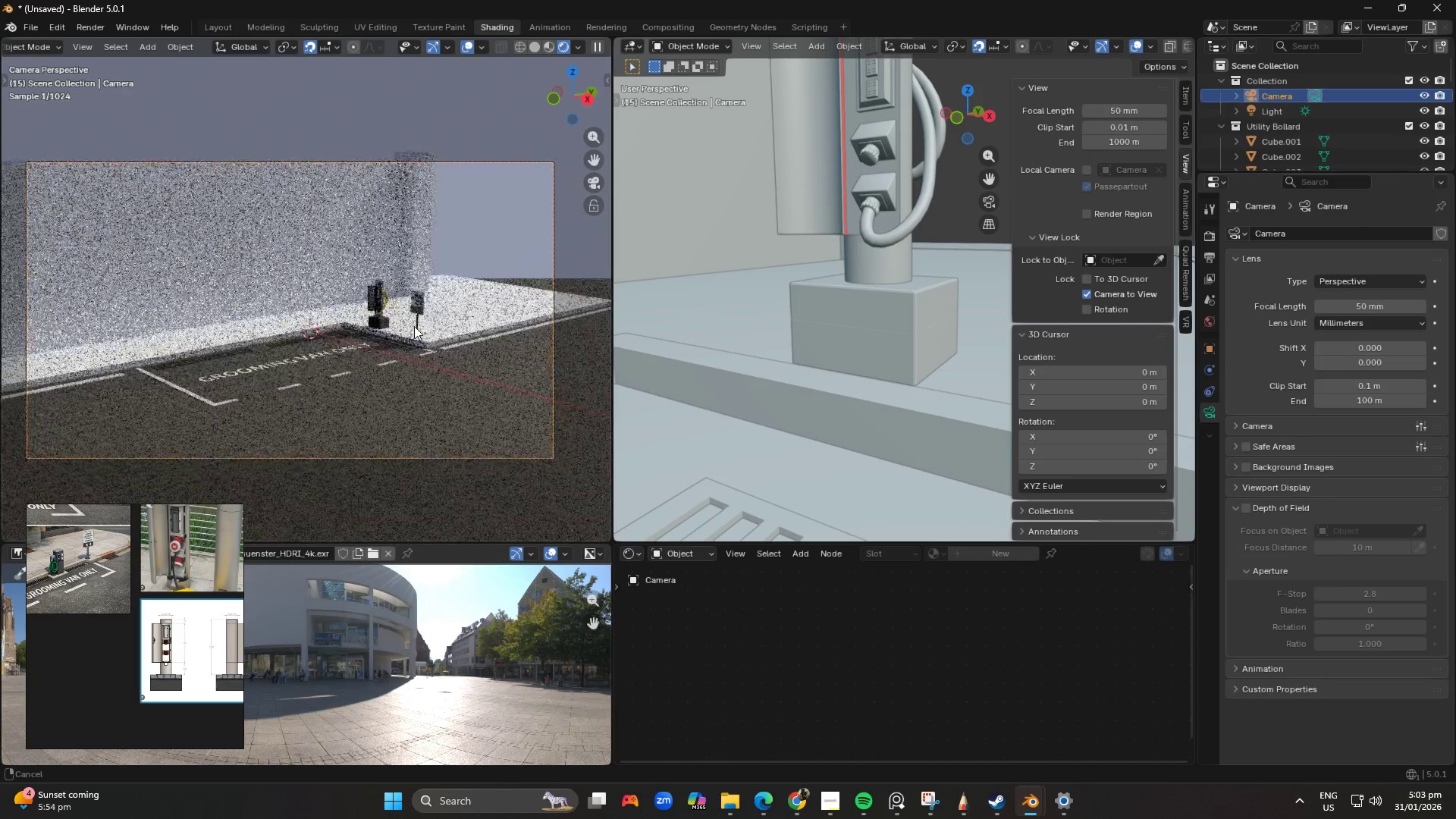 
scroll: coordinate [458, 350], scroll_direction: up, amount: 1.0
 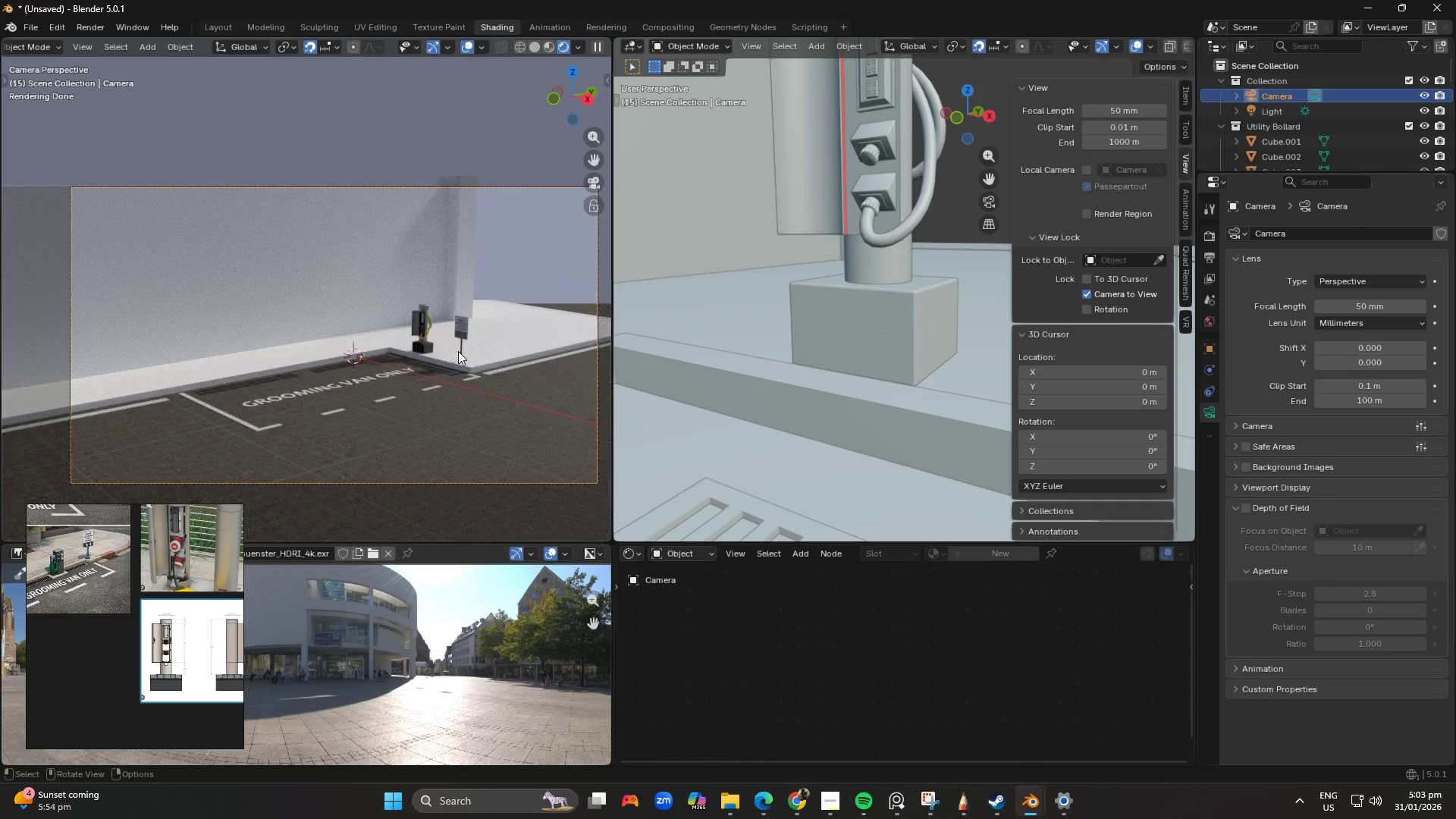 
key(Shift+ShiftLeft)
 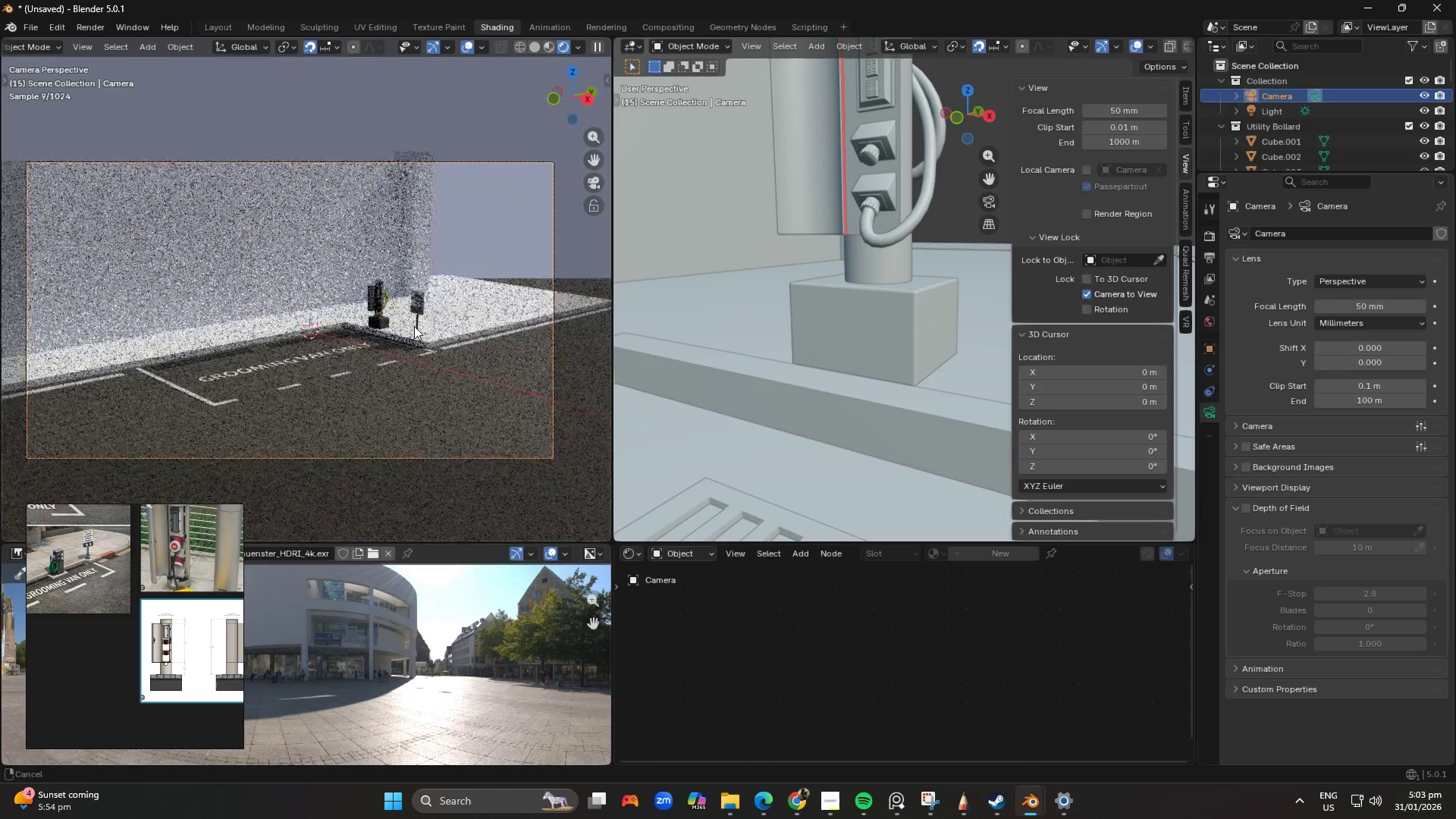 
key(Shift+ShiftLeft)
 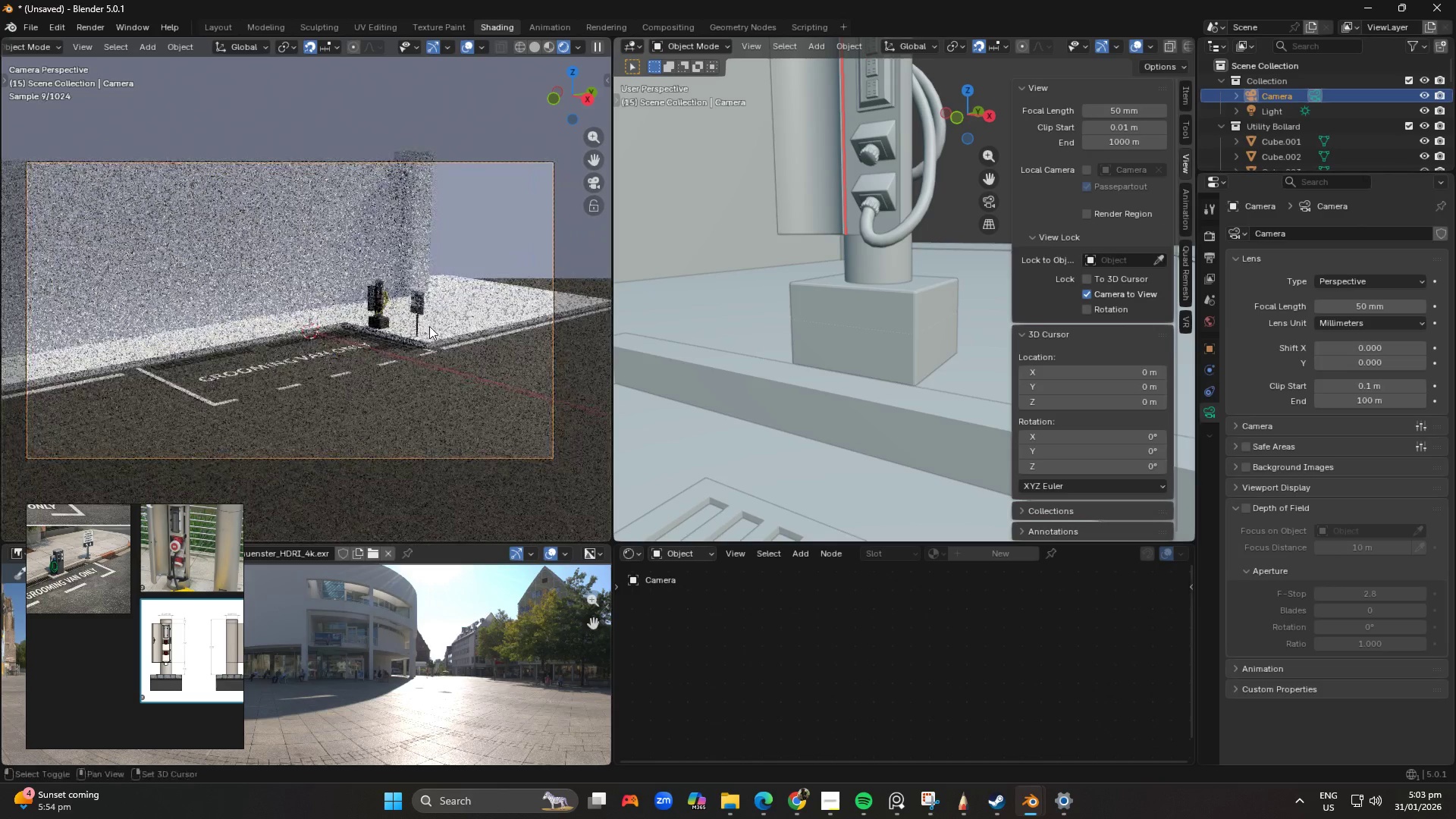 
key(Shift+ShiftLeft)
 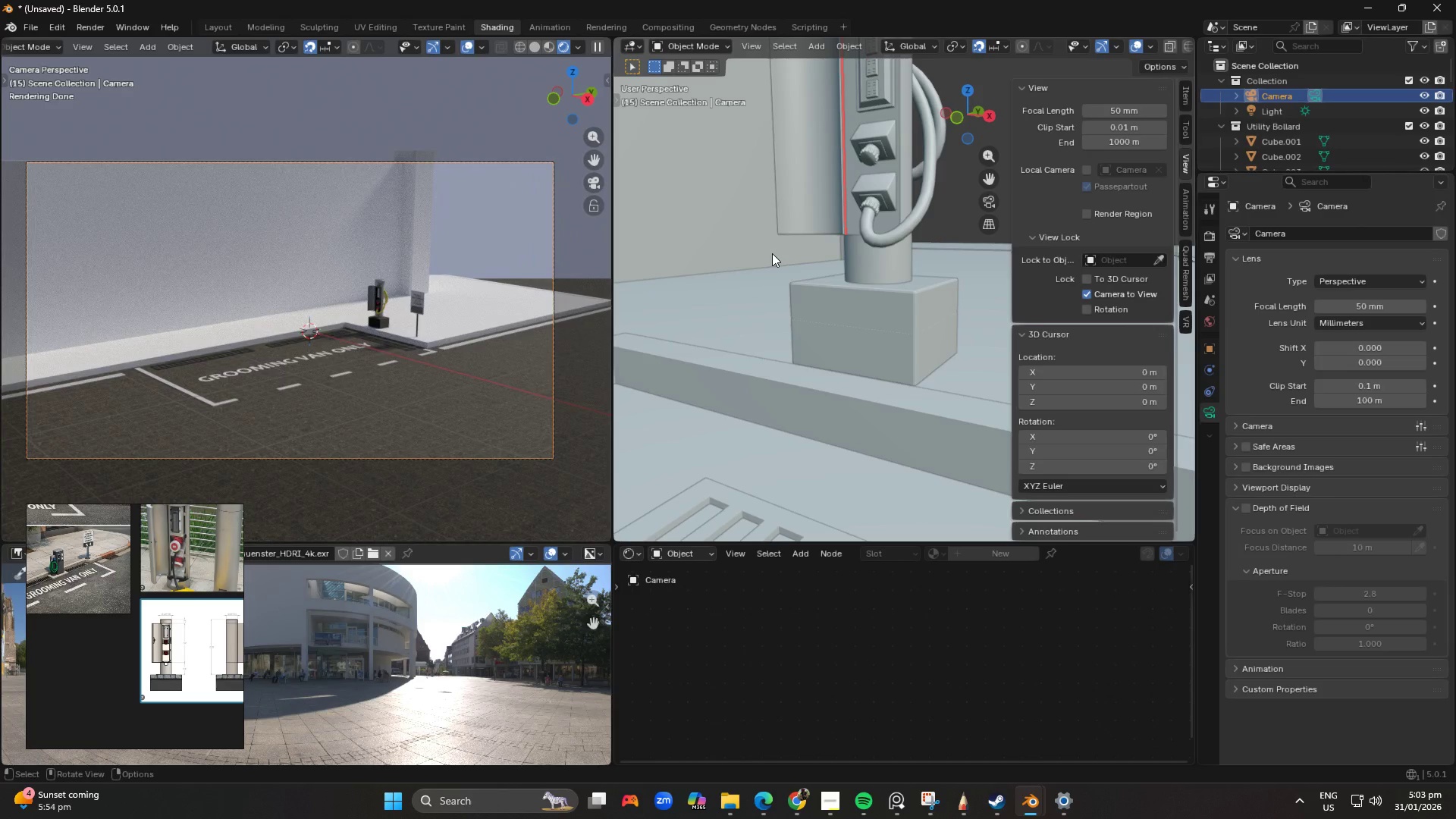 
key(Numpad0)
 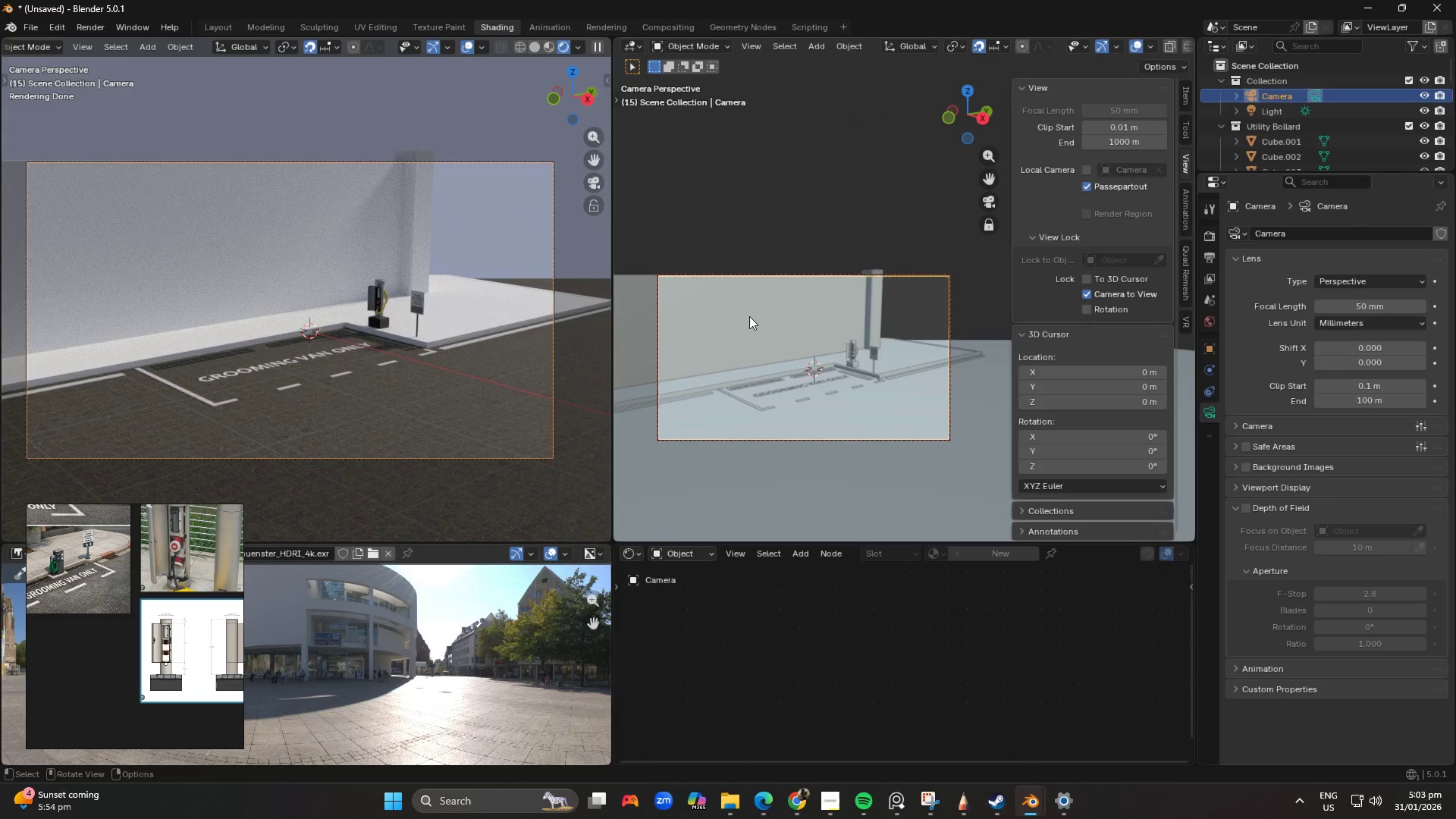 
scroll: coordinate [769, 365], scroll_direction: up, amount: 1.0
 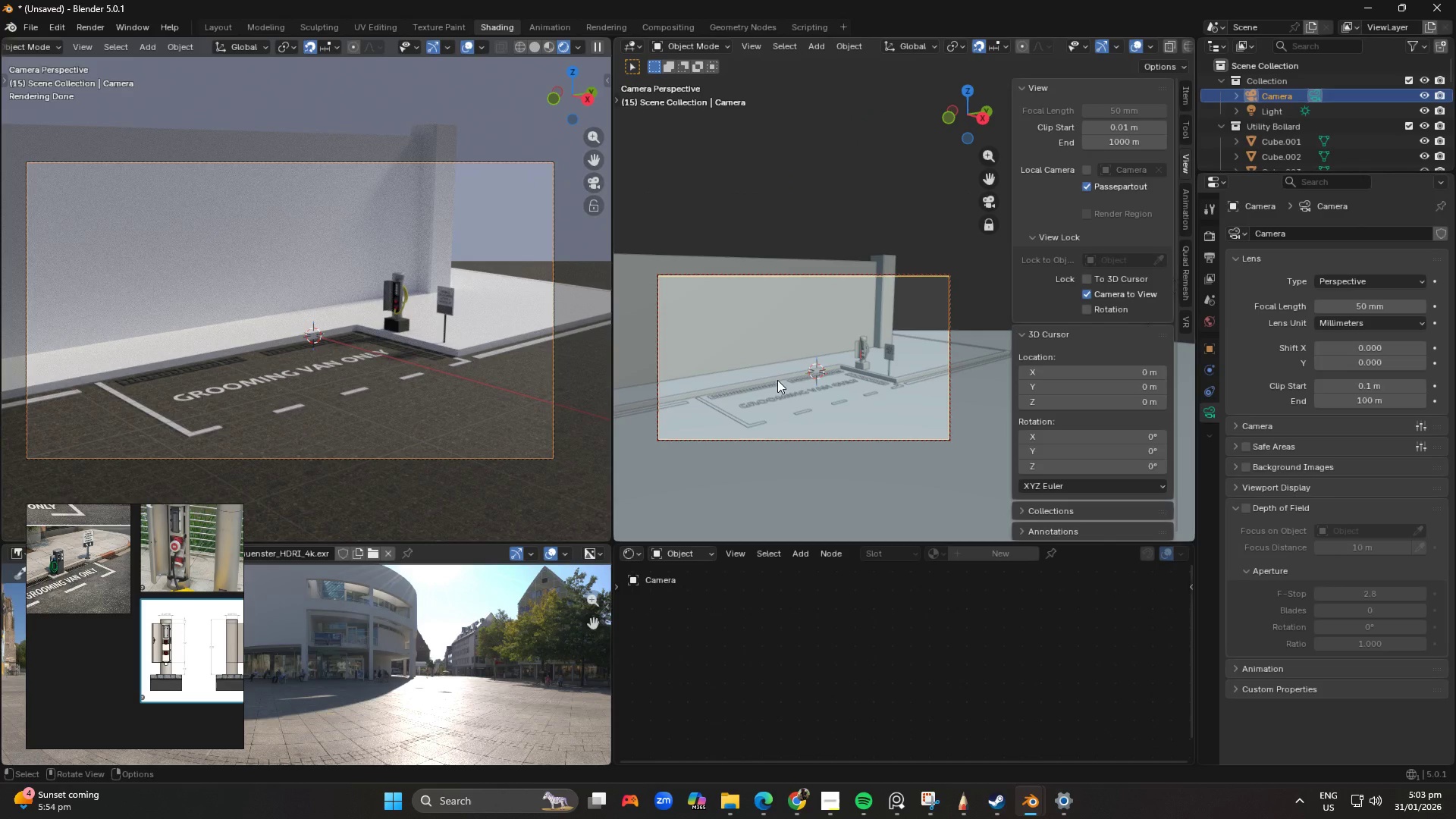 
scroll: coordinate [777, 381], scroll_direction: none, amount: 0.0
 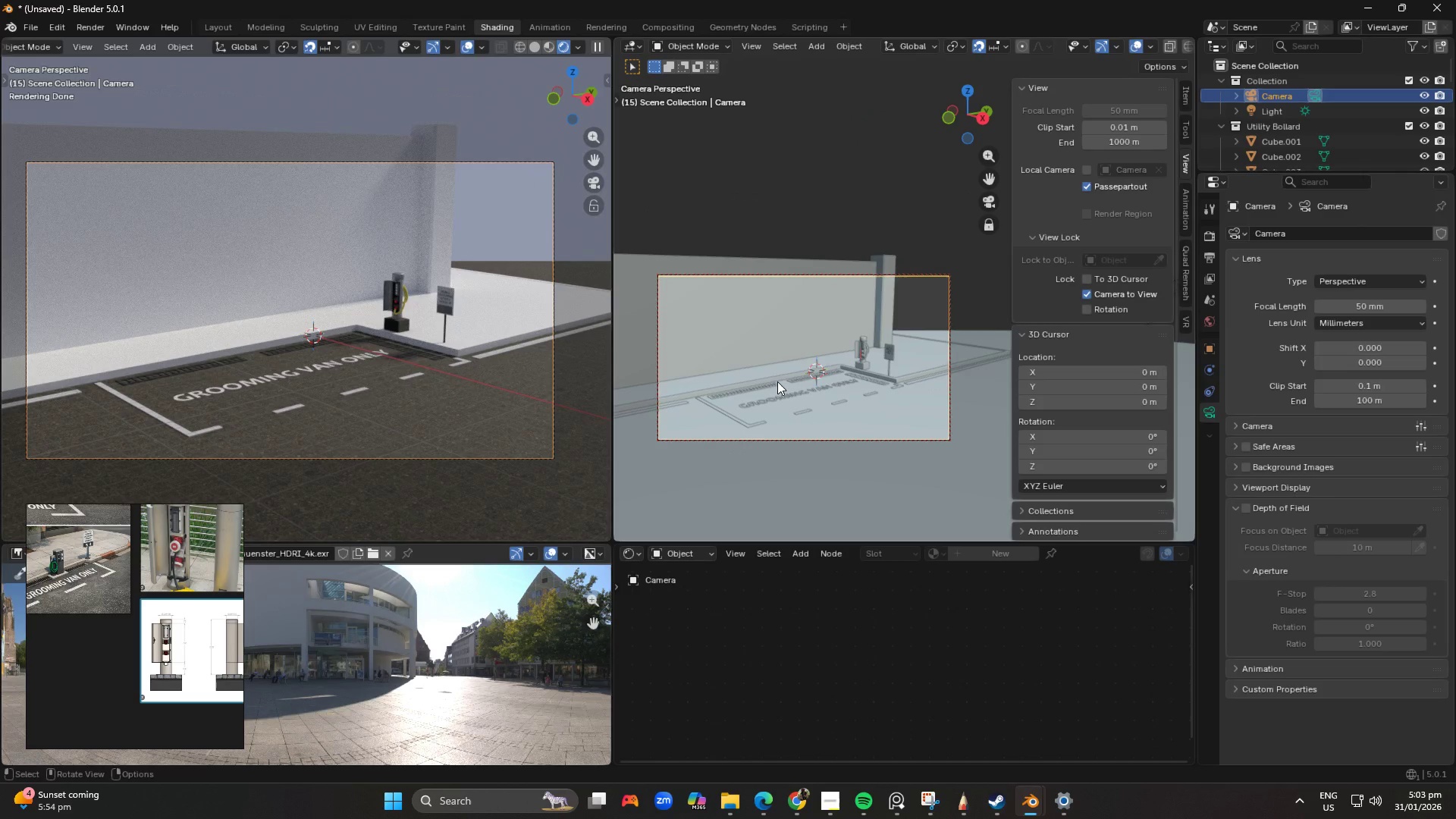 
hold_key(key=ShiftLeft, duration=1.5)
 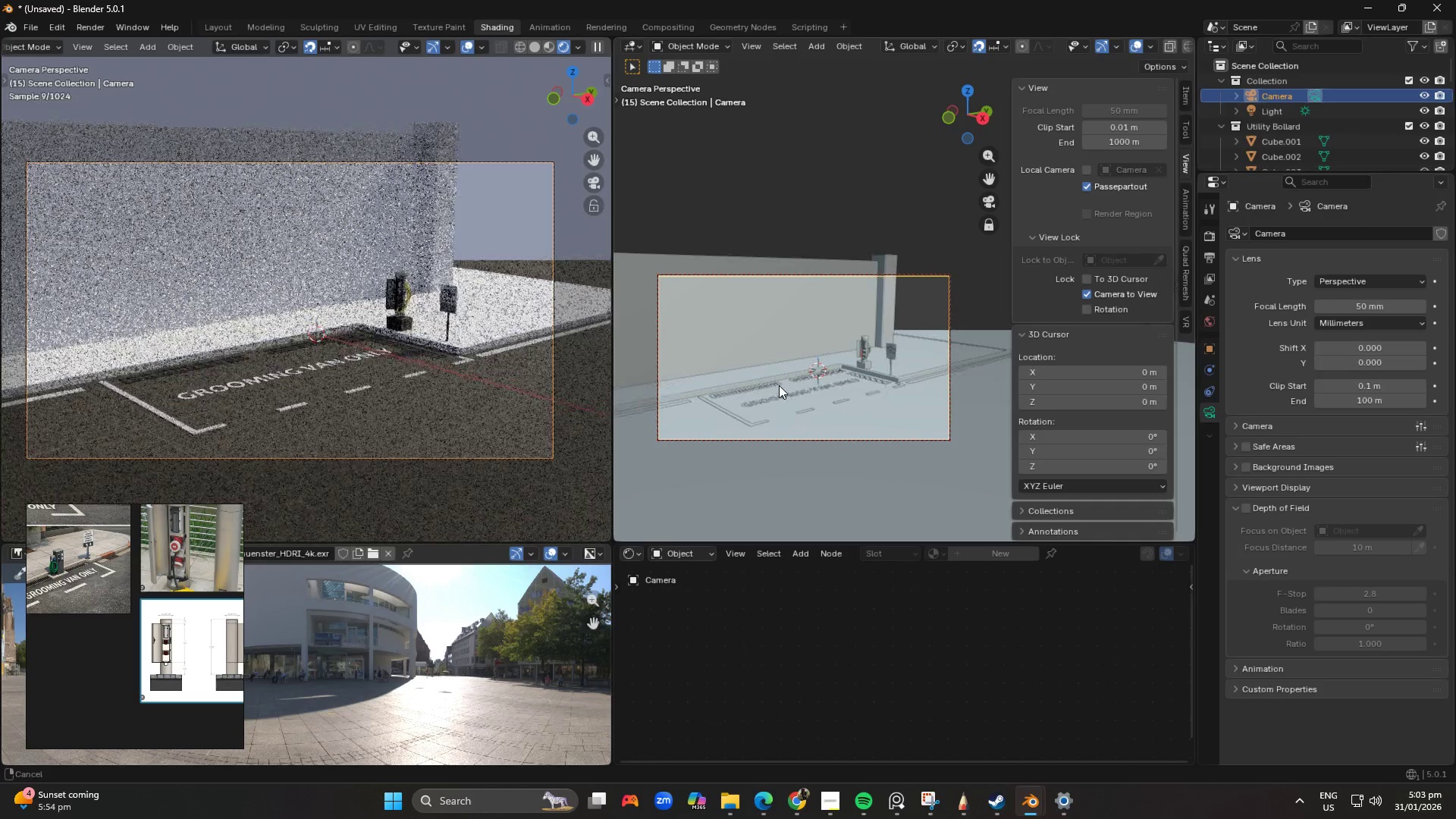 
hold_key(key=ShiftLeft, duration=1.52)
 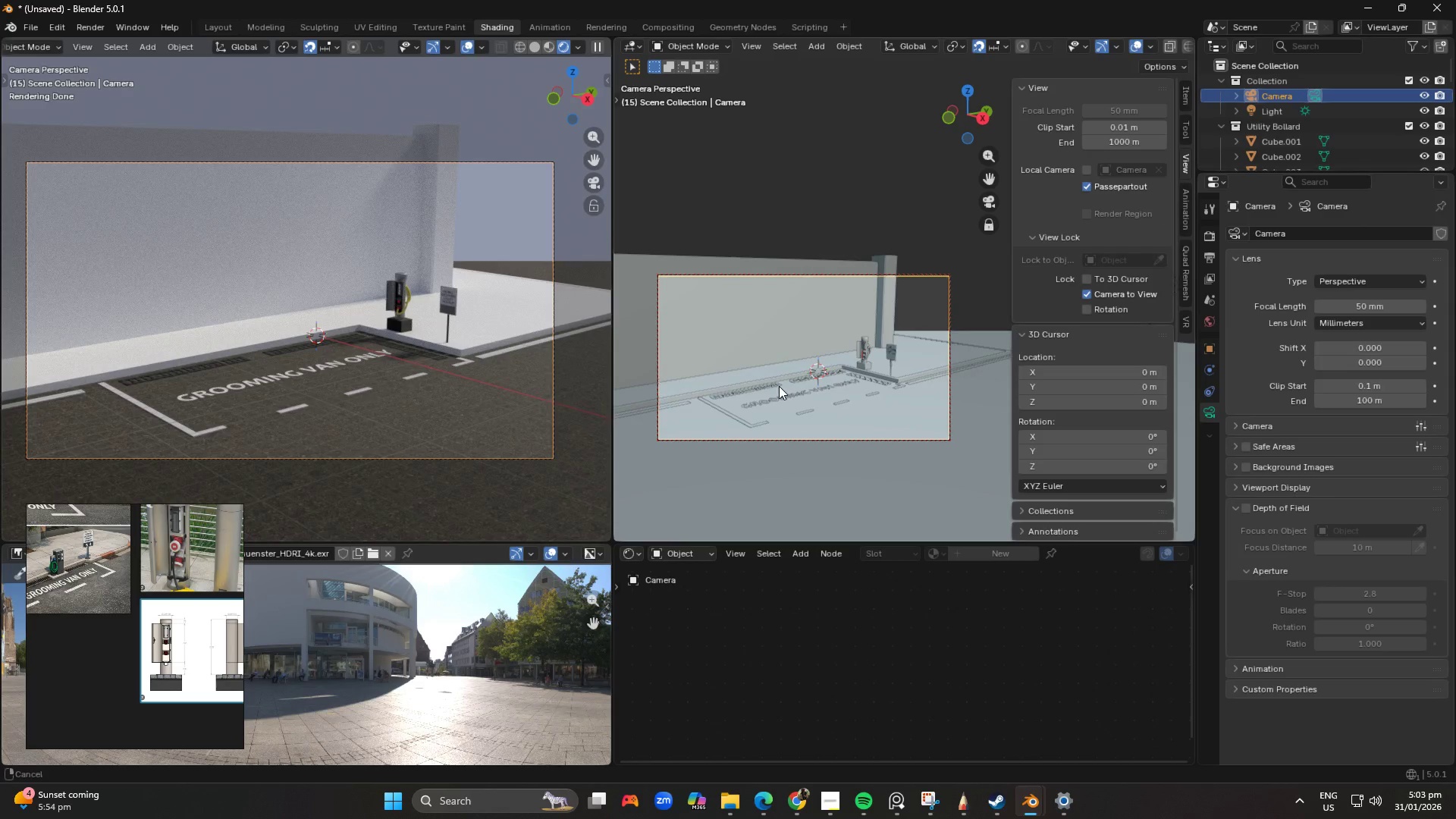 
hold_key(key=ShiftLeft, duration=1.5)
 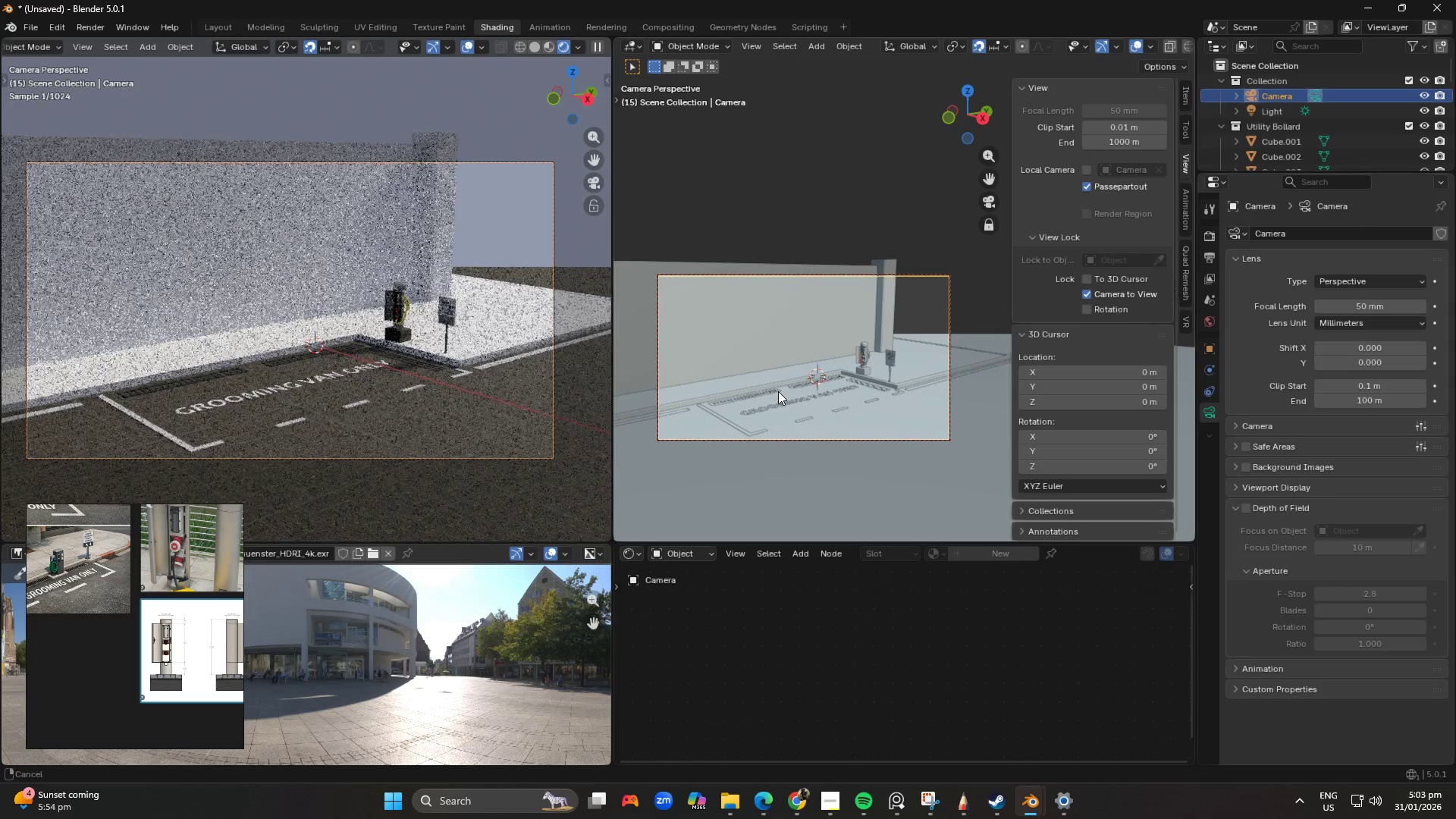 
hold_key(key=ShiftLeft, duration=1.52)
 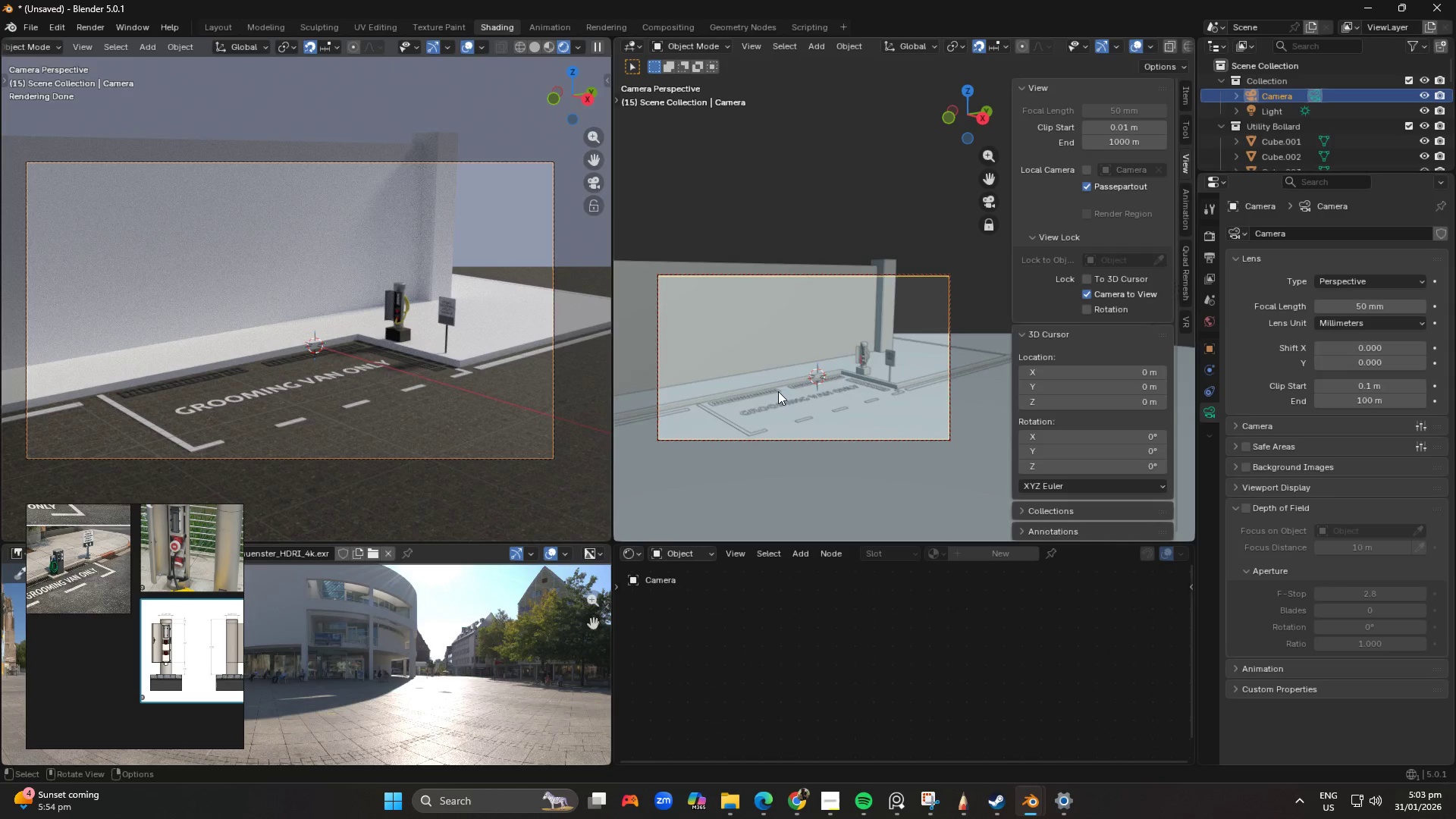 
hold_key(key=ShiftLeft, duration=1.52)
 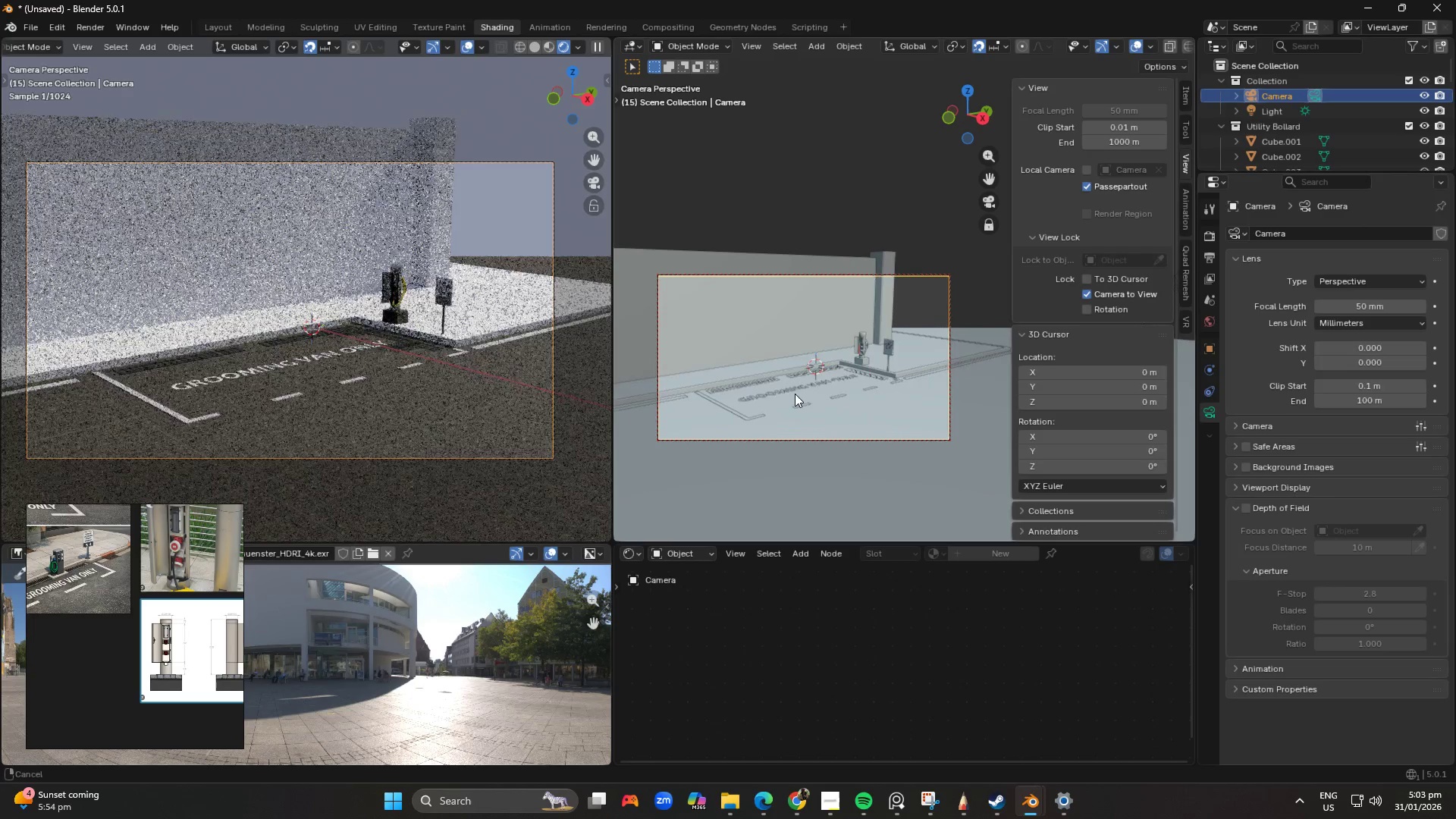 
hold_key(key=ShiftLeft, duration=1.5)
 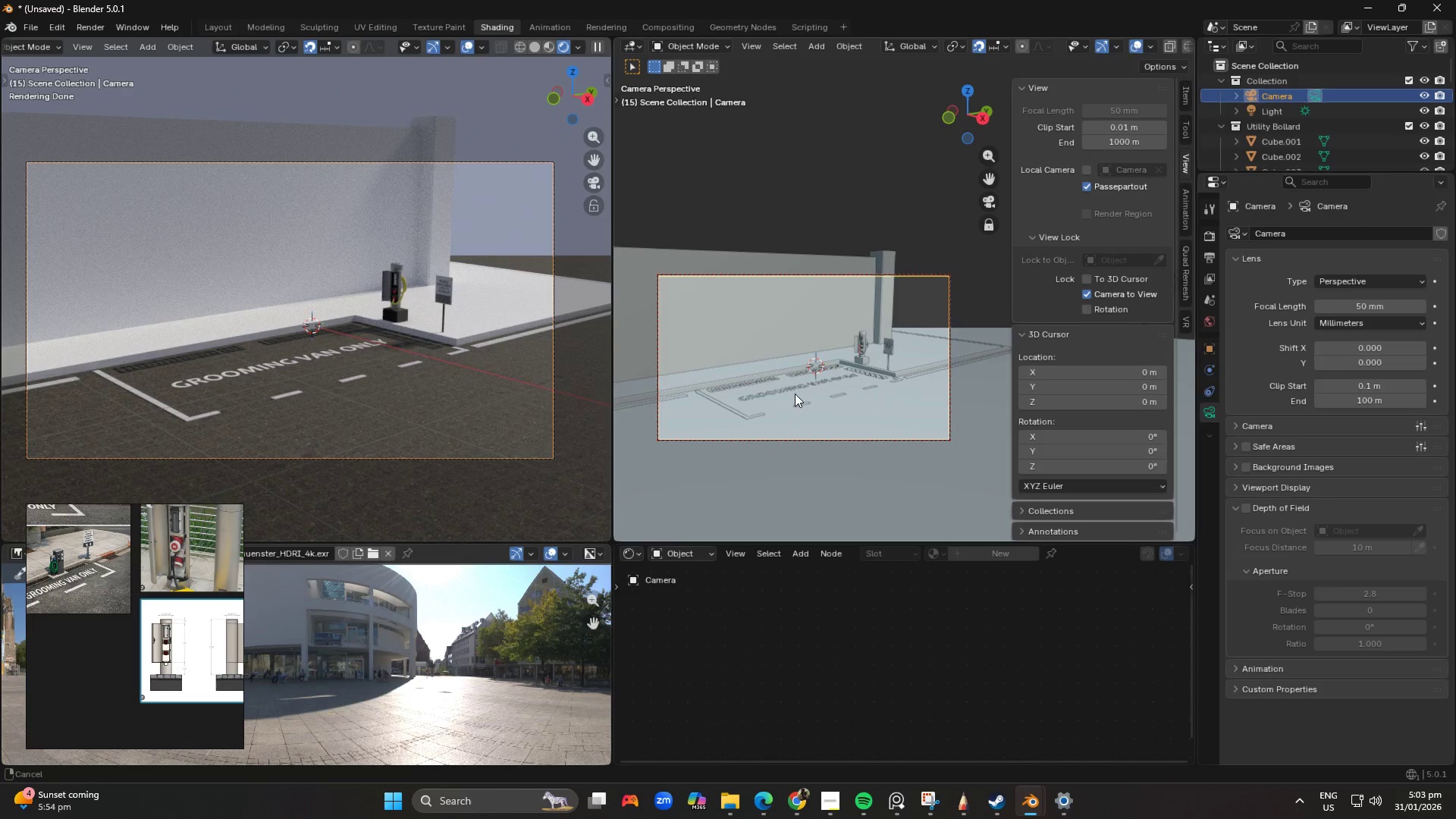 
hold_key(key=ShiftLeft, duration=0.92)
 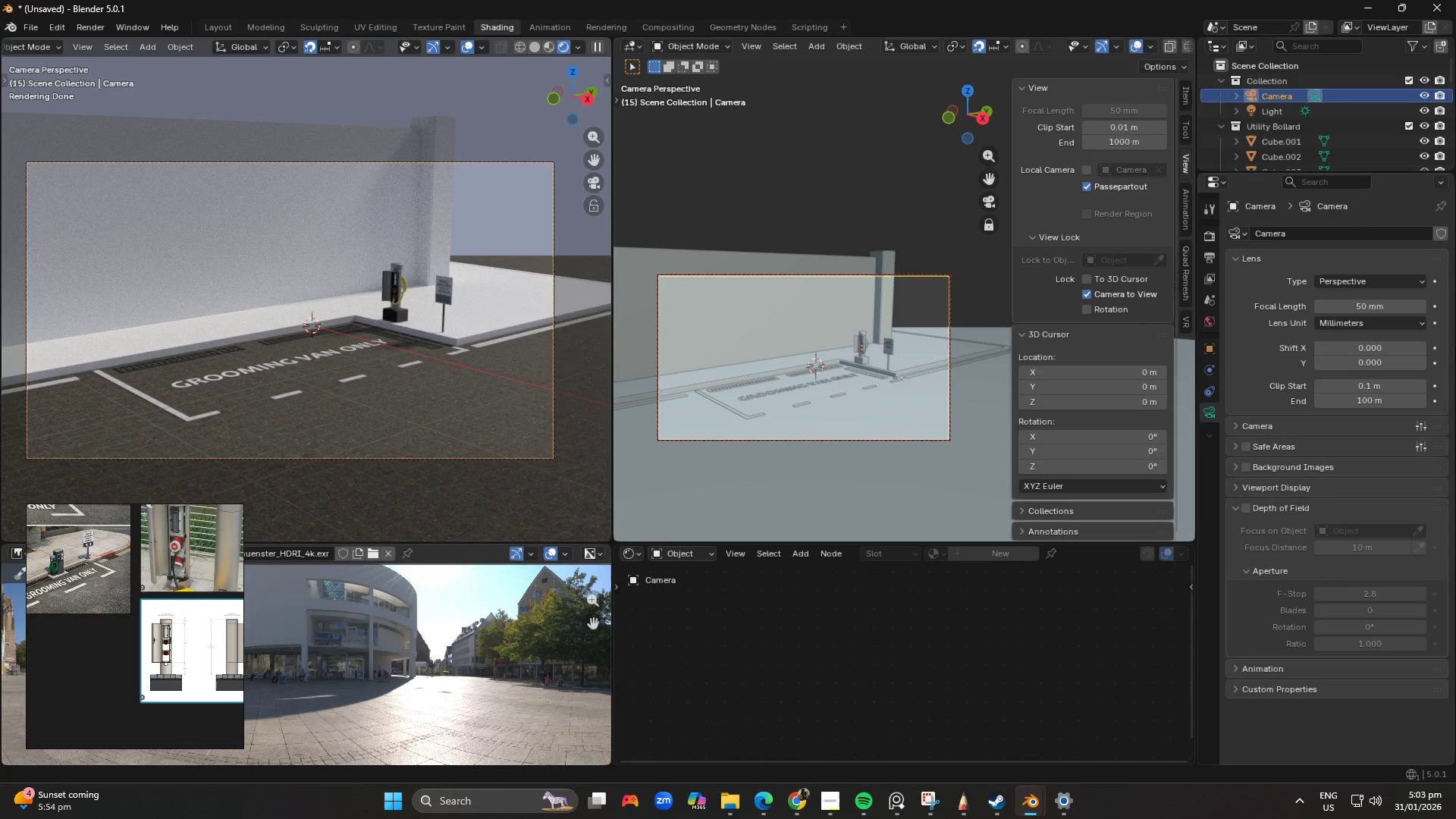 
wait(5.05)
 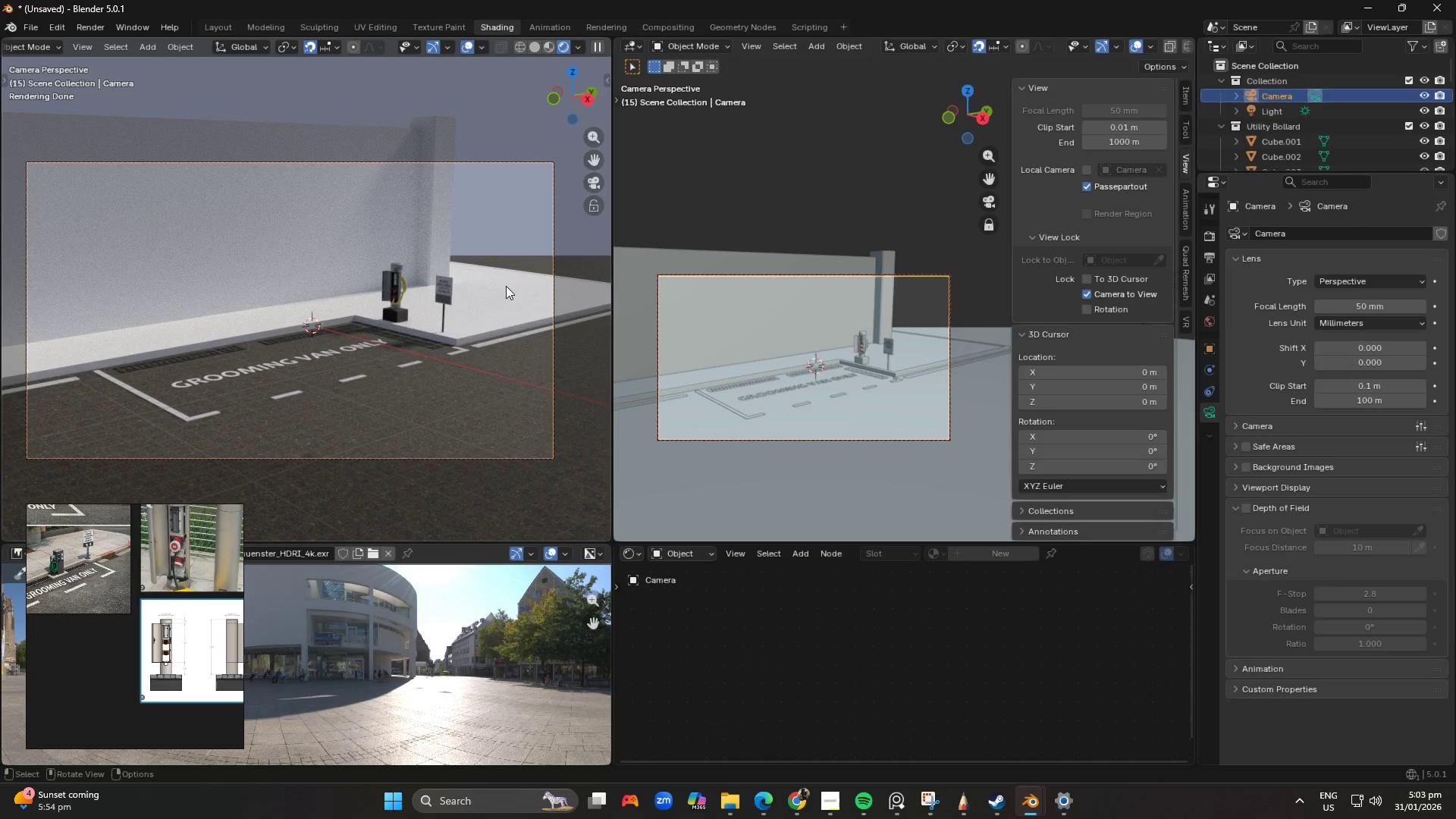 
left_click([1086, 297])
 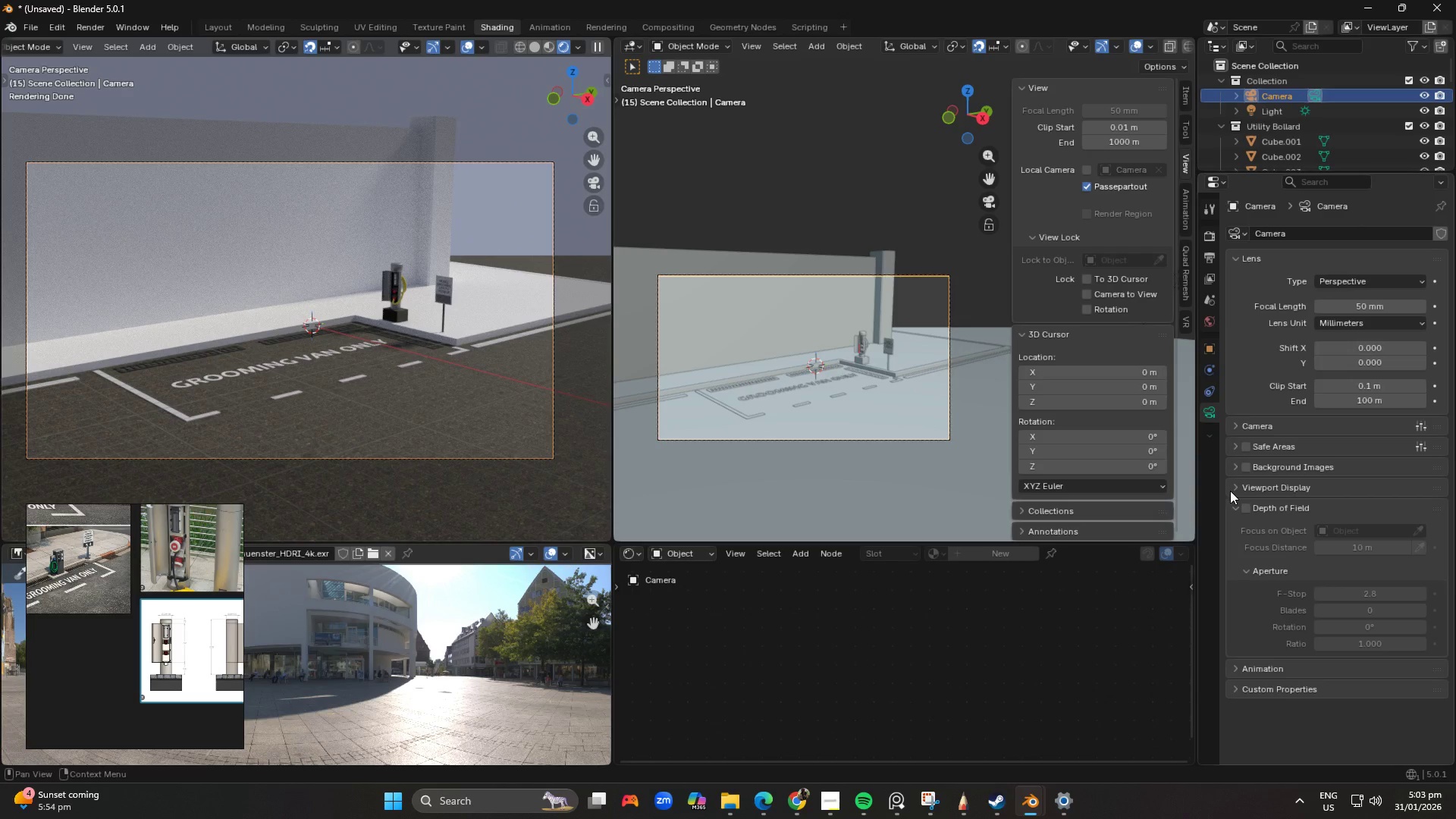 
wait(6.52)
 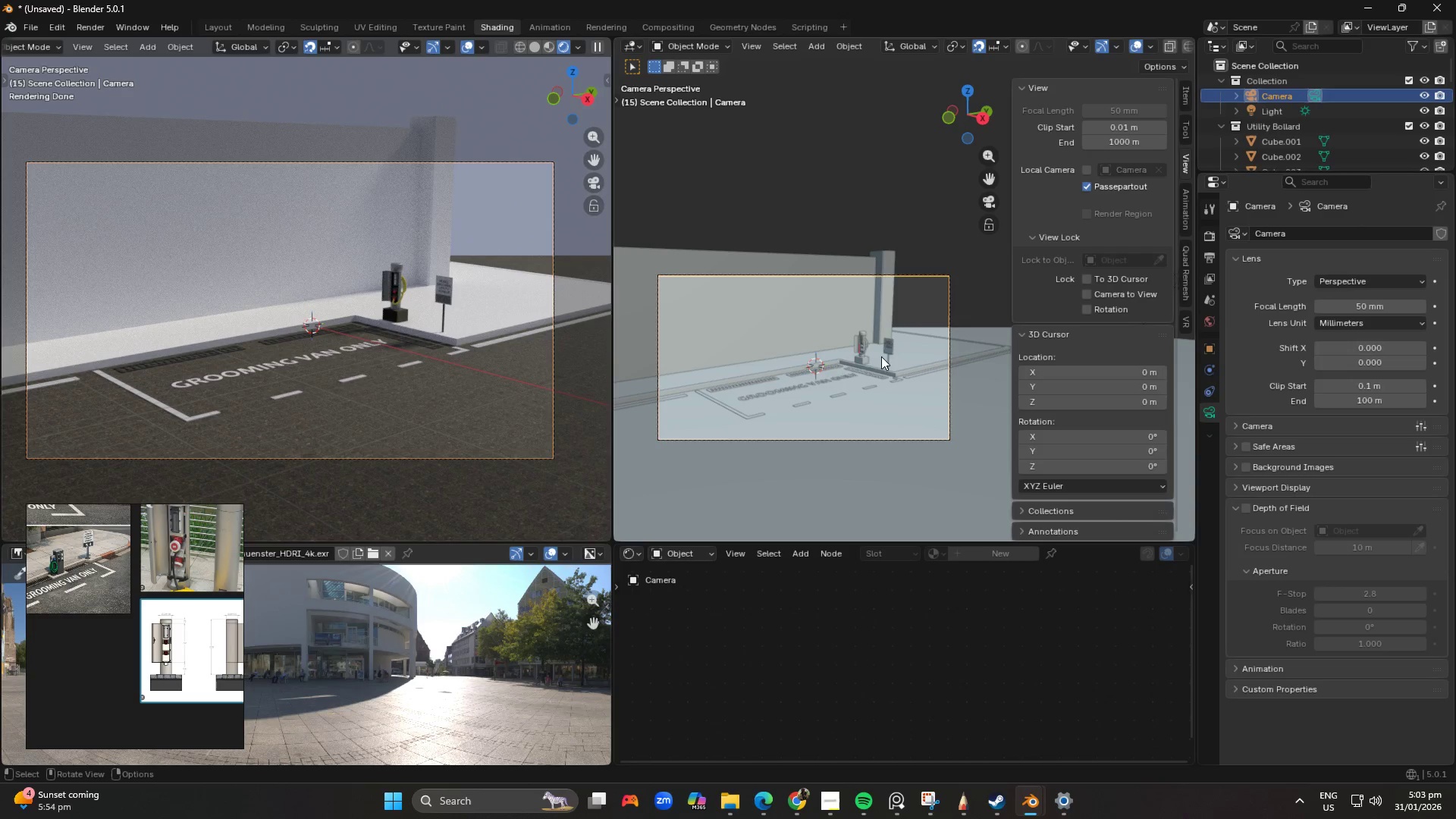 
left_click([1238, 467])
 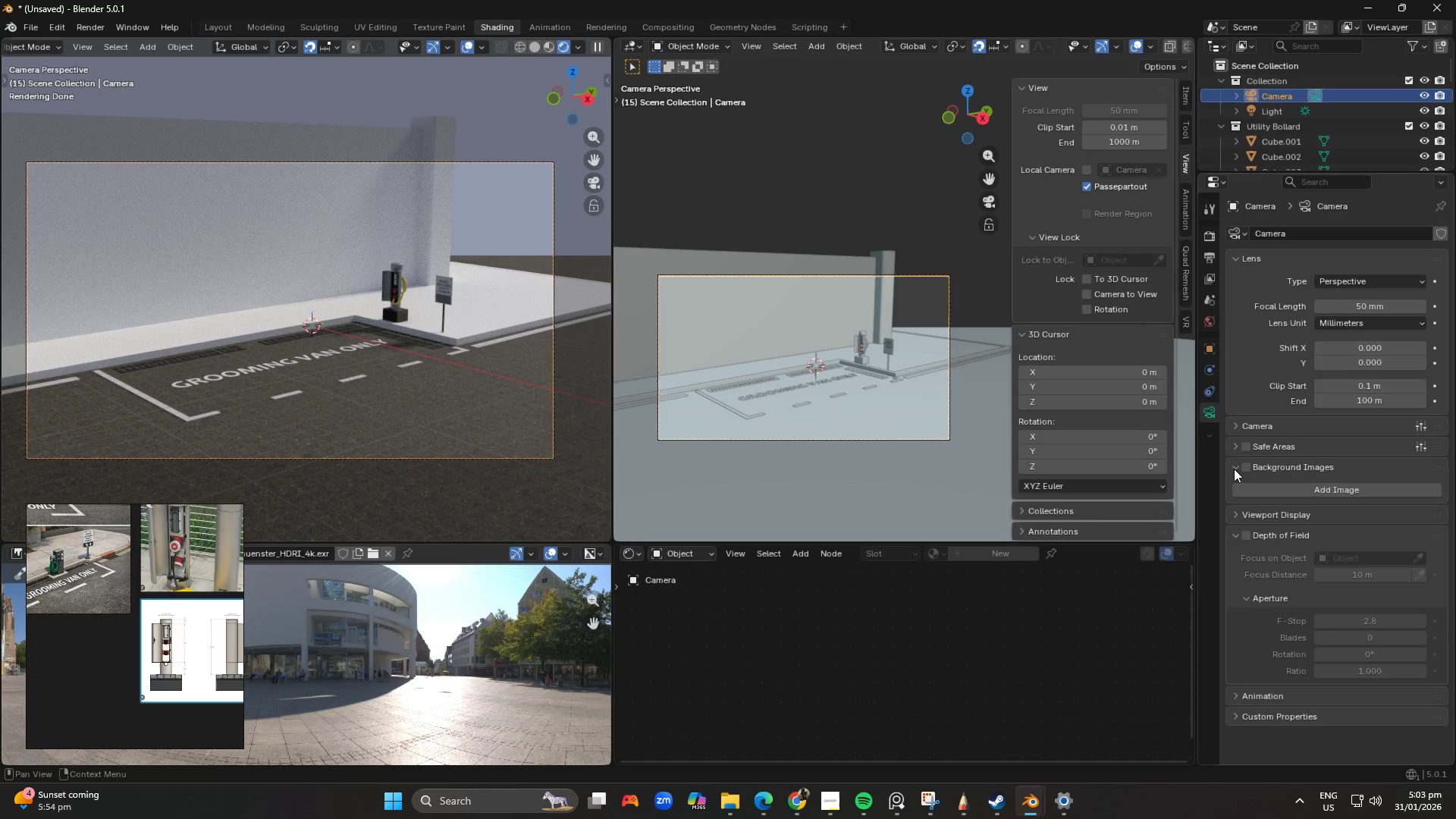 
left_click([1234, 469])
 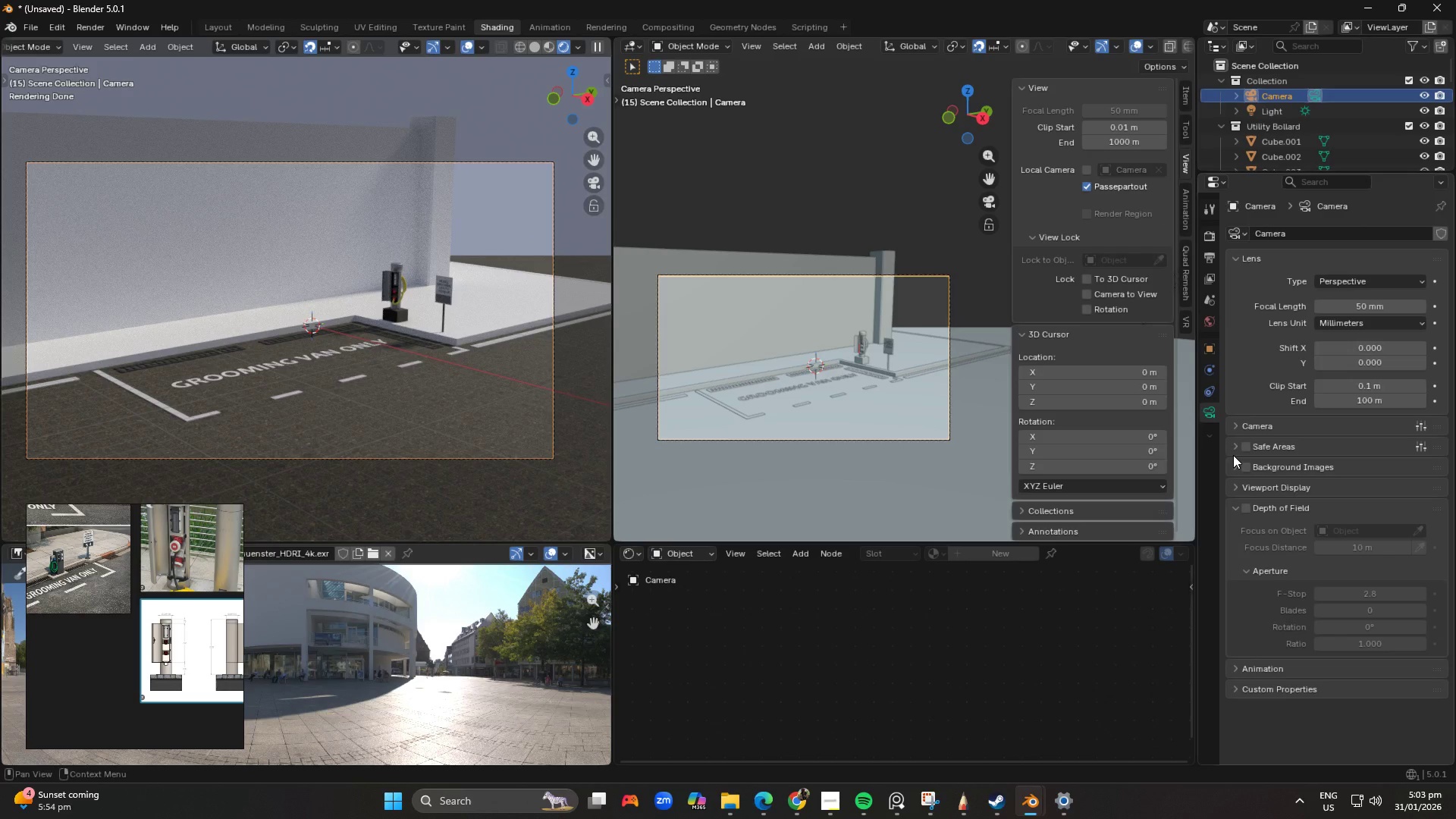 
left_click([1233, 455])
 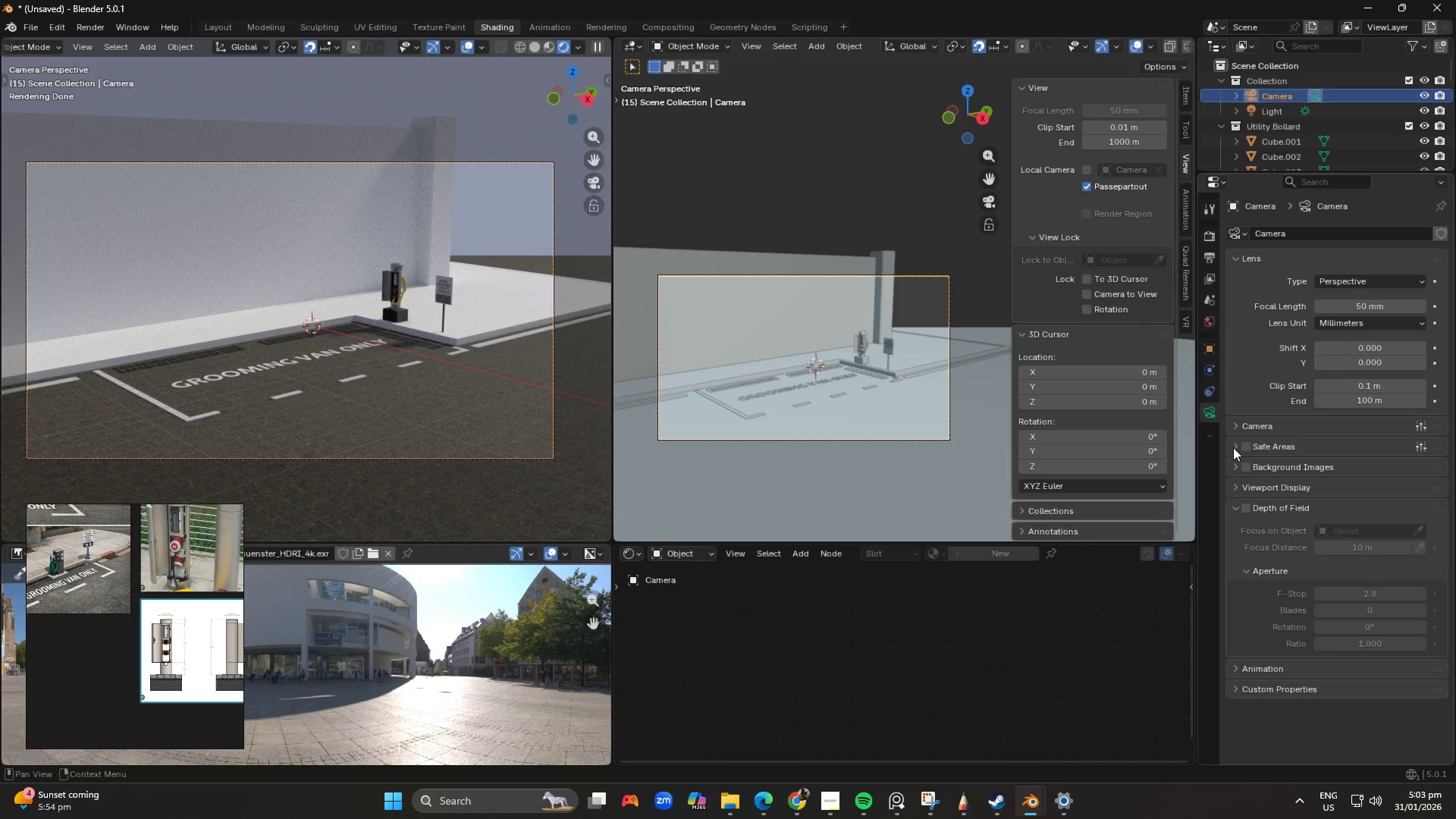 
left_click([1233, 447])
 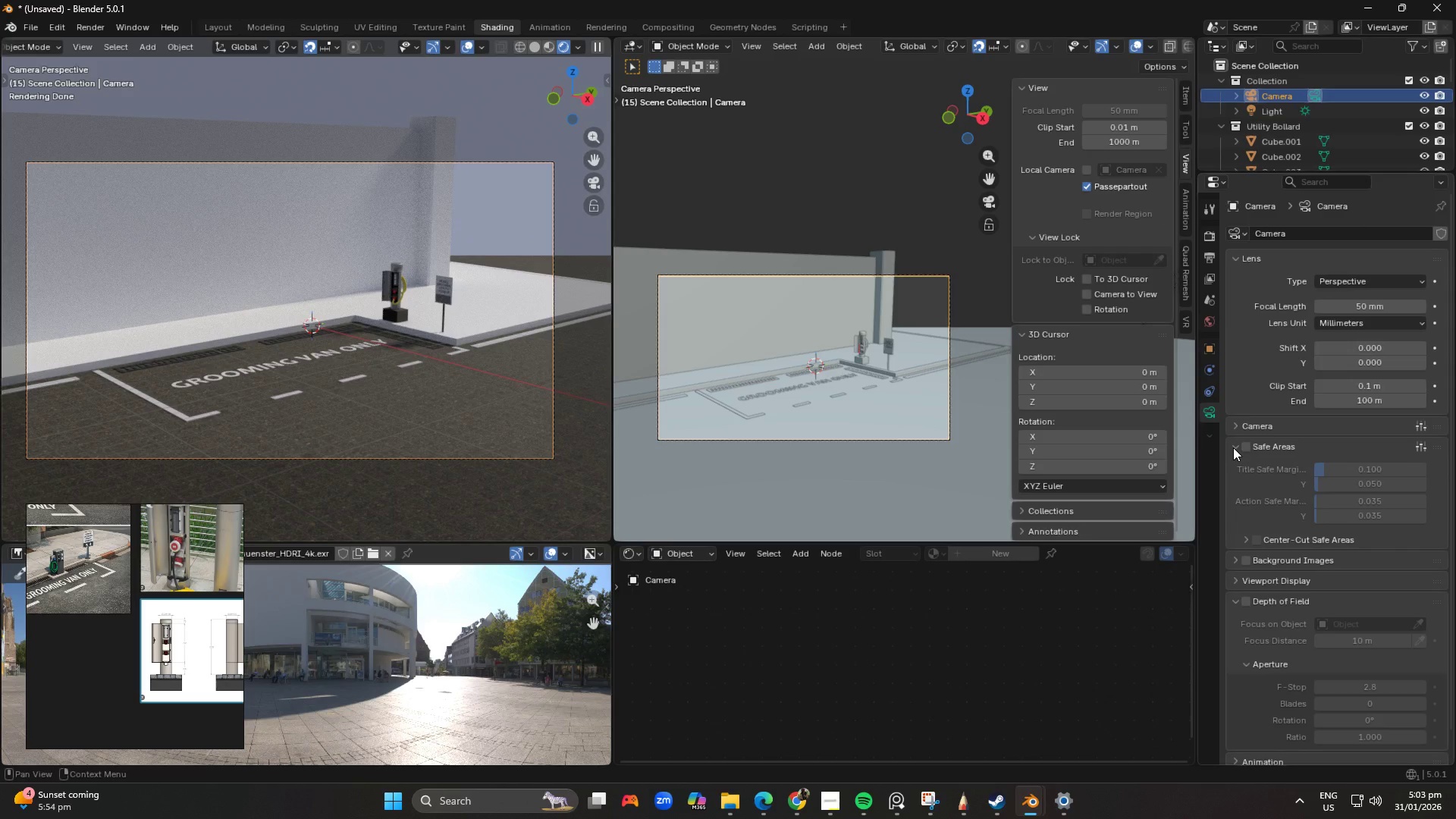 
left_click([1233, 447])
 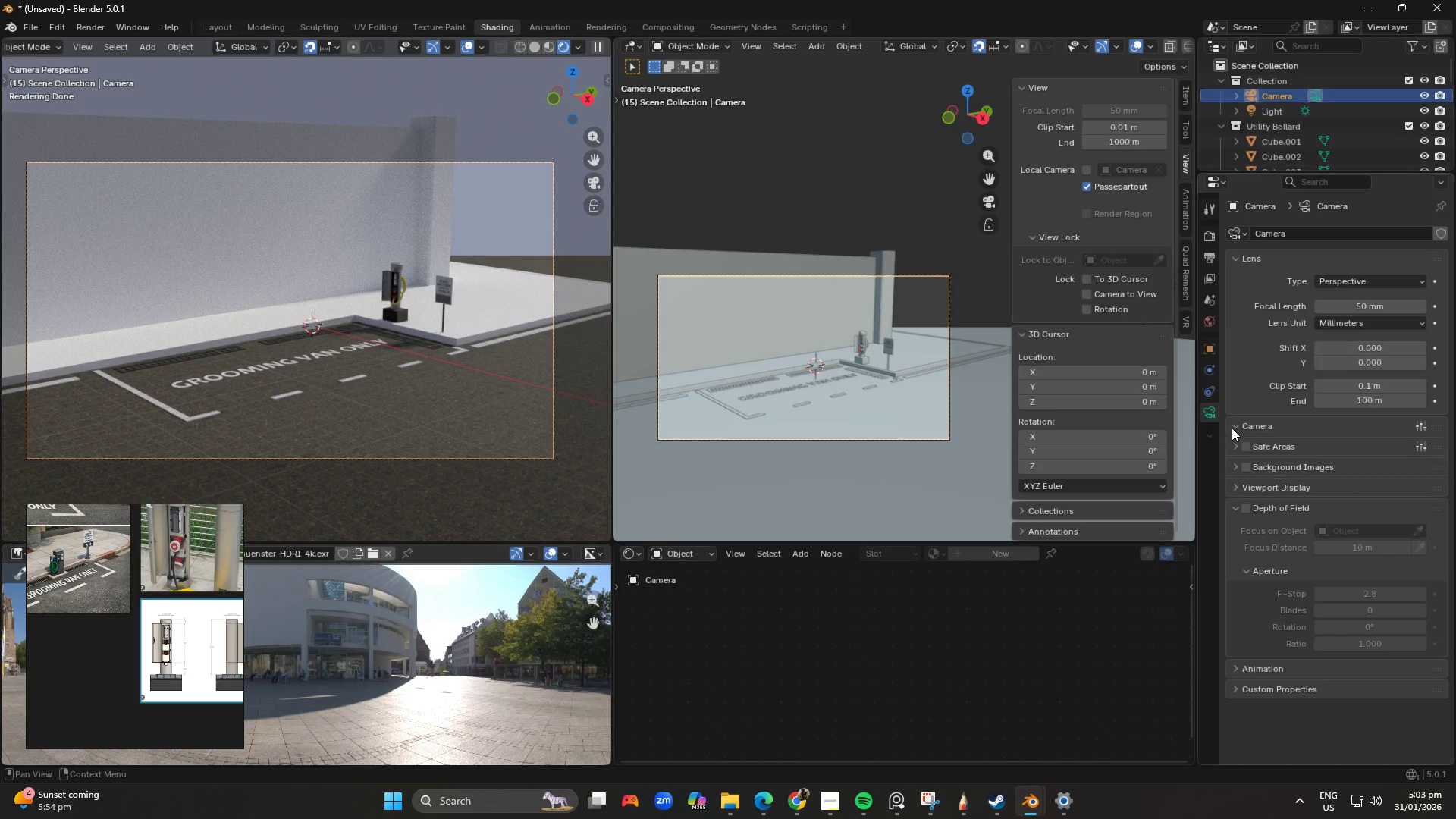 
double_click([1232, 428])
 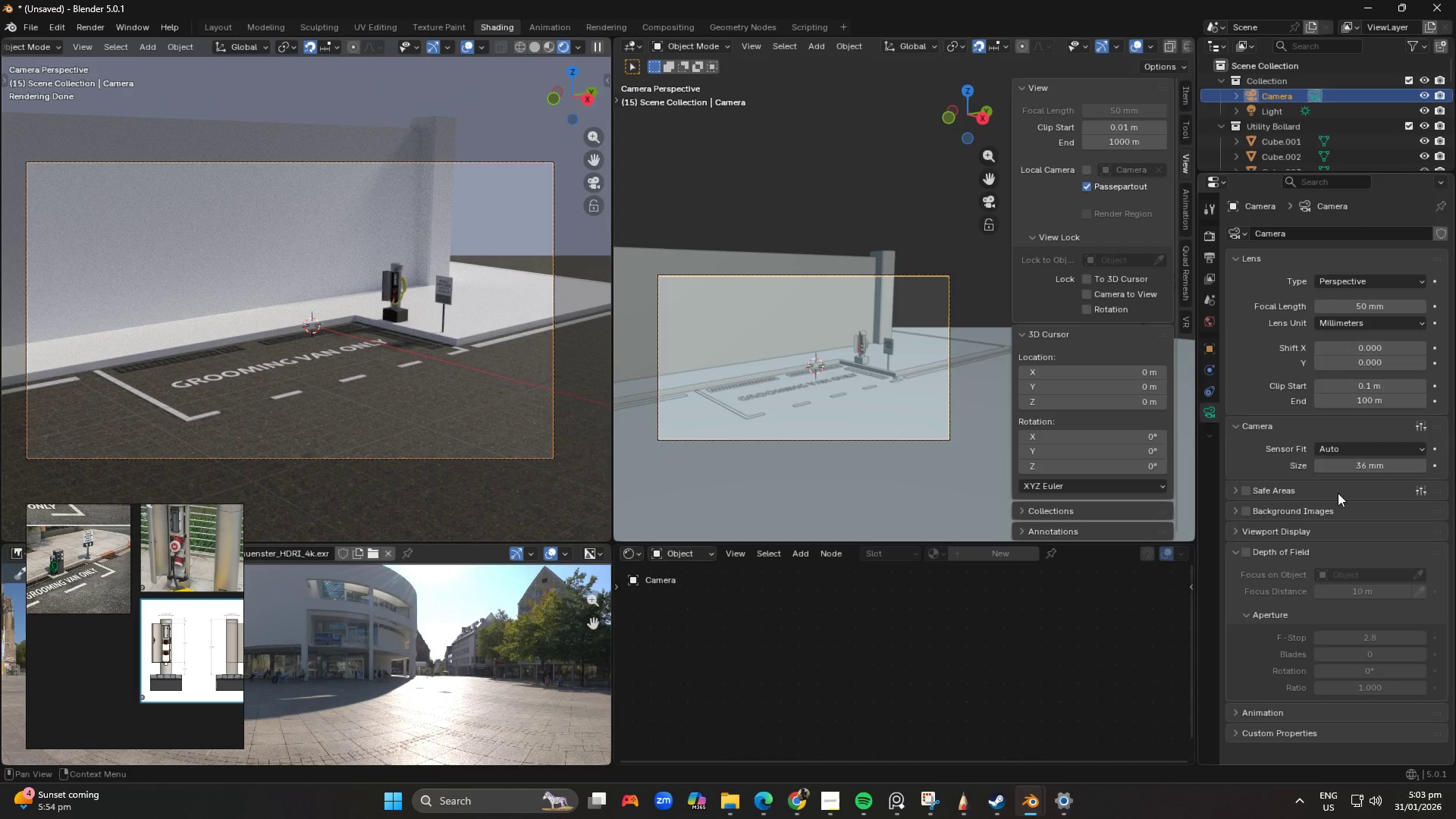 
left_click_drag(start_coordinate=[1361, 468], to_coordinate=[195, 469])
 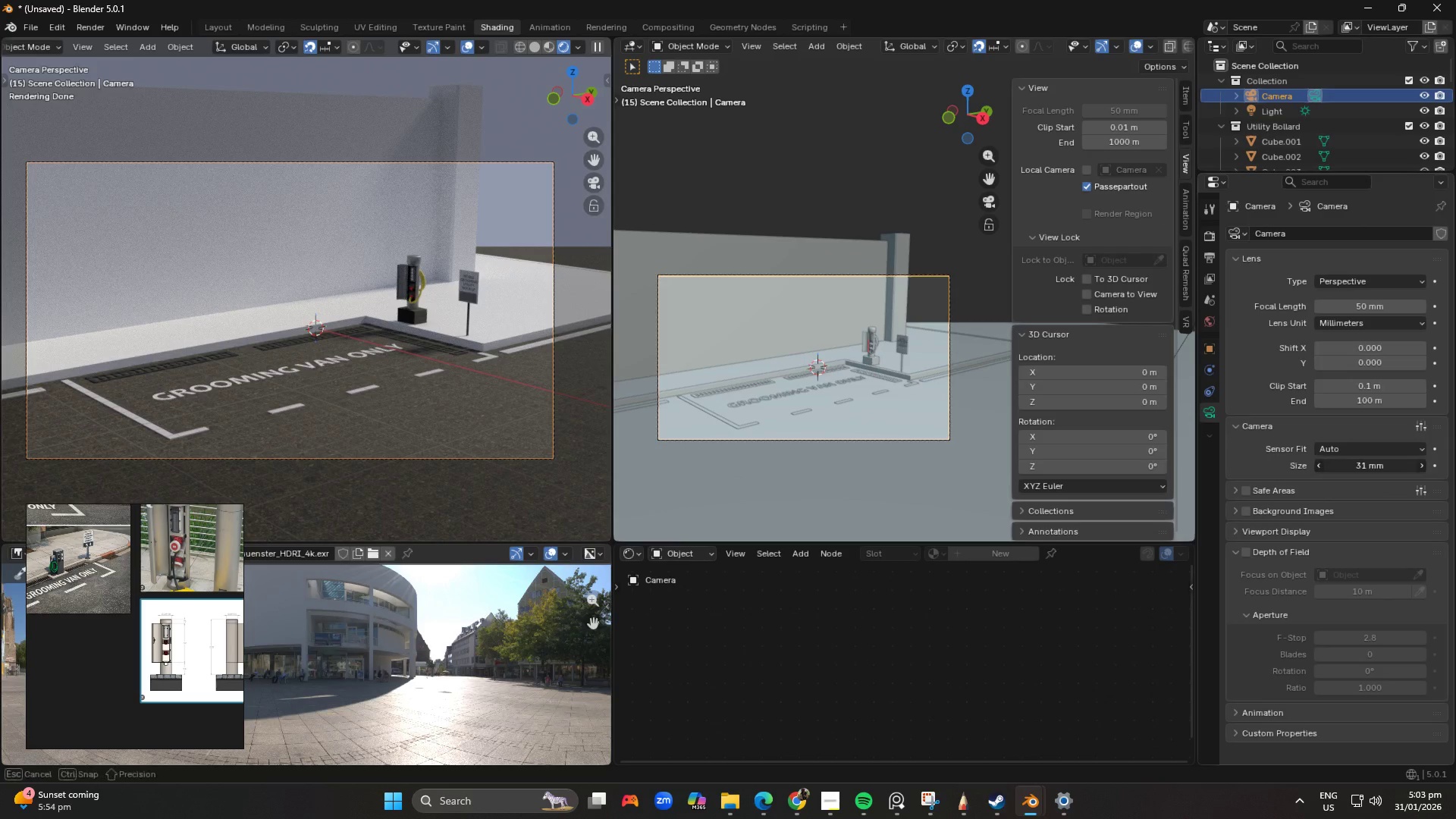 
left_click([1370, 468])
 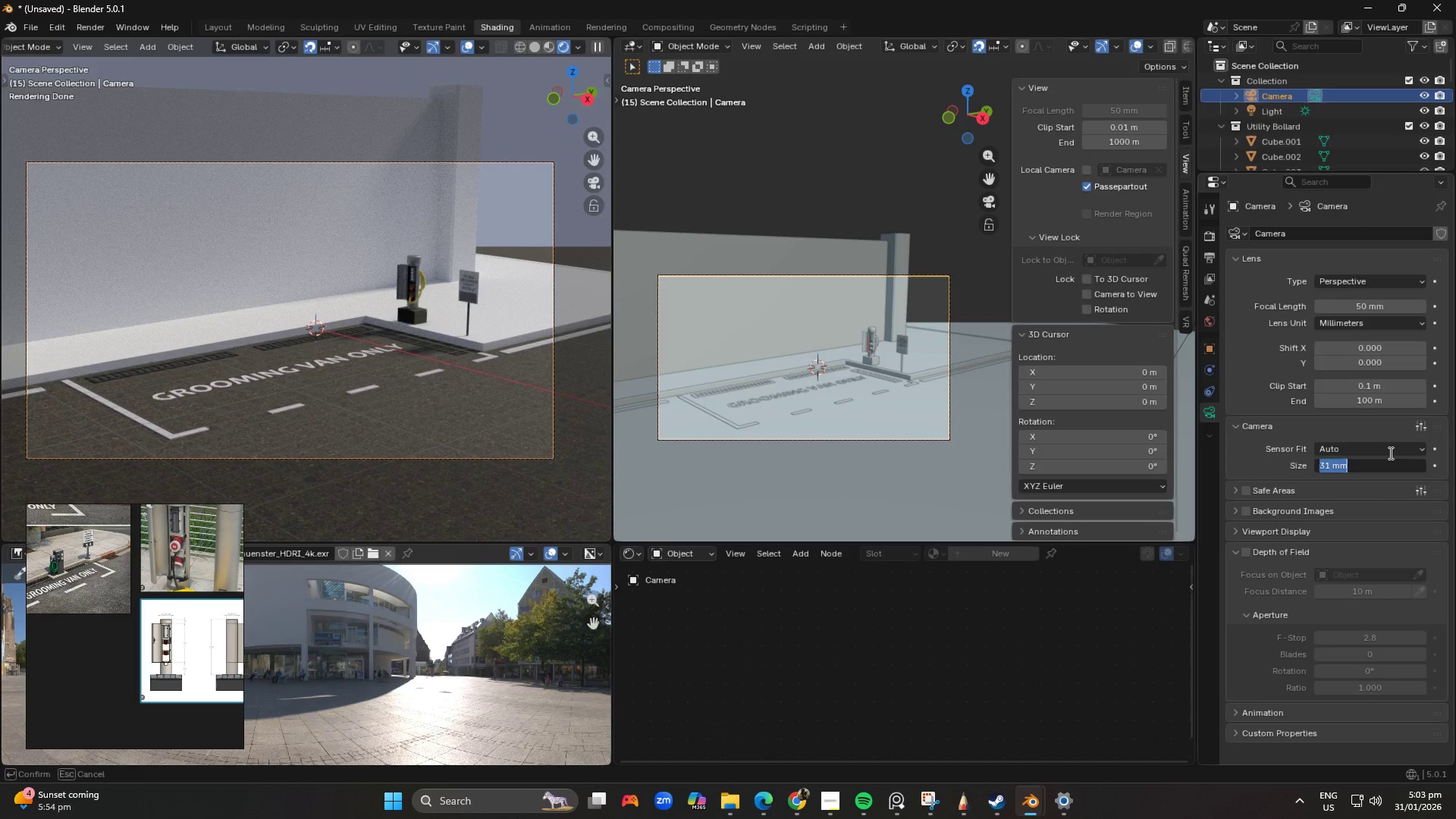 
key(Numpad6)
 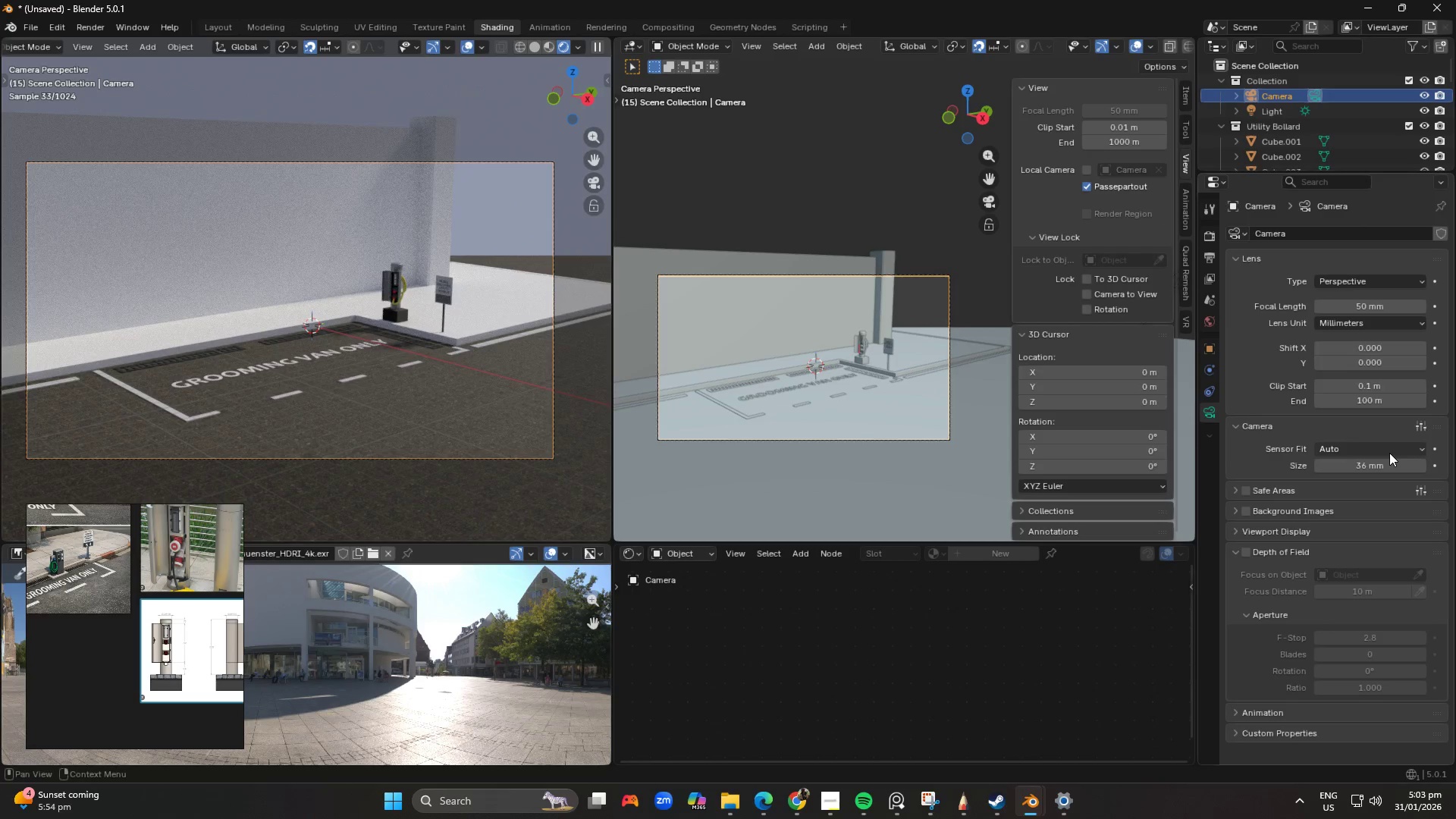 
key(Numpad3)
 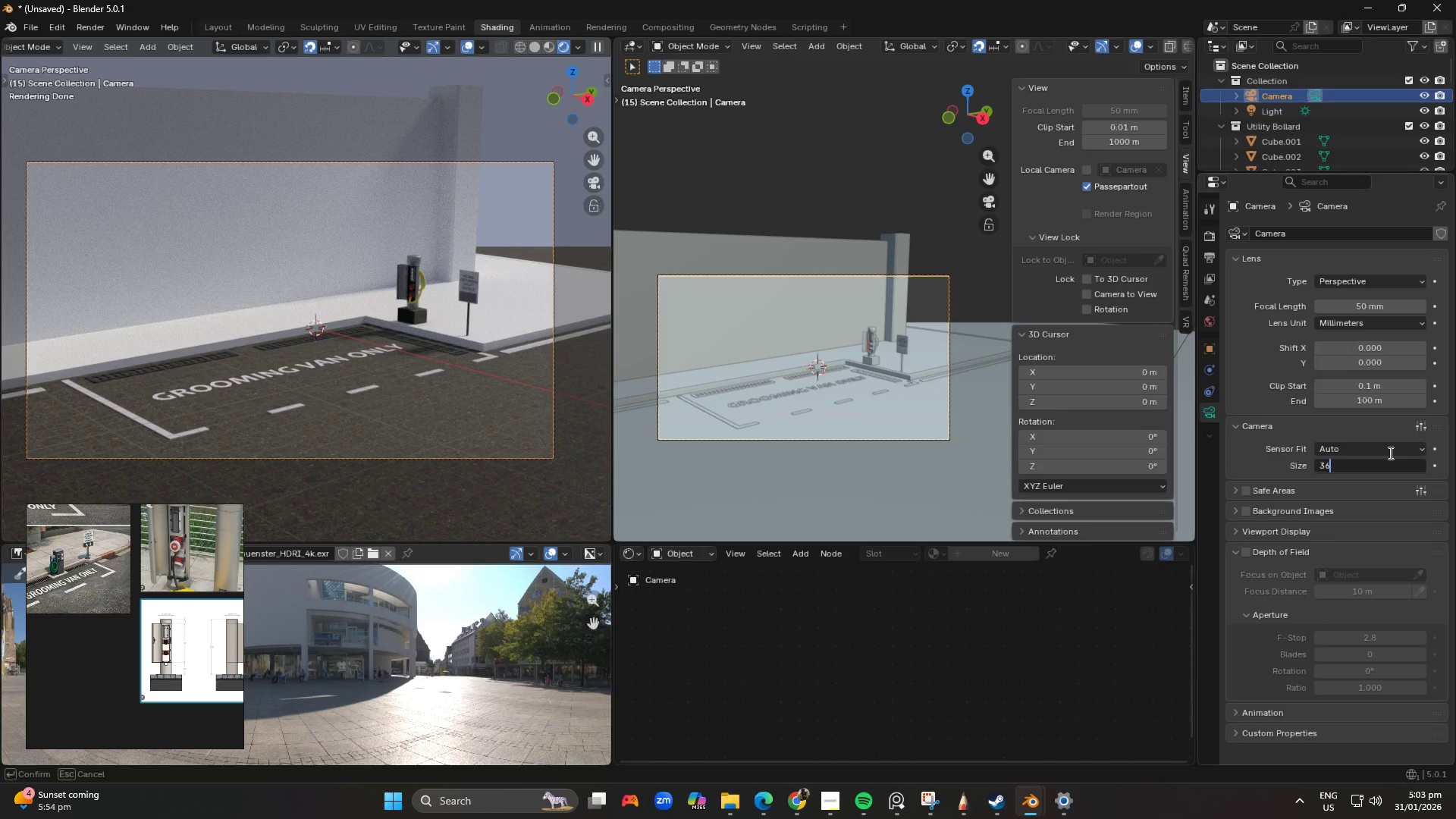 
key(NumpadEnter)
 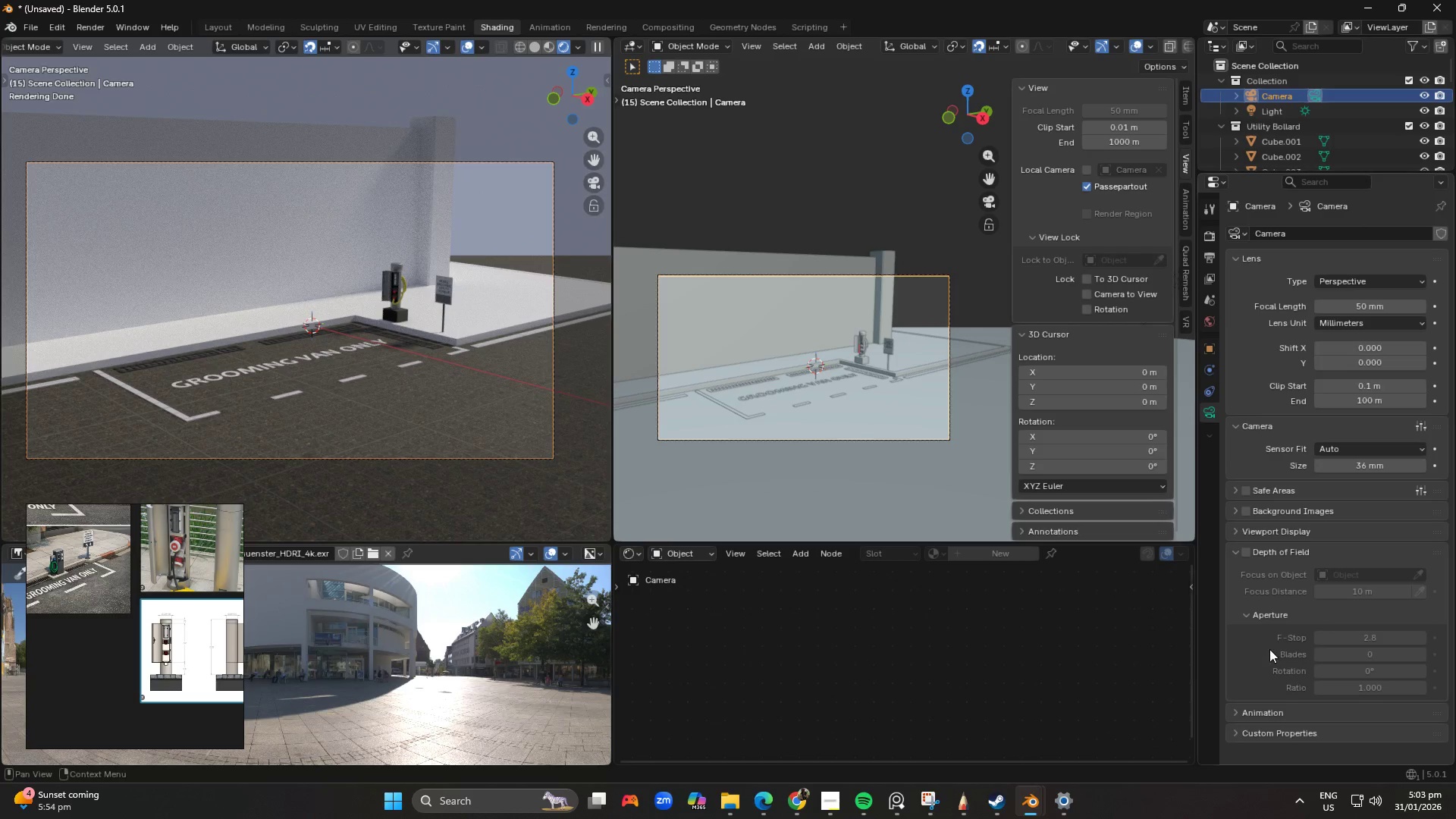 
scroll: coordinate [1307, 620], scroll_direction: down, amount: 1.0
 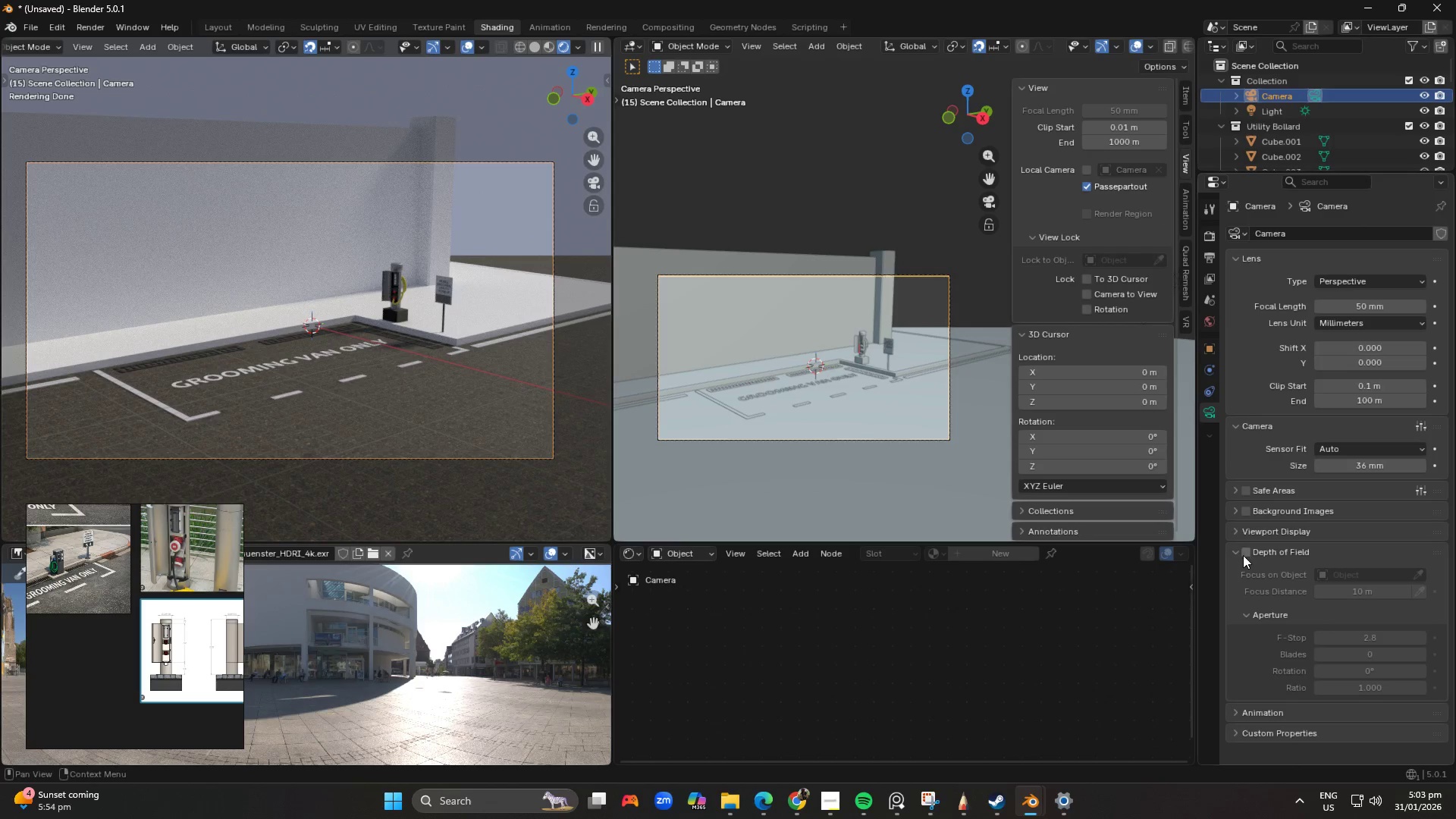 
left_click([1237, 537])
 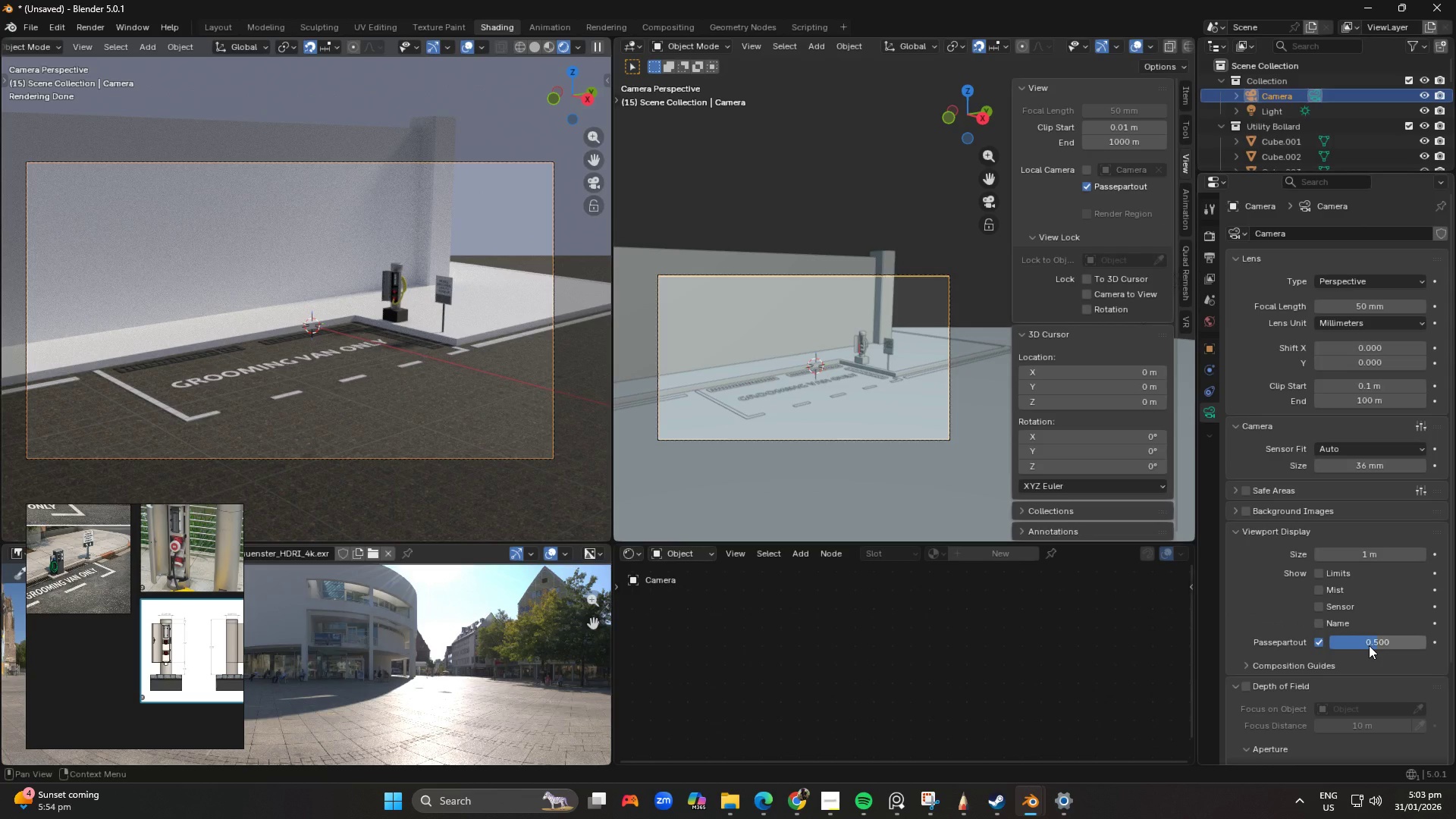 
left_click_drag(start_coordinate=[1369, 645], to_coordinate=[247, 172])
 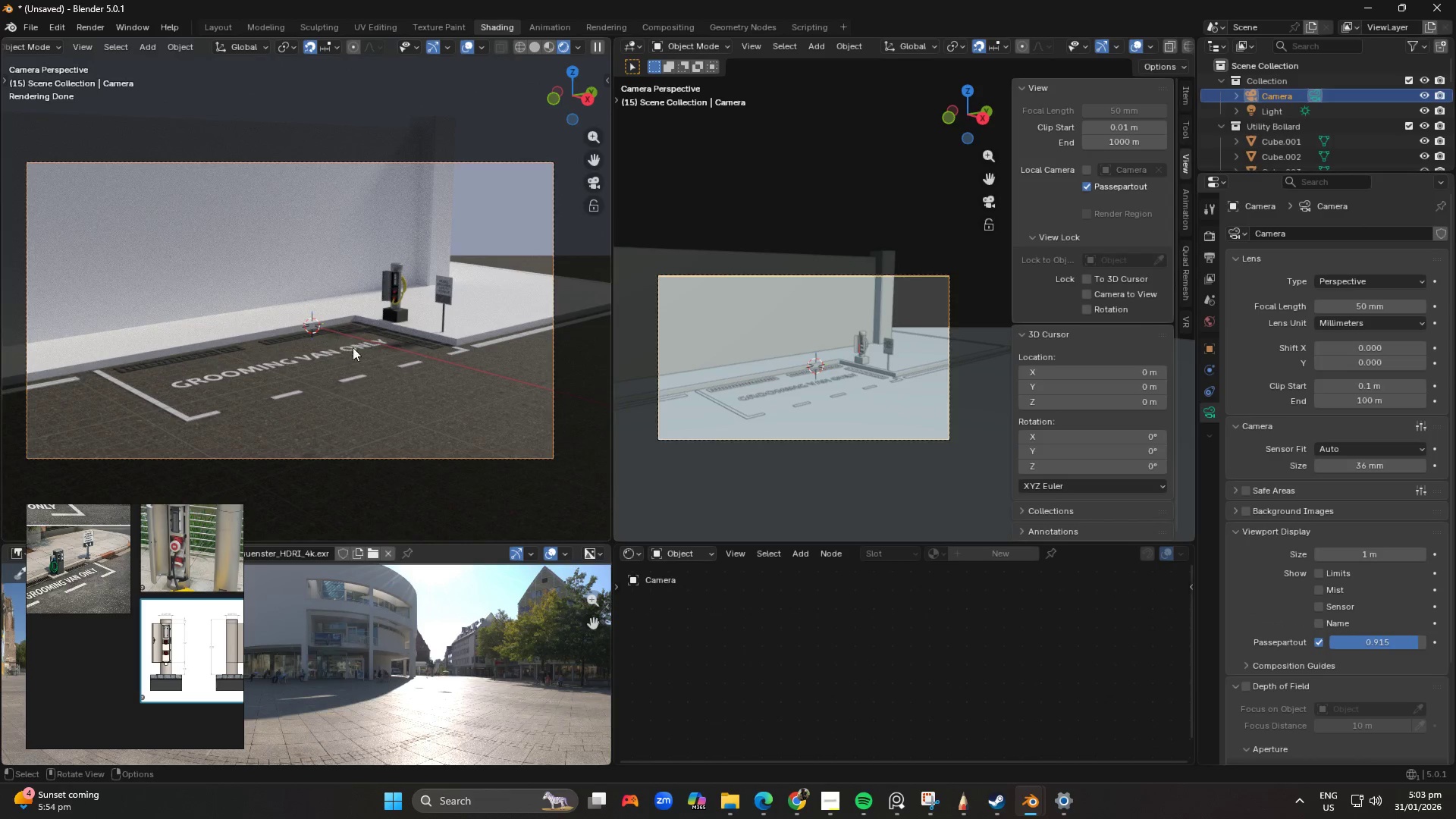 
scroll: coordinate [444, 338], scroll_direction: down, amount: 3.0
 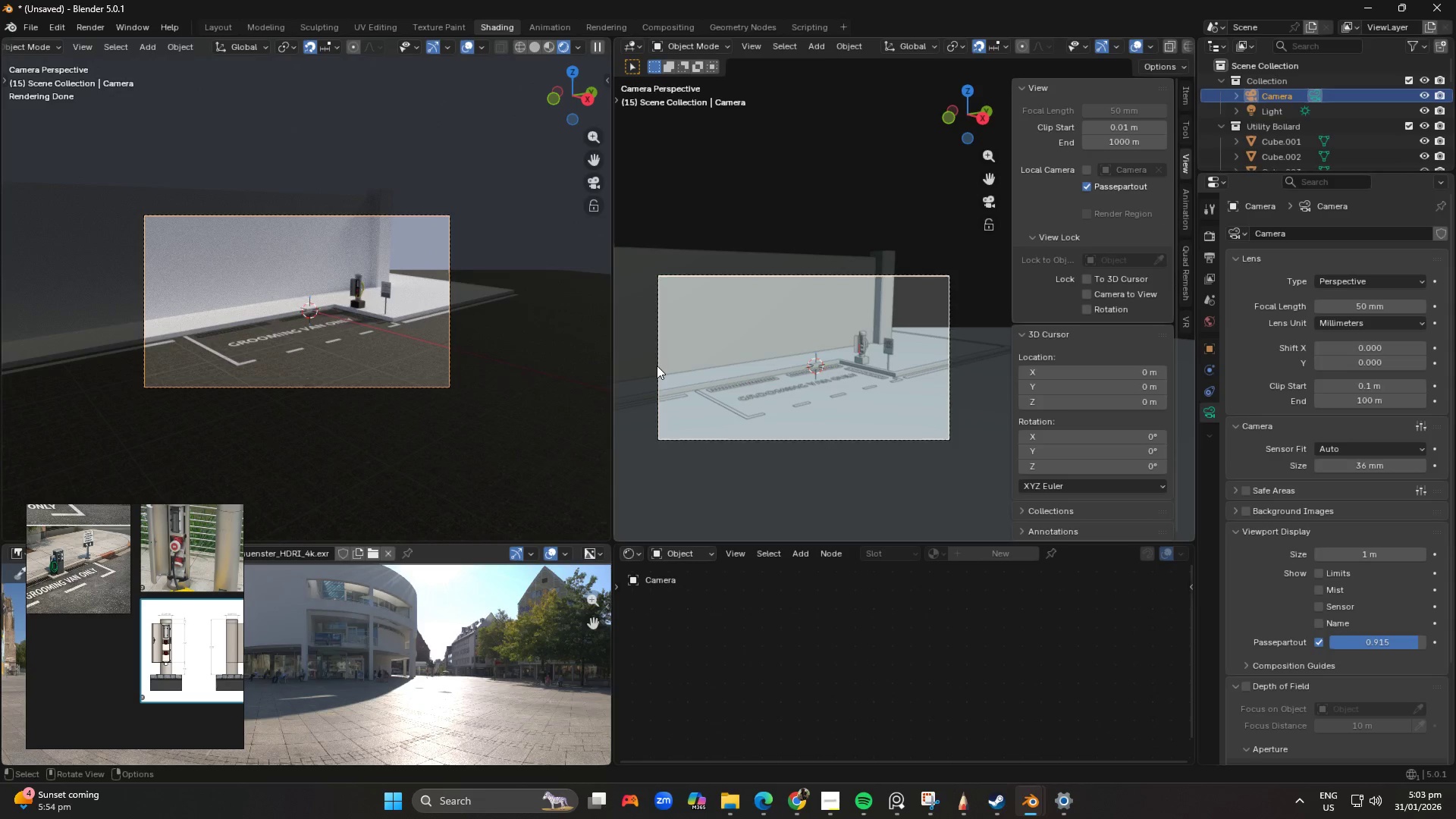 
scroll: coordinate [366, 375], scroll_direction: up, amount: 4.0
 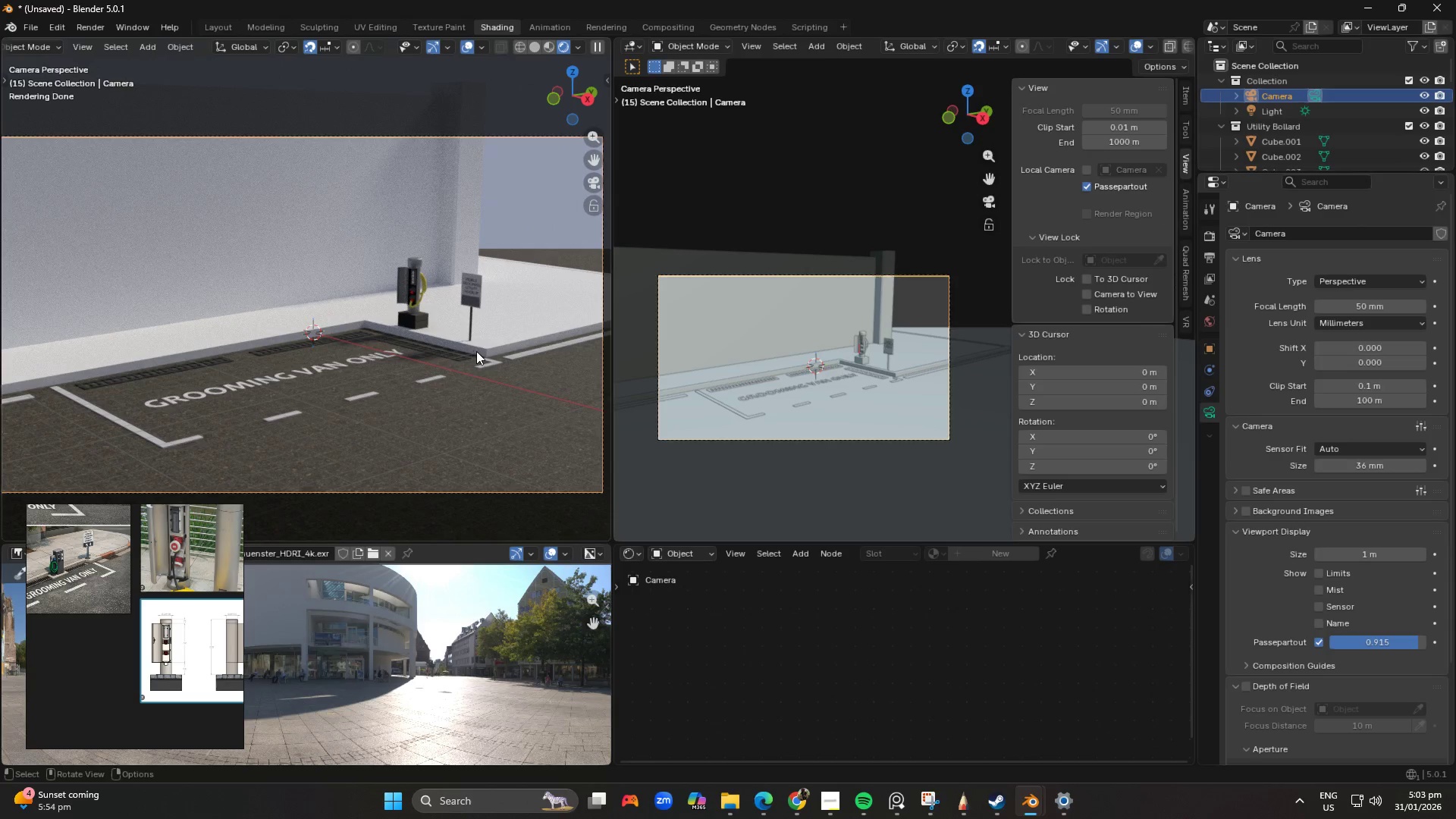 
scroll: coordinate [478, 352], scroll_direction: down, amount: 3.0
 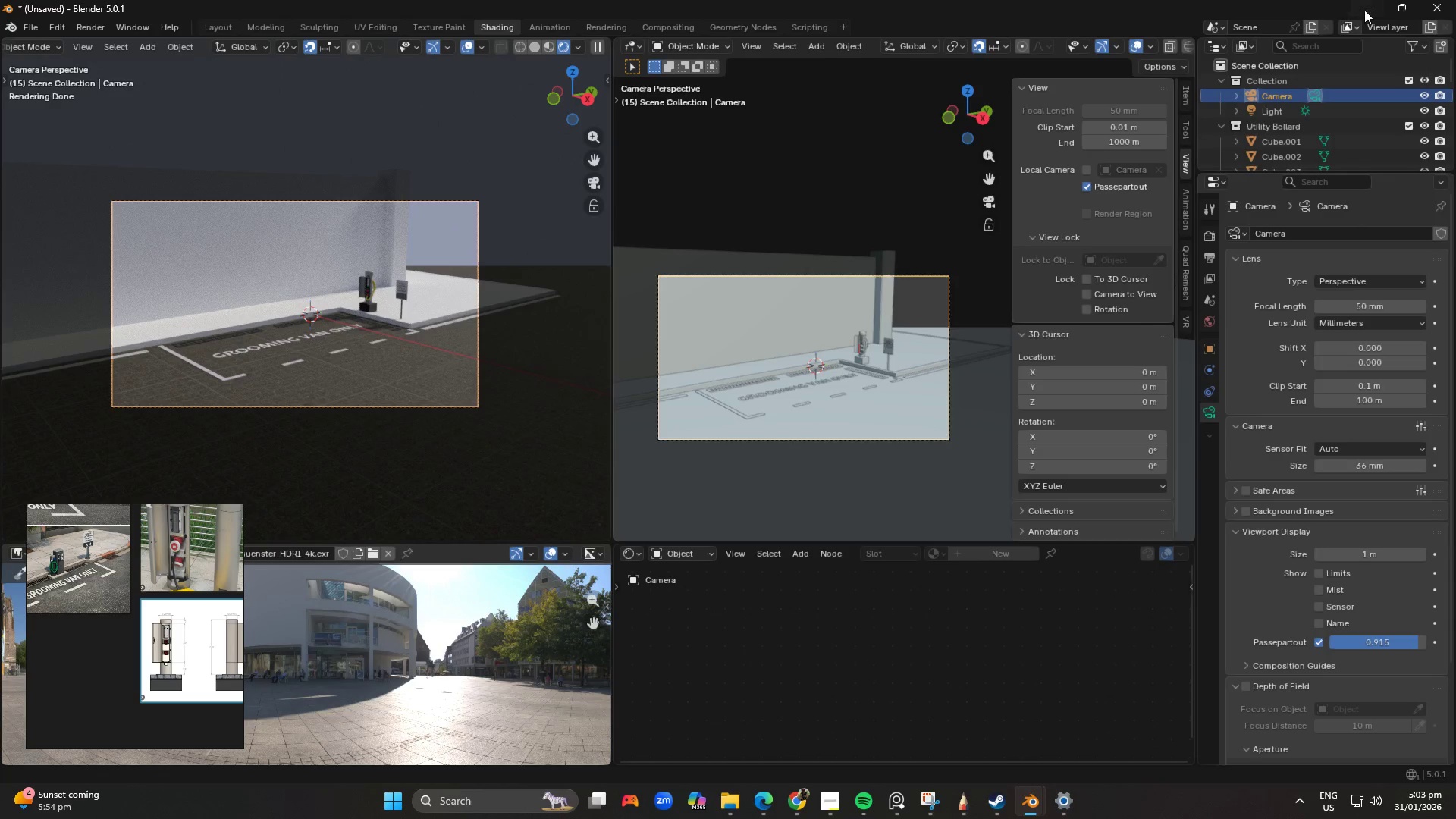 
scroll: coordinate [400, 346], scroll_direction: up, amount: 4.0
 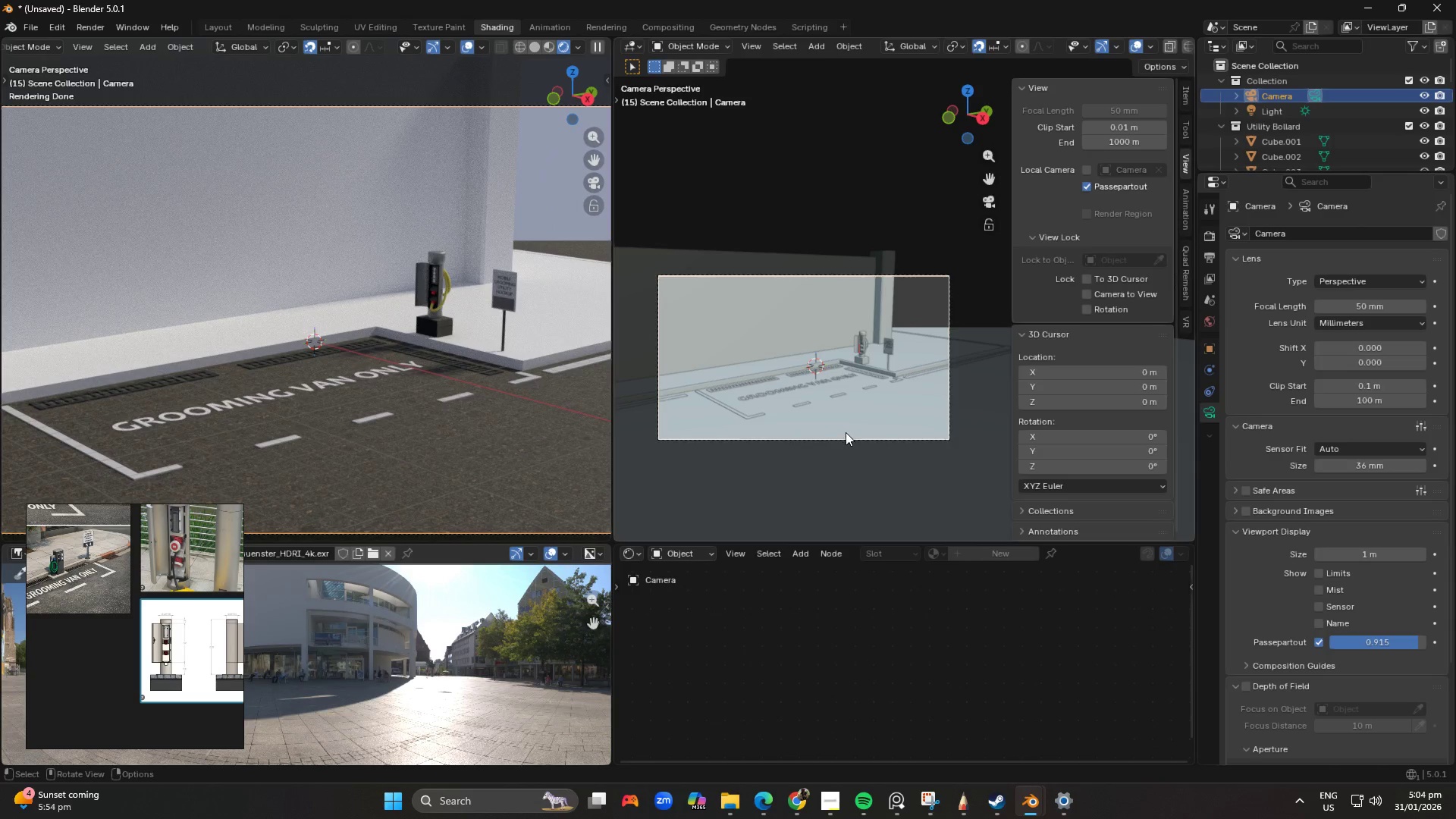 
key(Shift+ShiftLeft)
 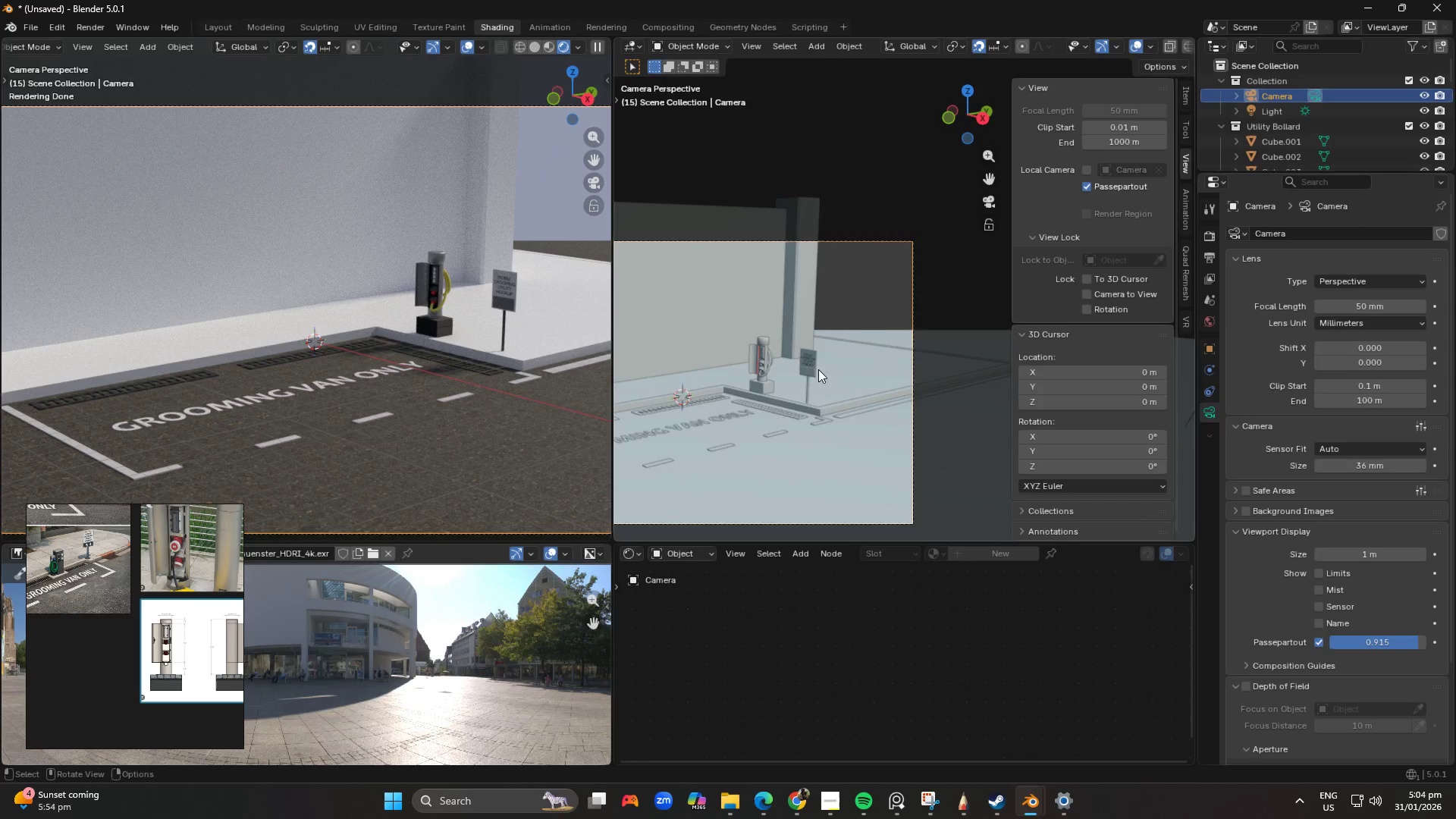 
scroll: coordinate [849, 460], scroll_direction: up, amount: 6.0
 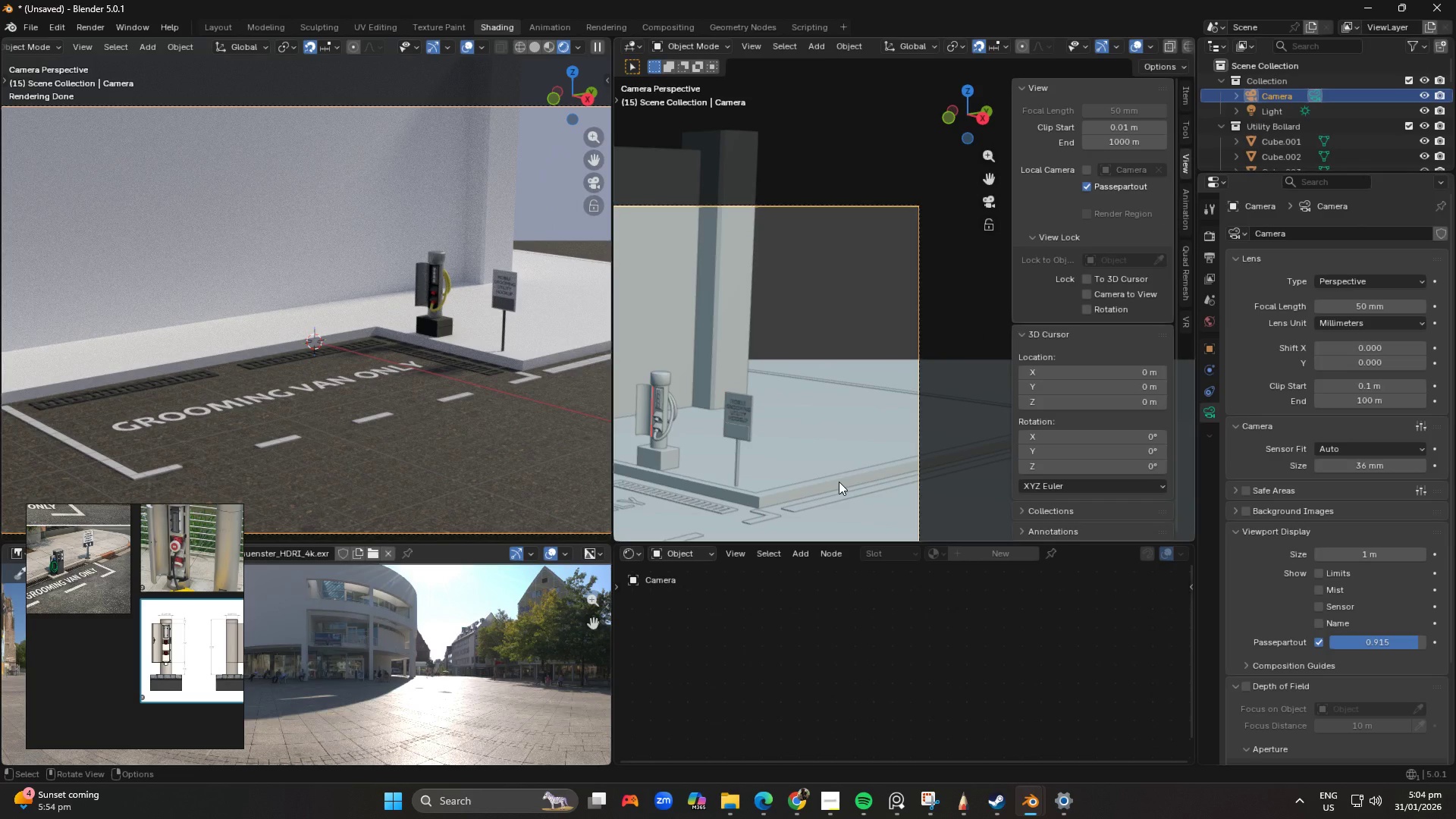 
left_click([839, 482])
 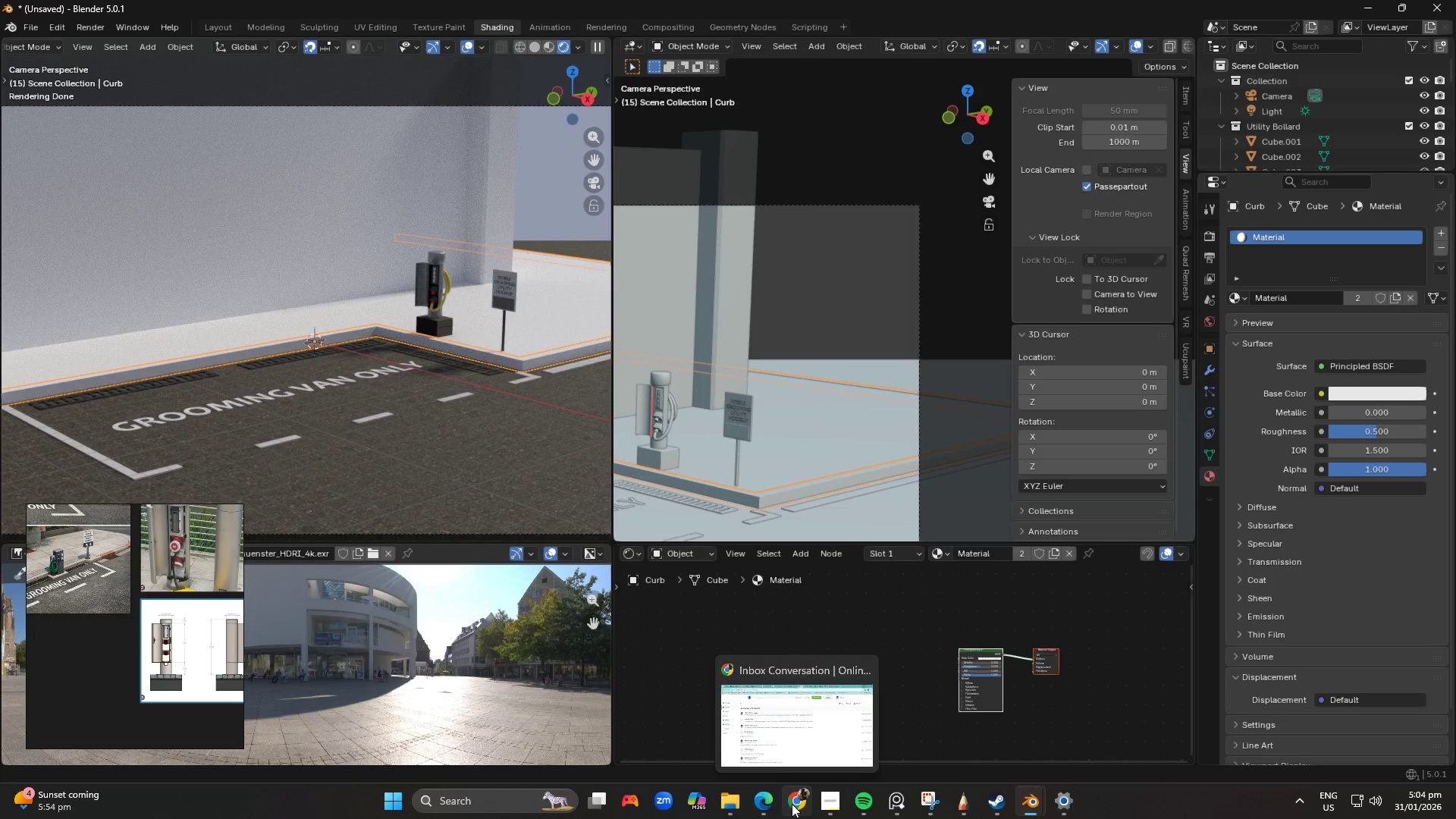 
wait(6.05)
 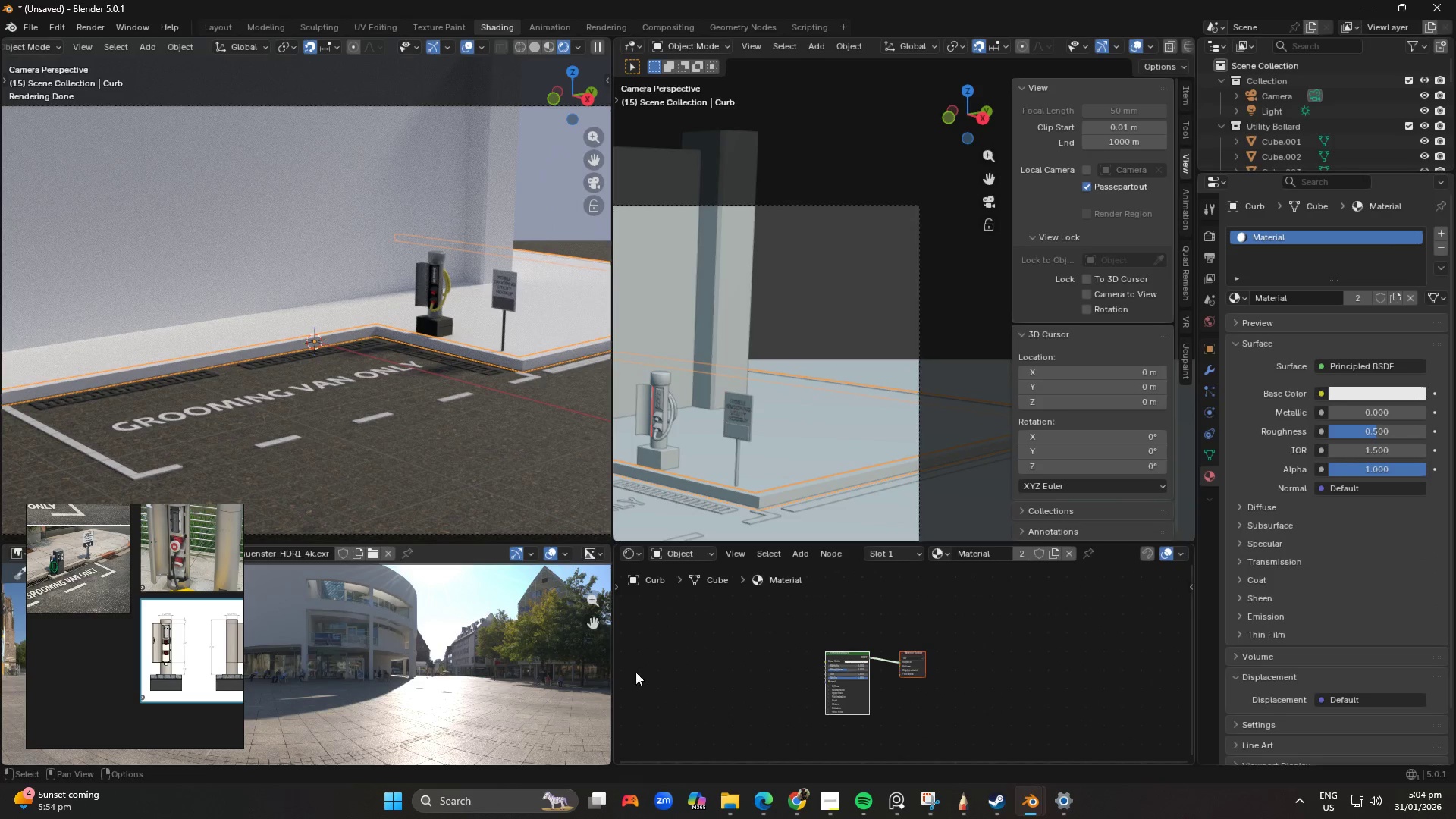 
left_click([727, 807])
 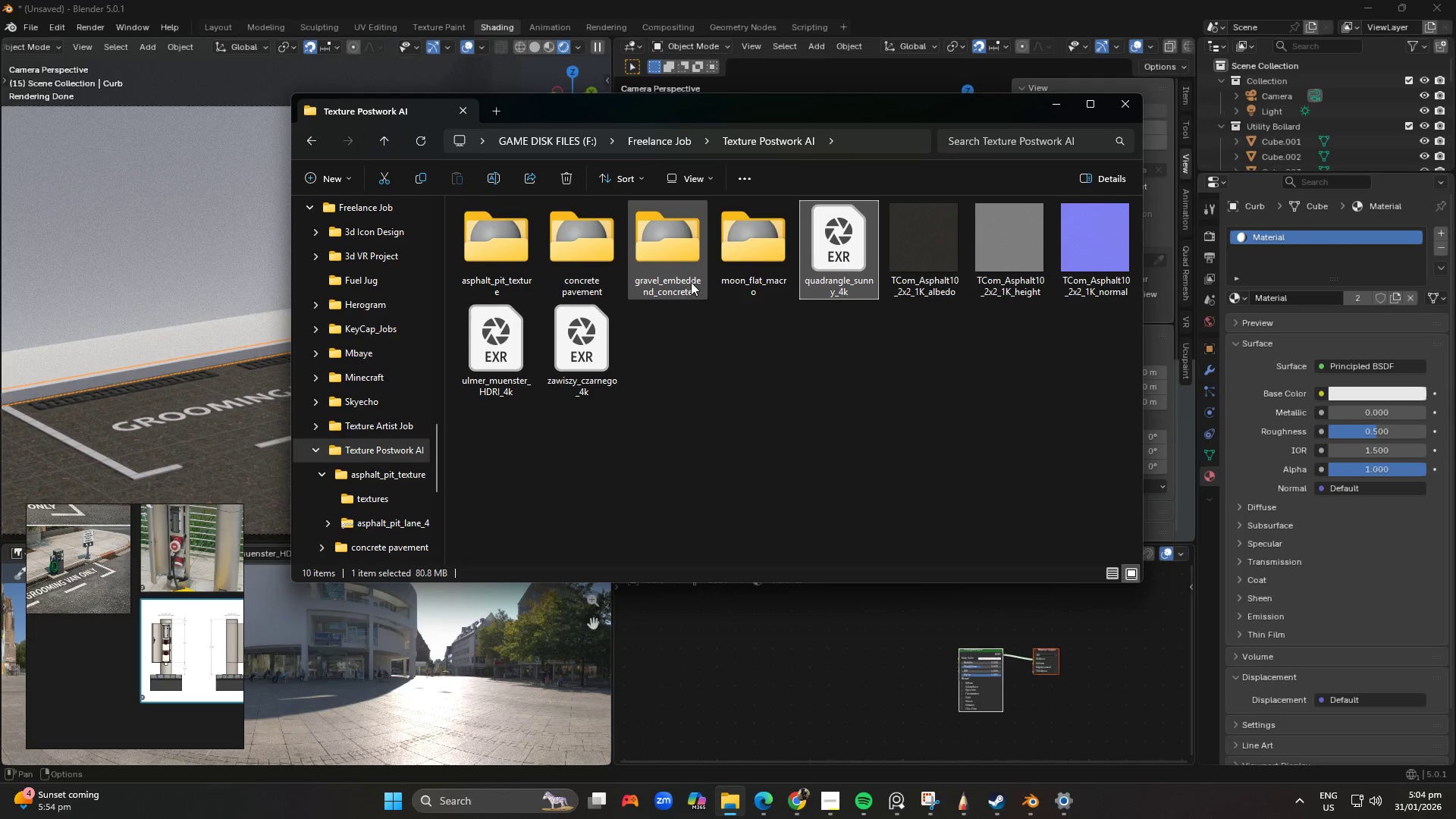 
mouse_move([721, 247])
 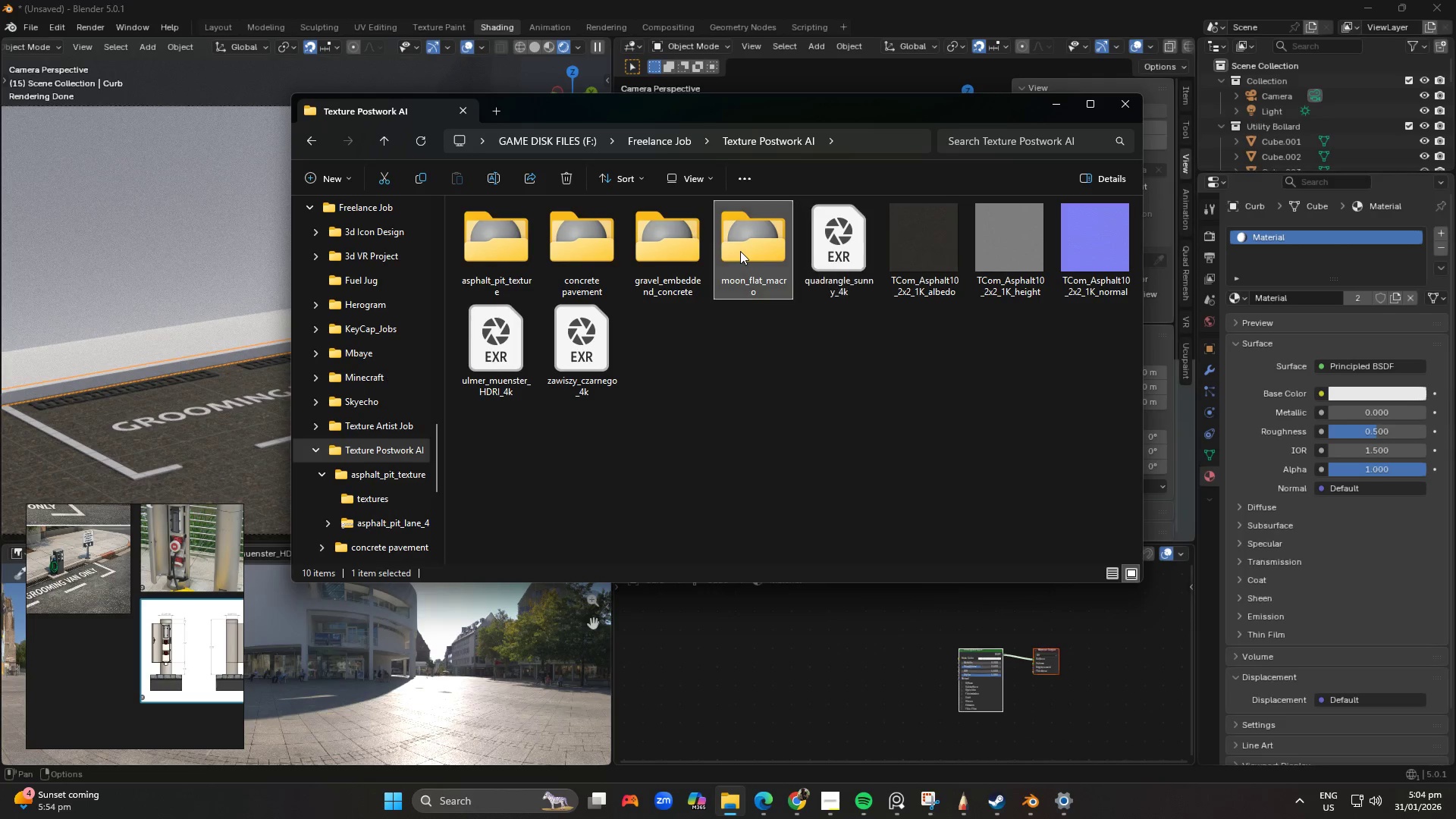 
double_click([740, 251])
 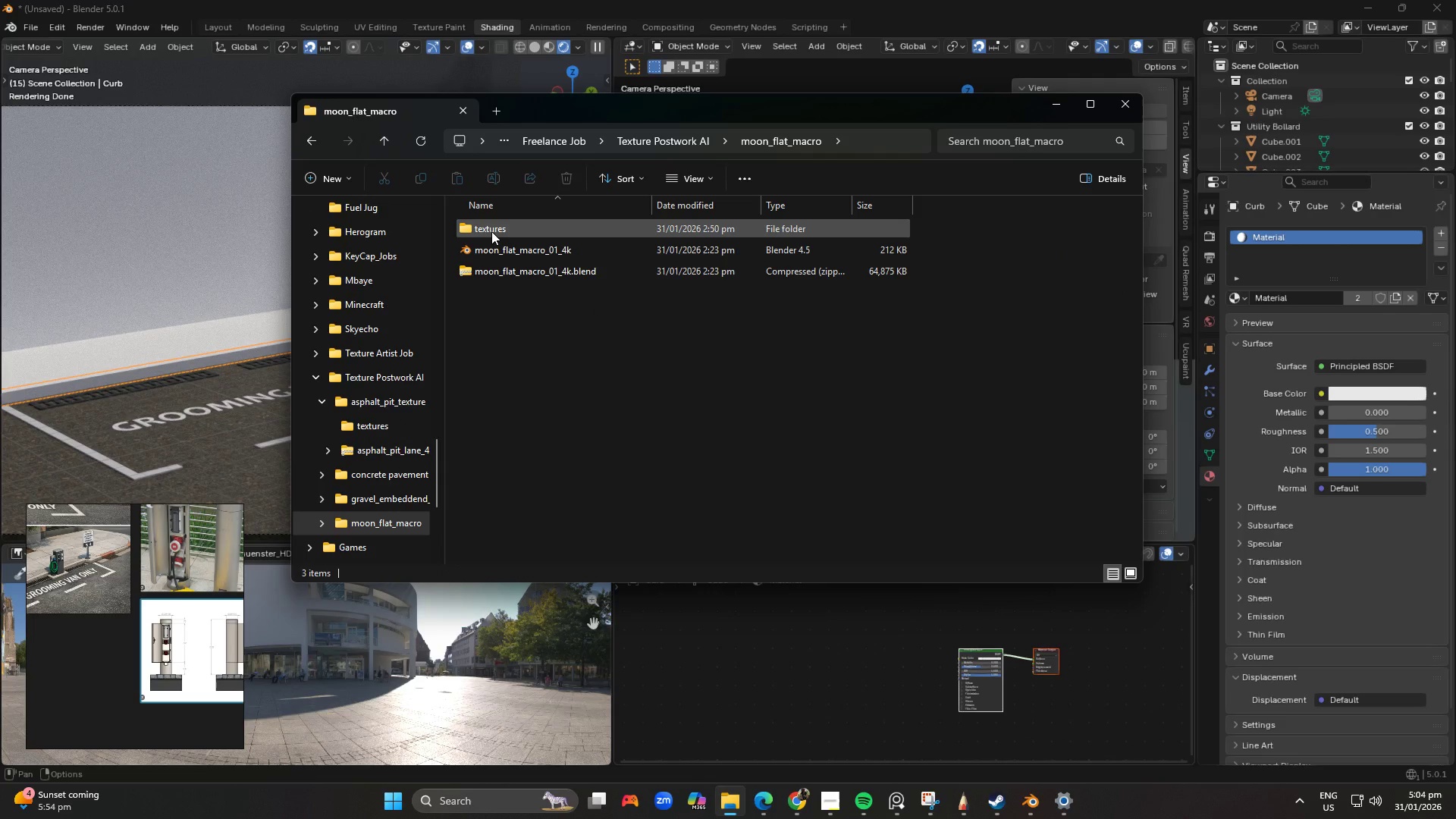 
double_click([491, 231])
 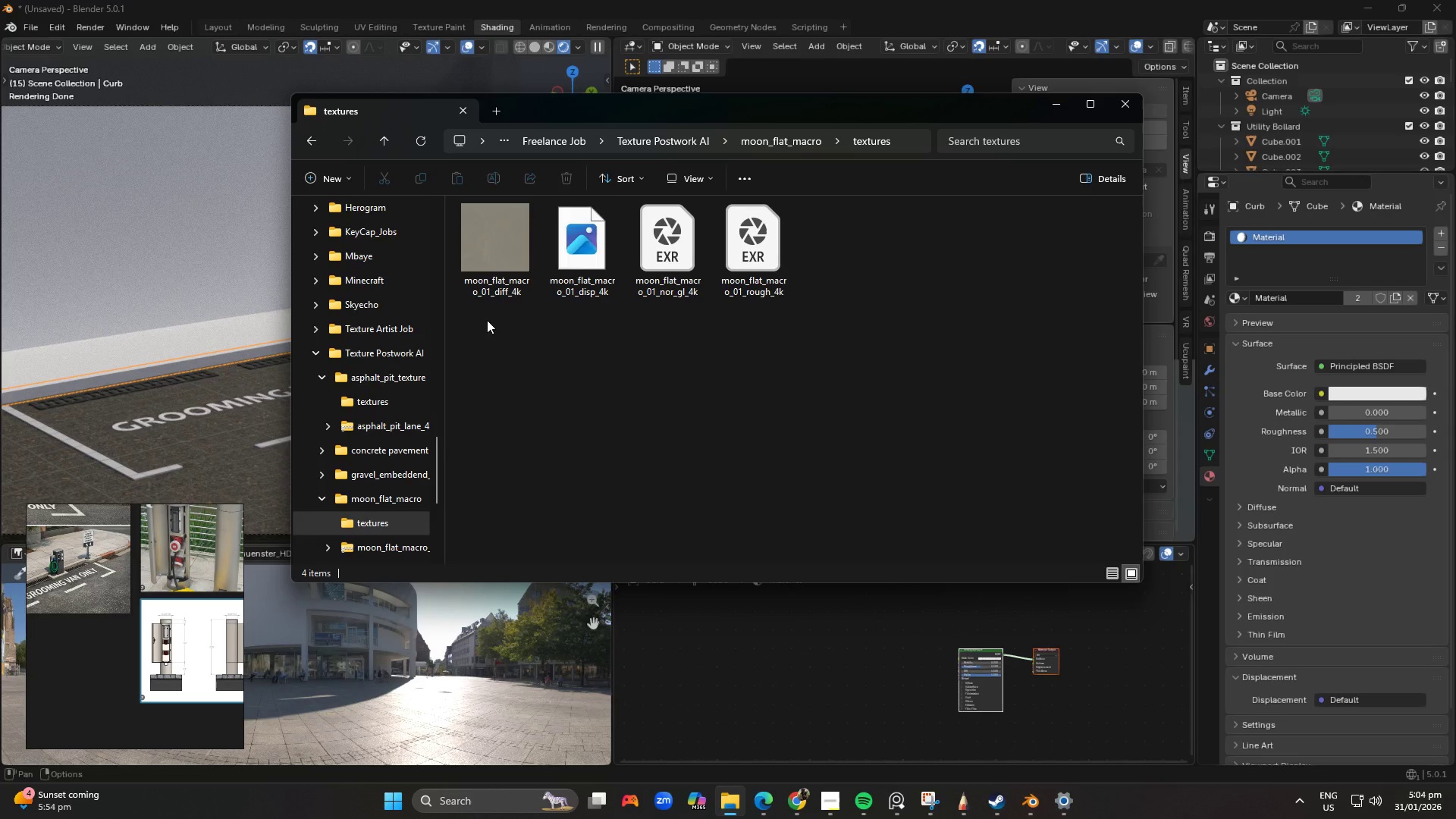 
left_click_drag(start_coordinate=[472, 356], to_coordinate=[864, 256])
 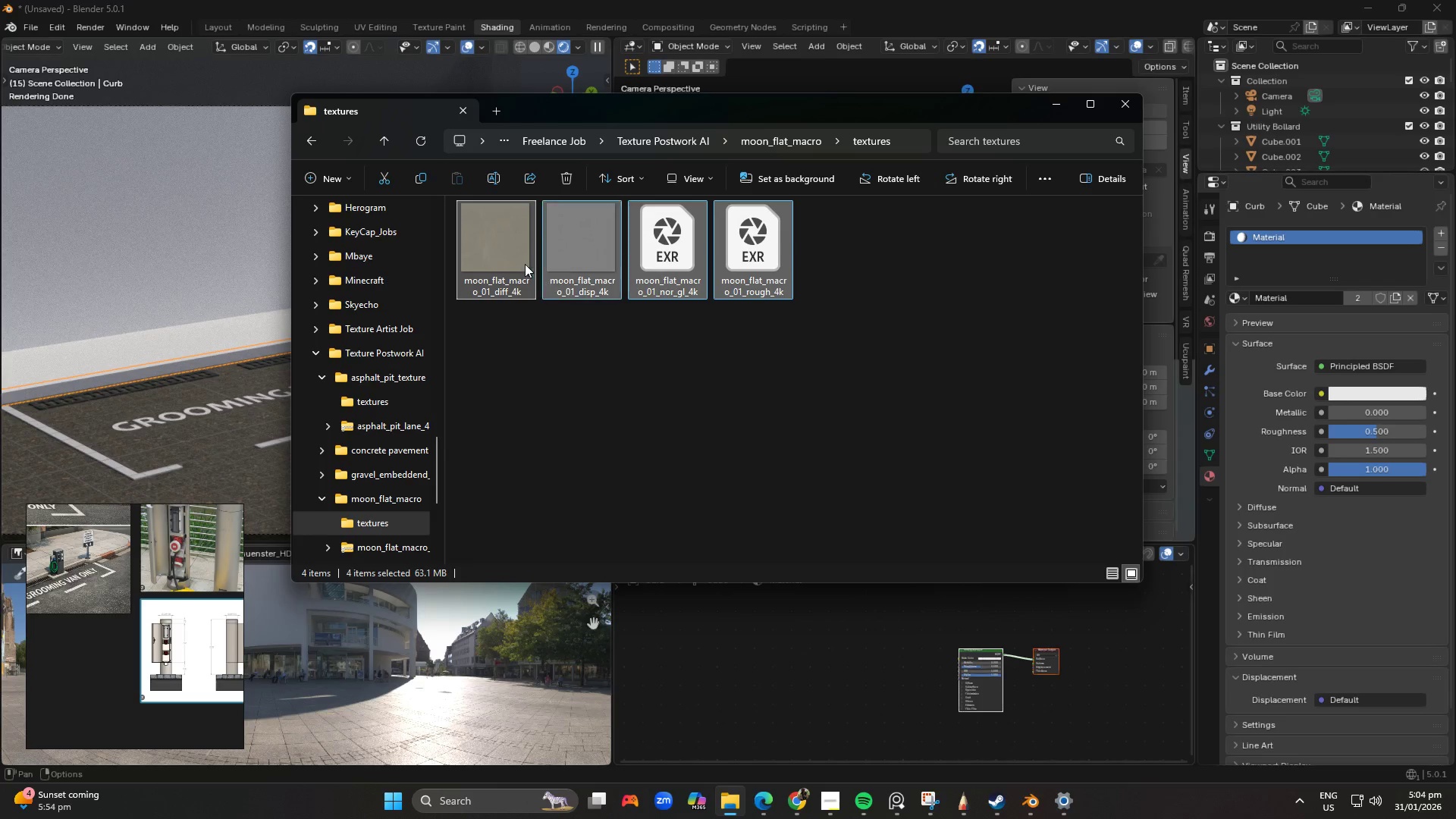 
left_click_drag(start_coordinate=[515, 259], to_coordinate=[811, 642])
 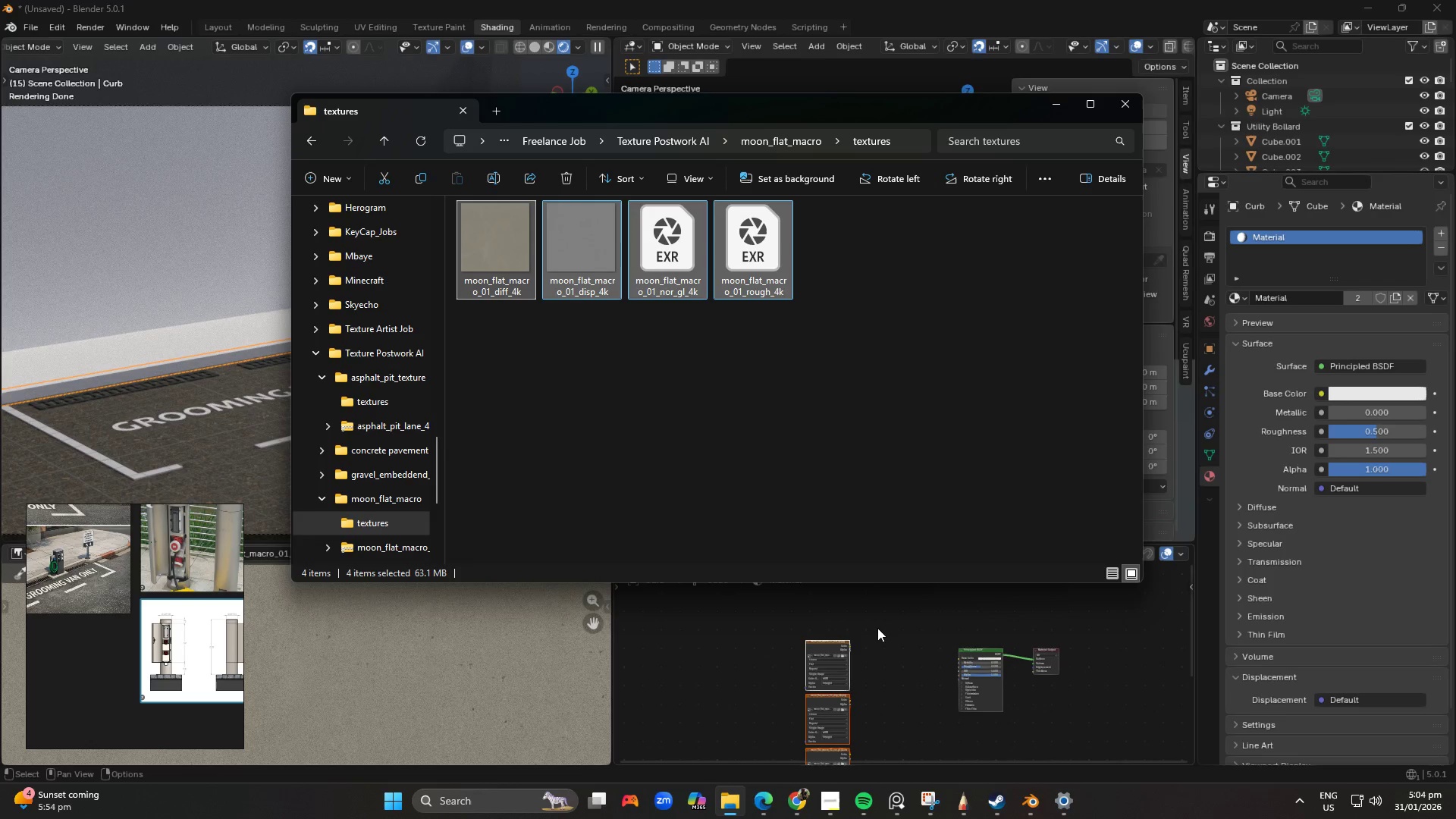 
left_click([896, 618])
 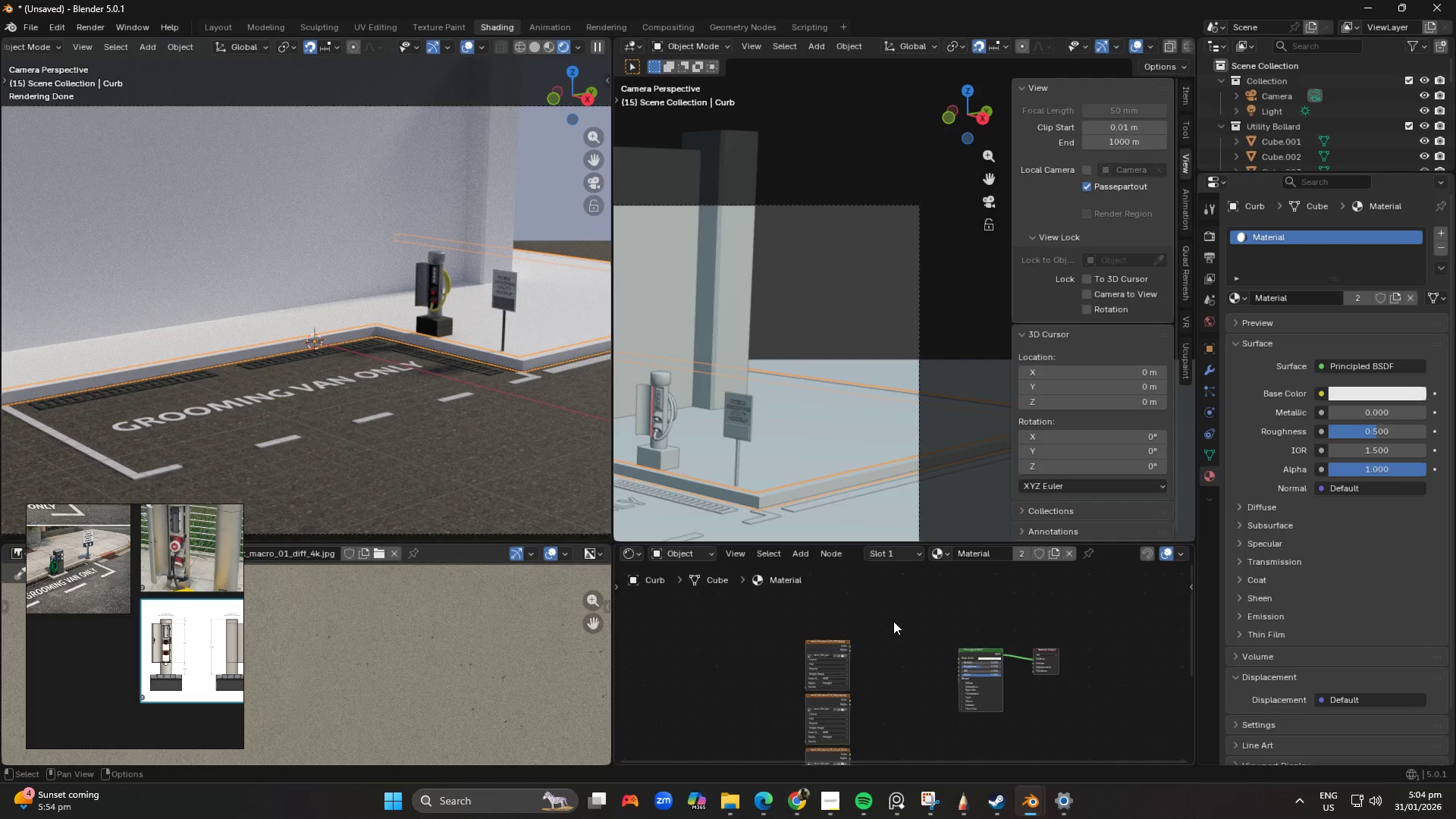 
scroll: coordinate [802, 653], scroll_direction: up, amount: 14.0
 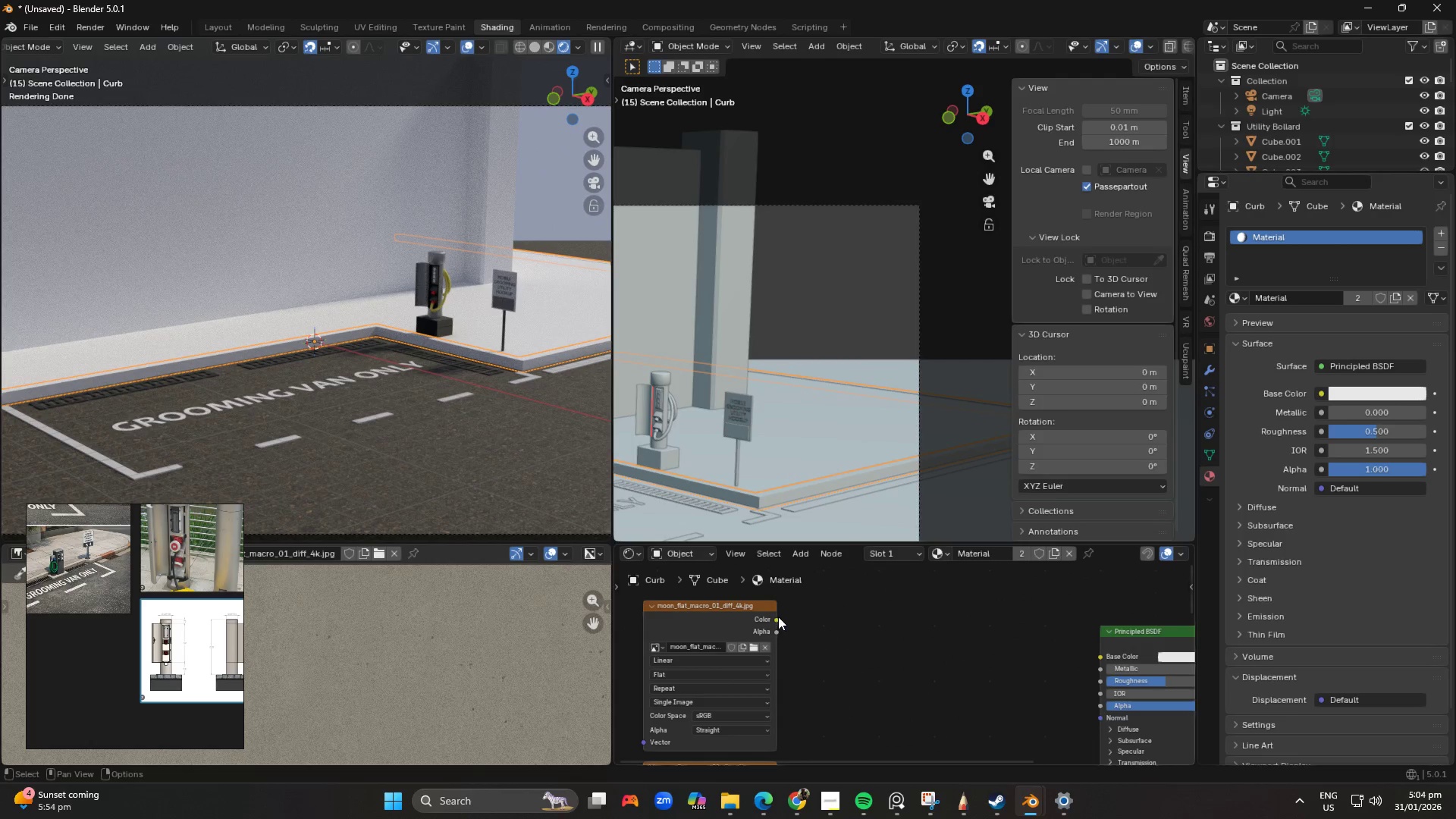 
left_click_drag(start_coordinate=[777, 621], to_coordinate=[1095, 661])
 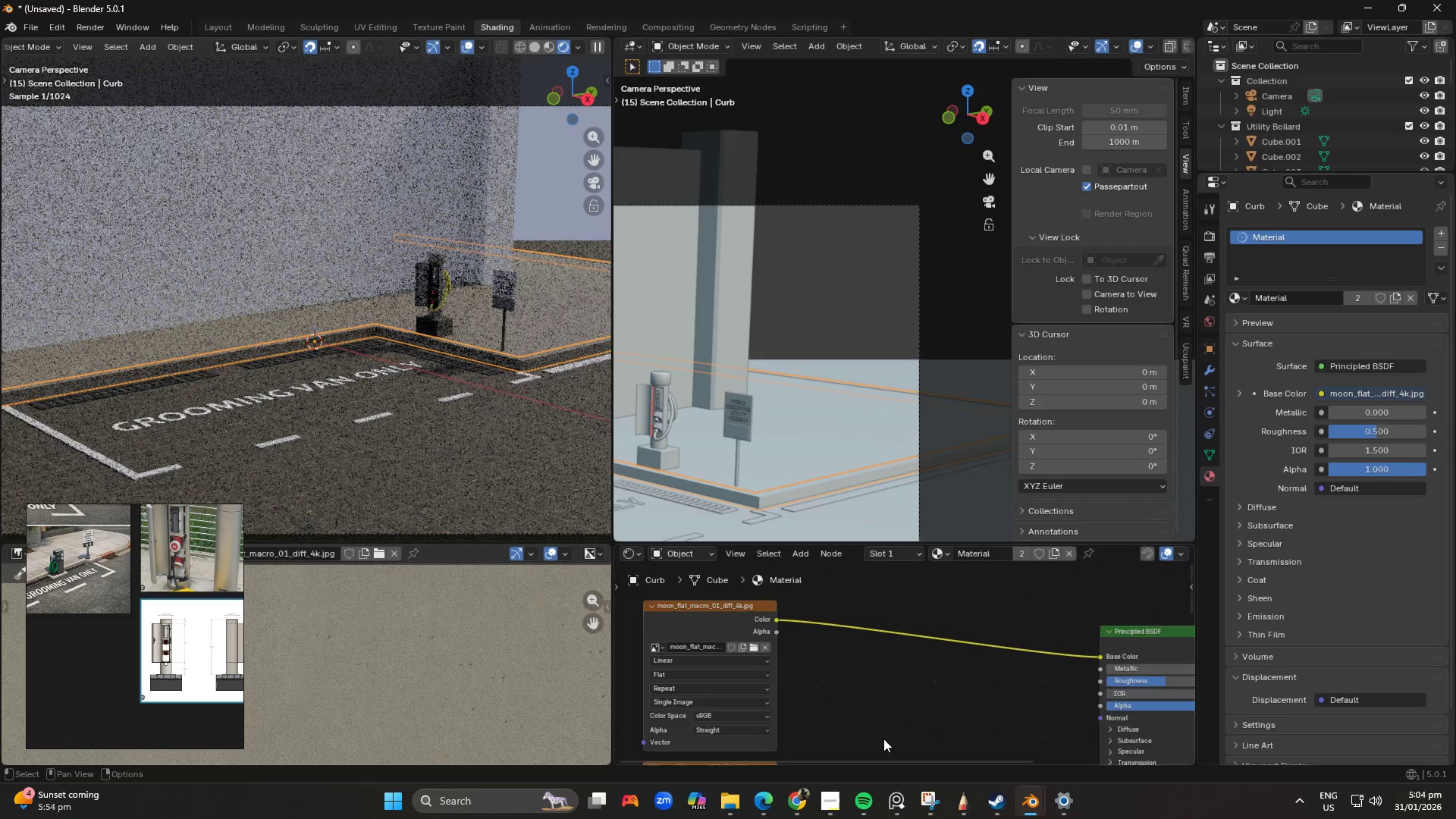 
scroll: coordinate [867, 747], scroll_direction: down, amount: 2.0
 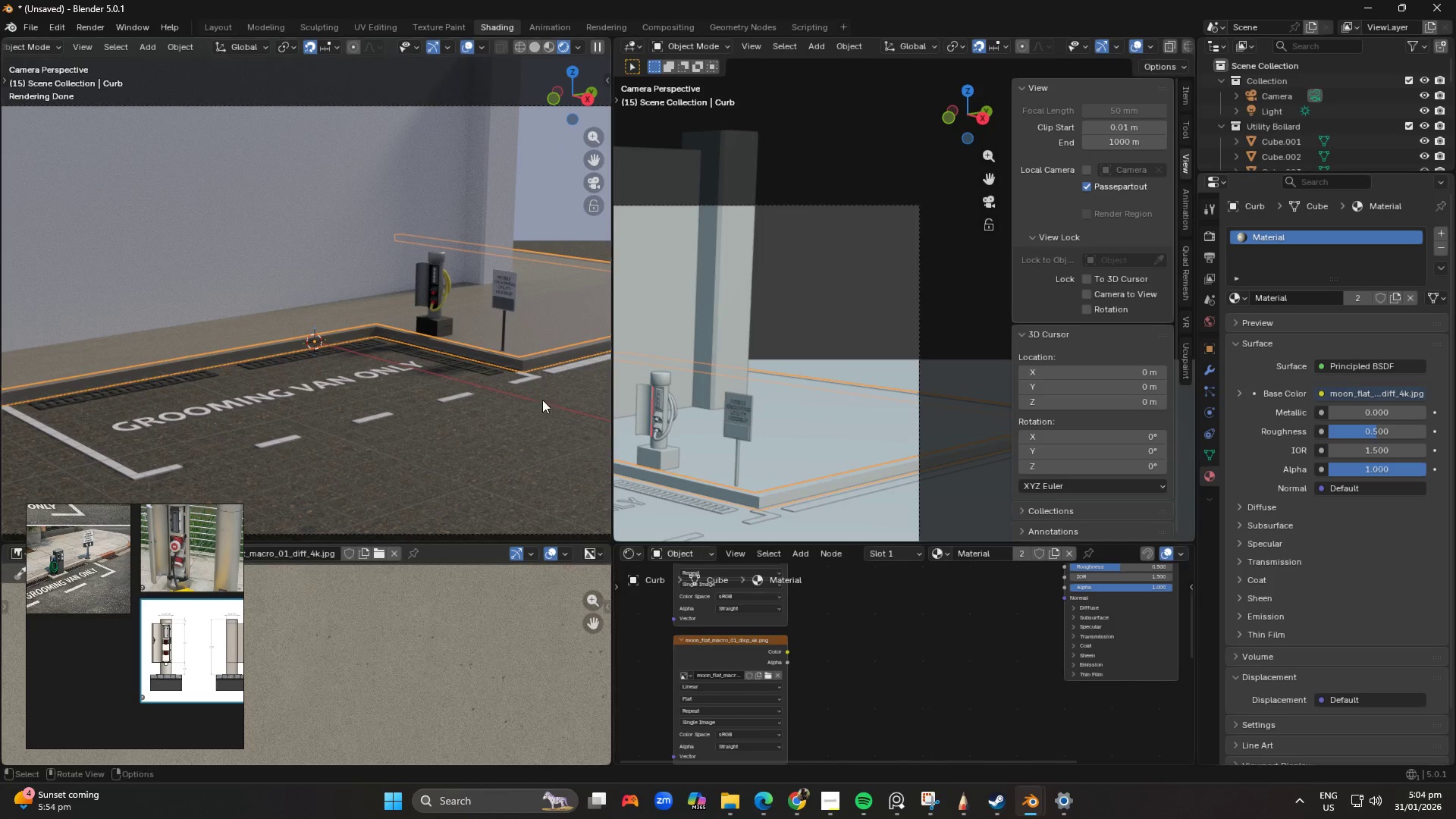 
scroll: coordinate [455, 359], scroll_direction: up, amount: 8.0
 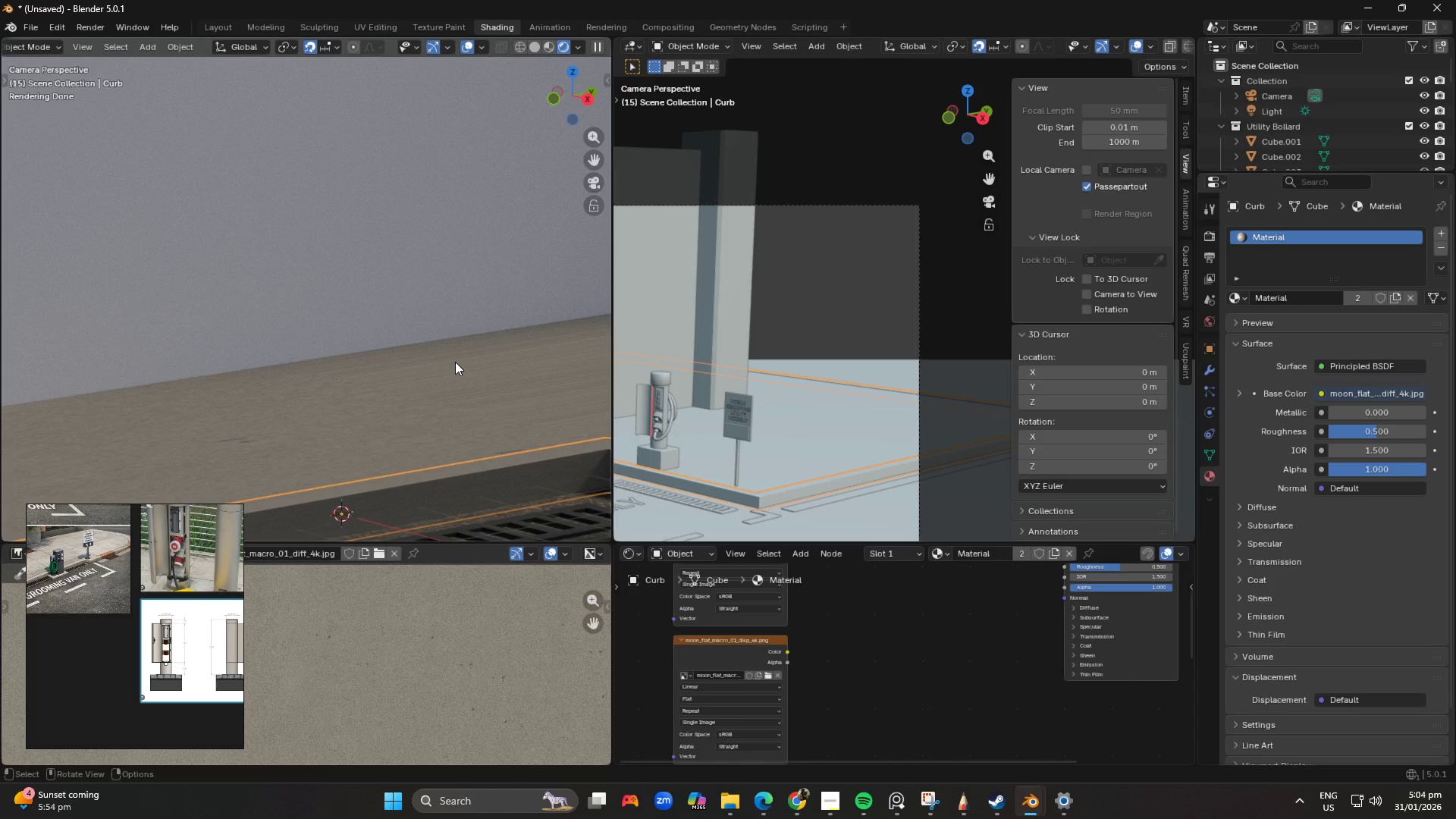 
scroll: coordinate [455, 369], scroll_direction: down, amount: 1.0
 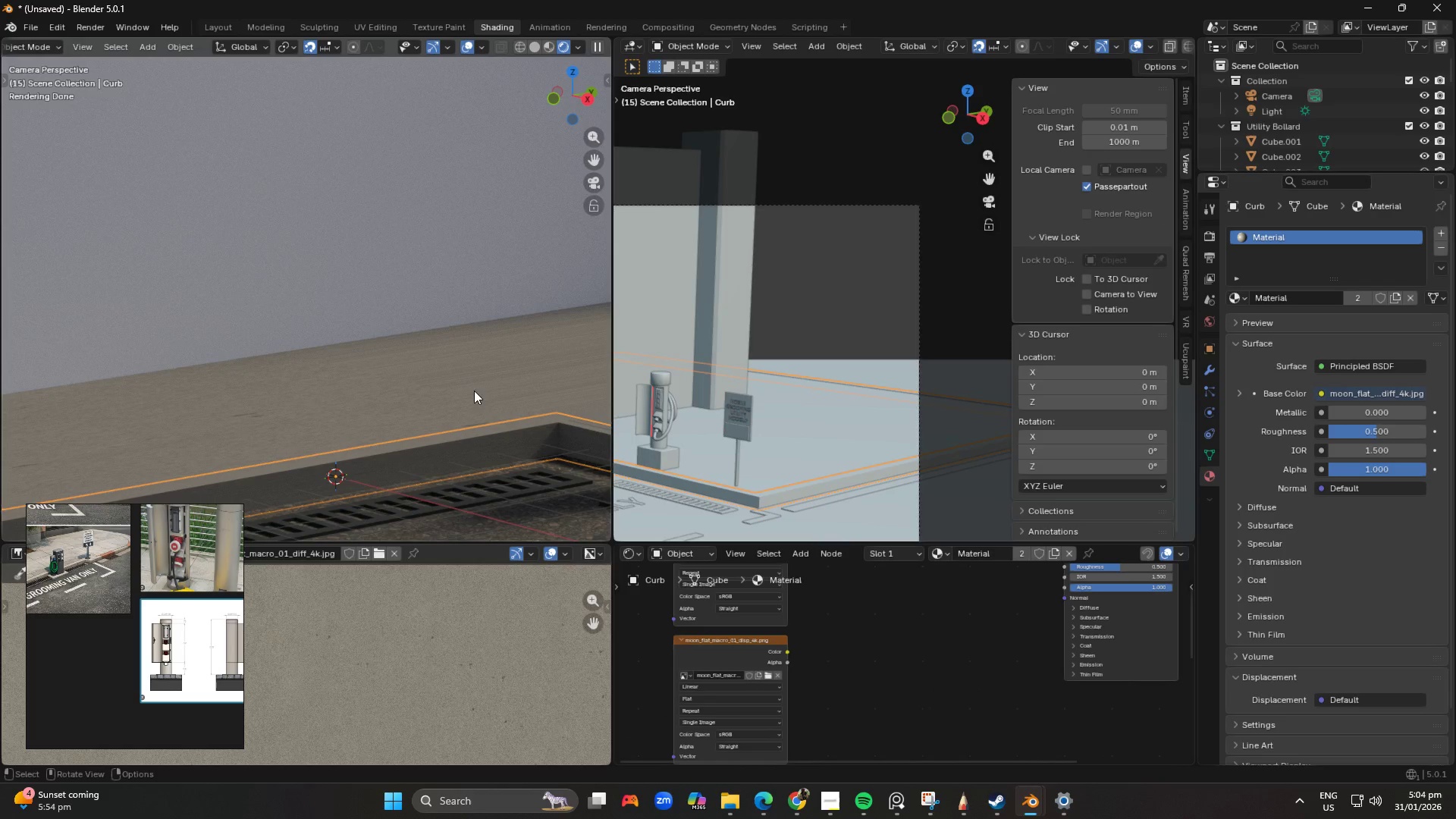 
hold_key(key=ShiftLeft, duration=0.36)
 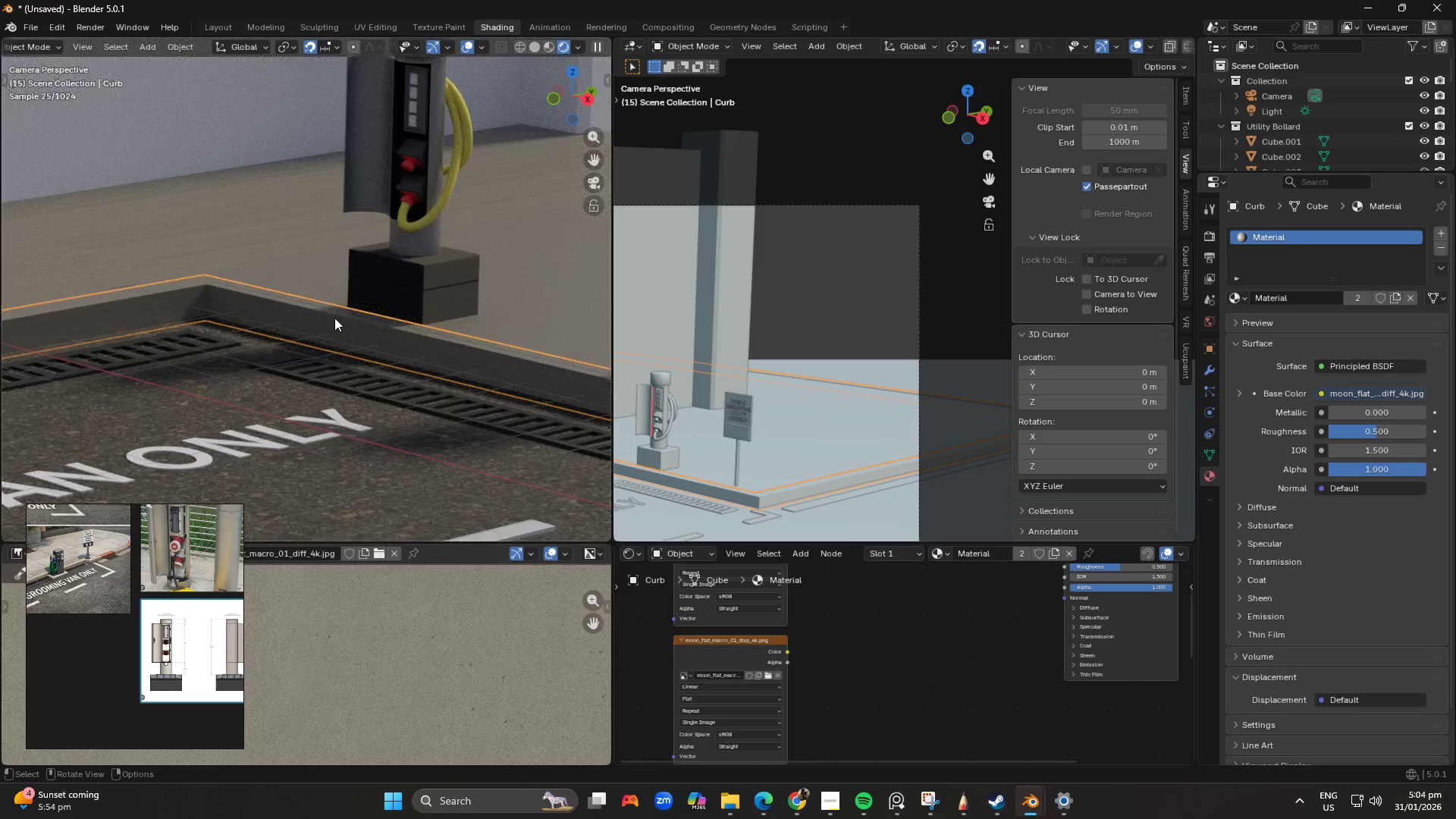 
key(Shift+ShiftLeft)
 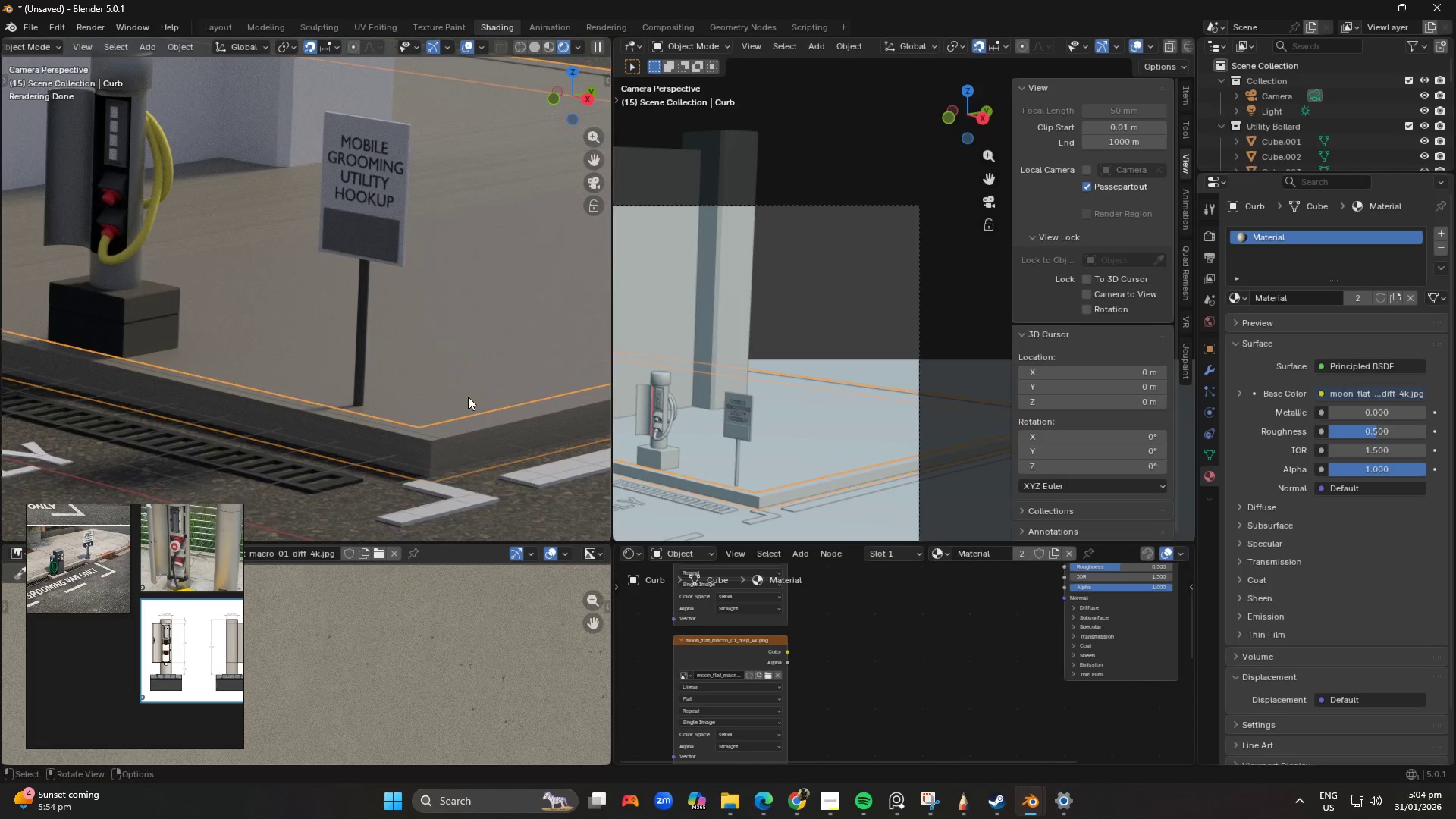 
left_click([468, 379])
 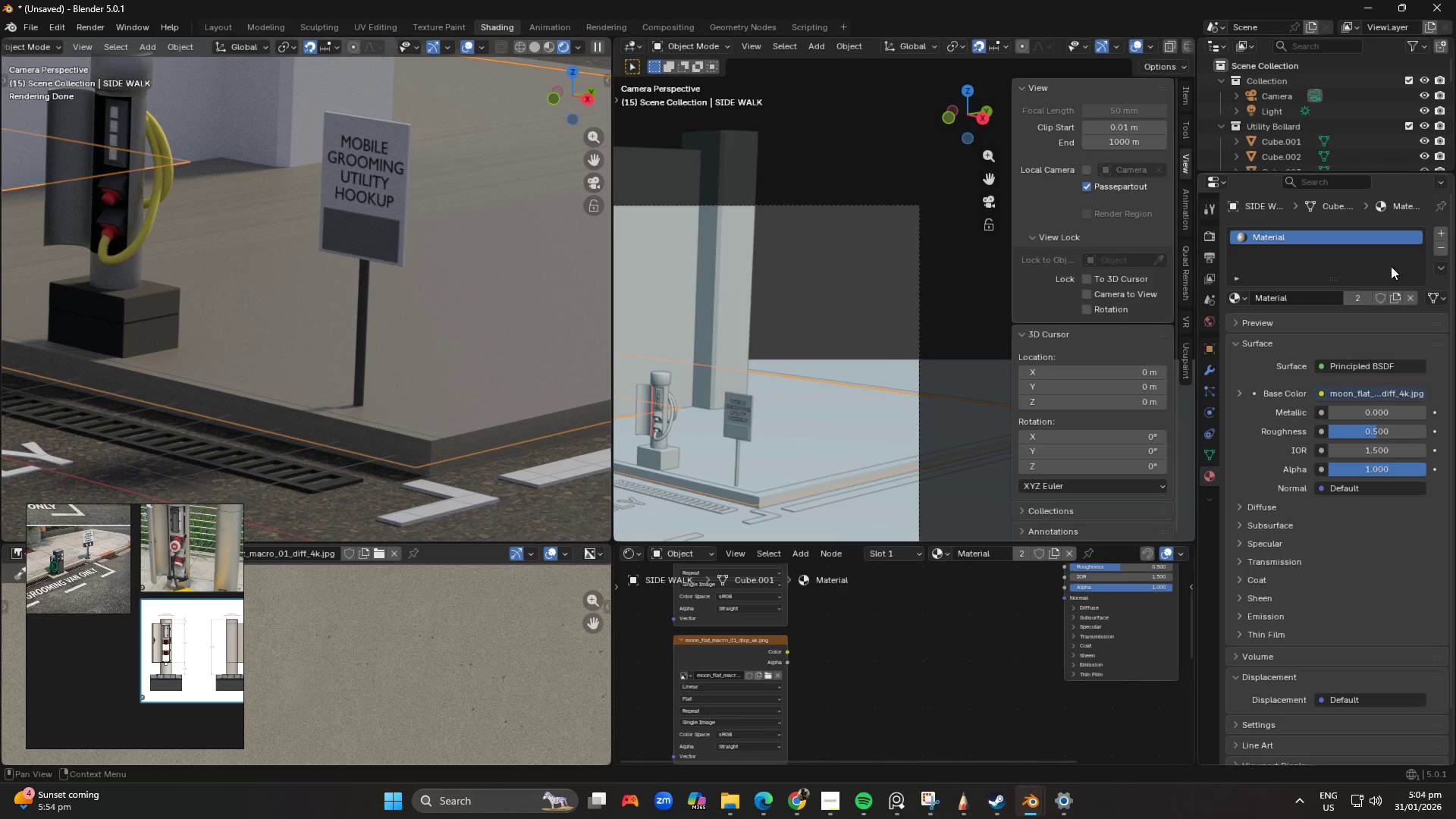 
left_click([1441, 249])
 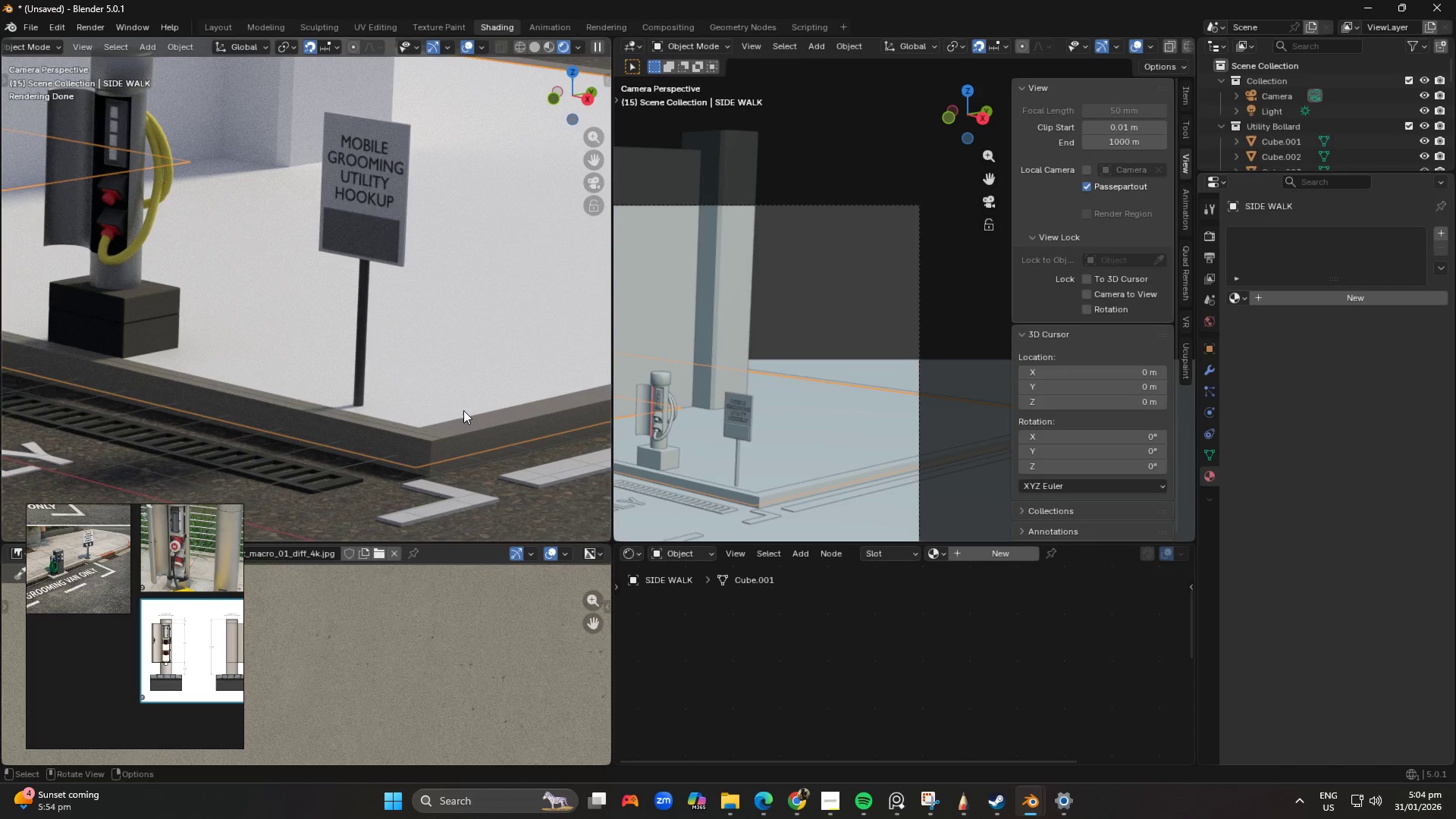 
left_click([458, 435])
 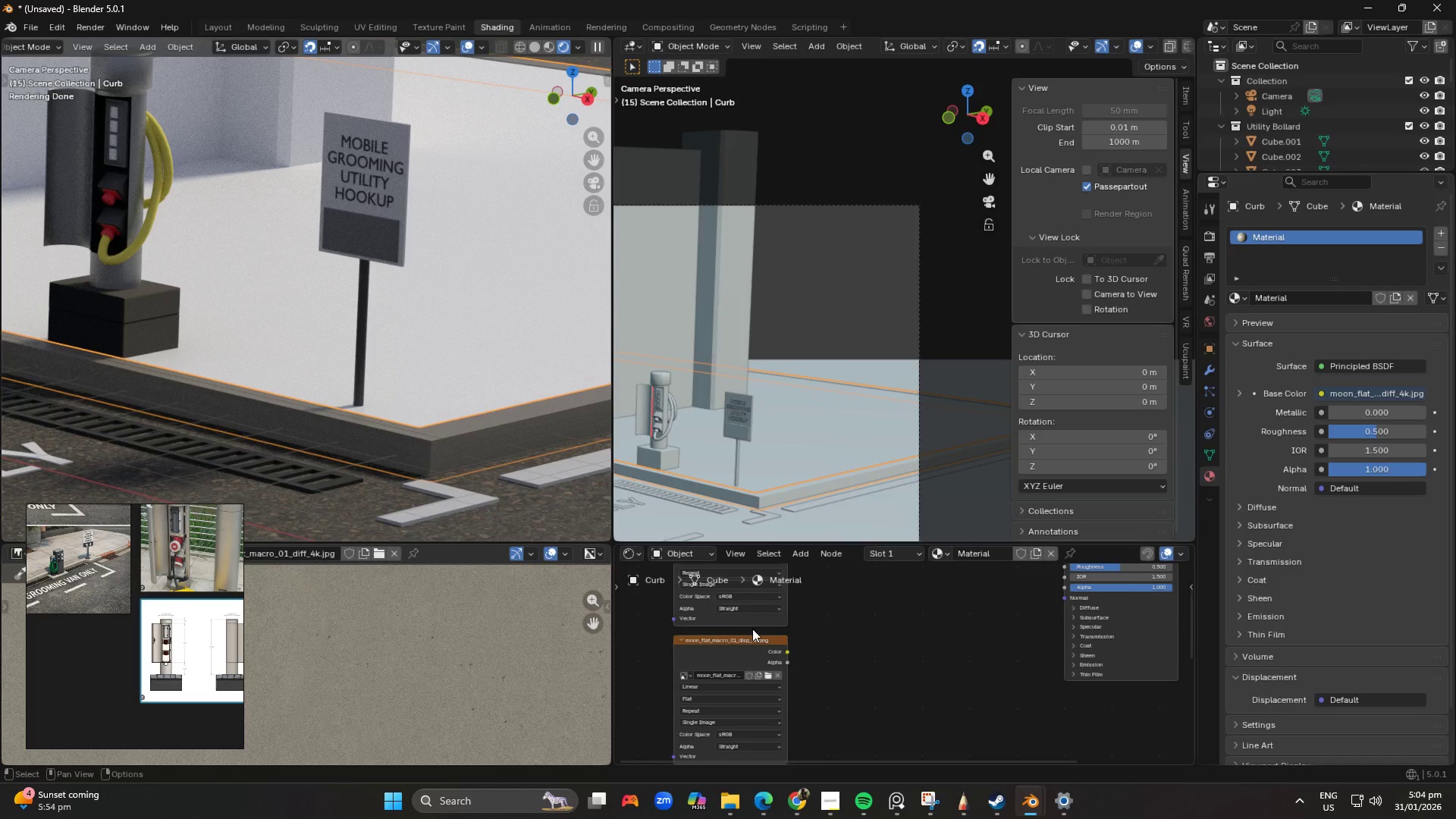 
scroll: coordinate [522, 484], scroll_direction: down, amount: 3.0
 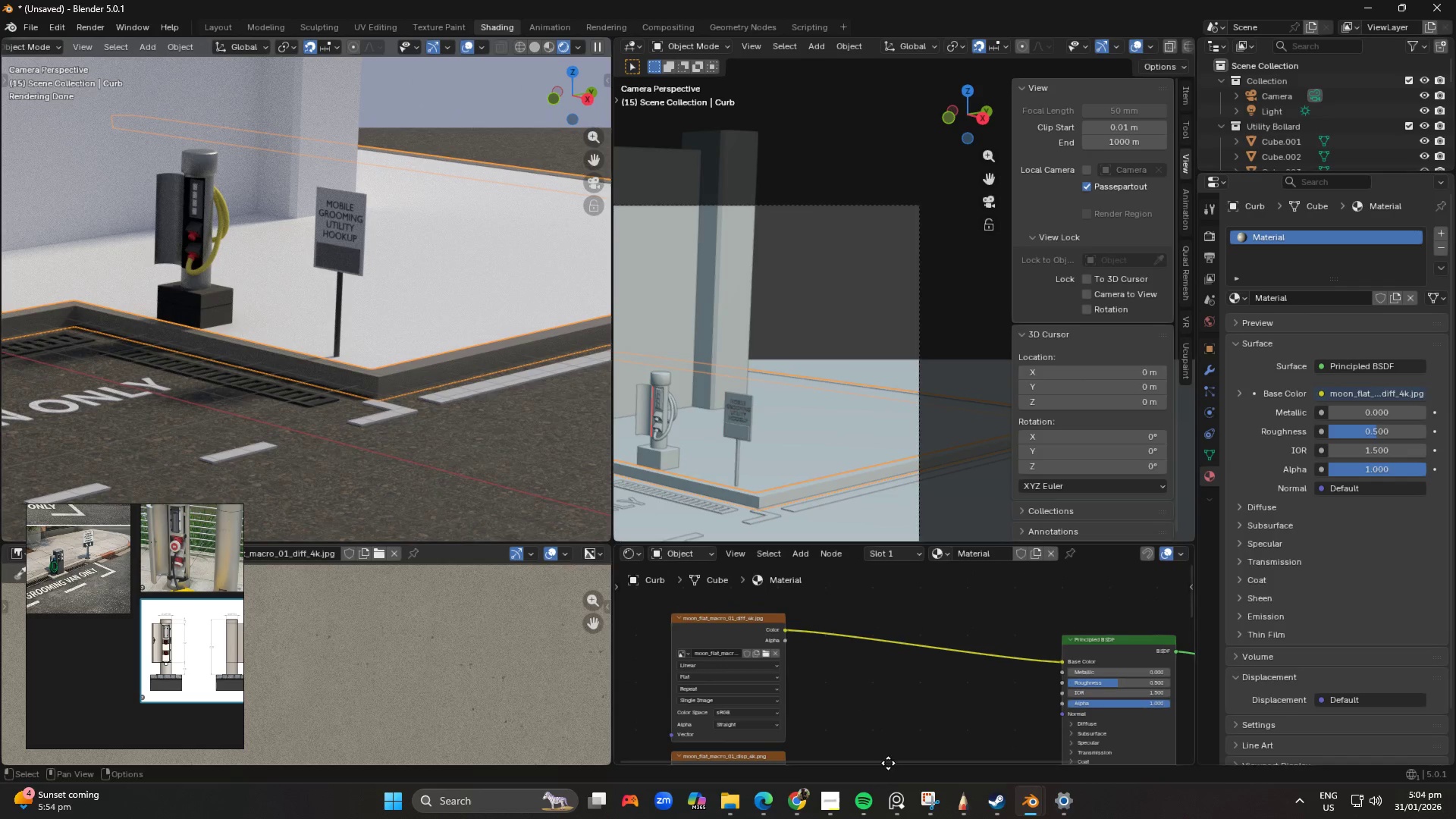 
scroll: coordinate [763, 673], scroll_direction: up, amount: 1.0
 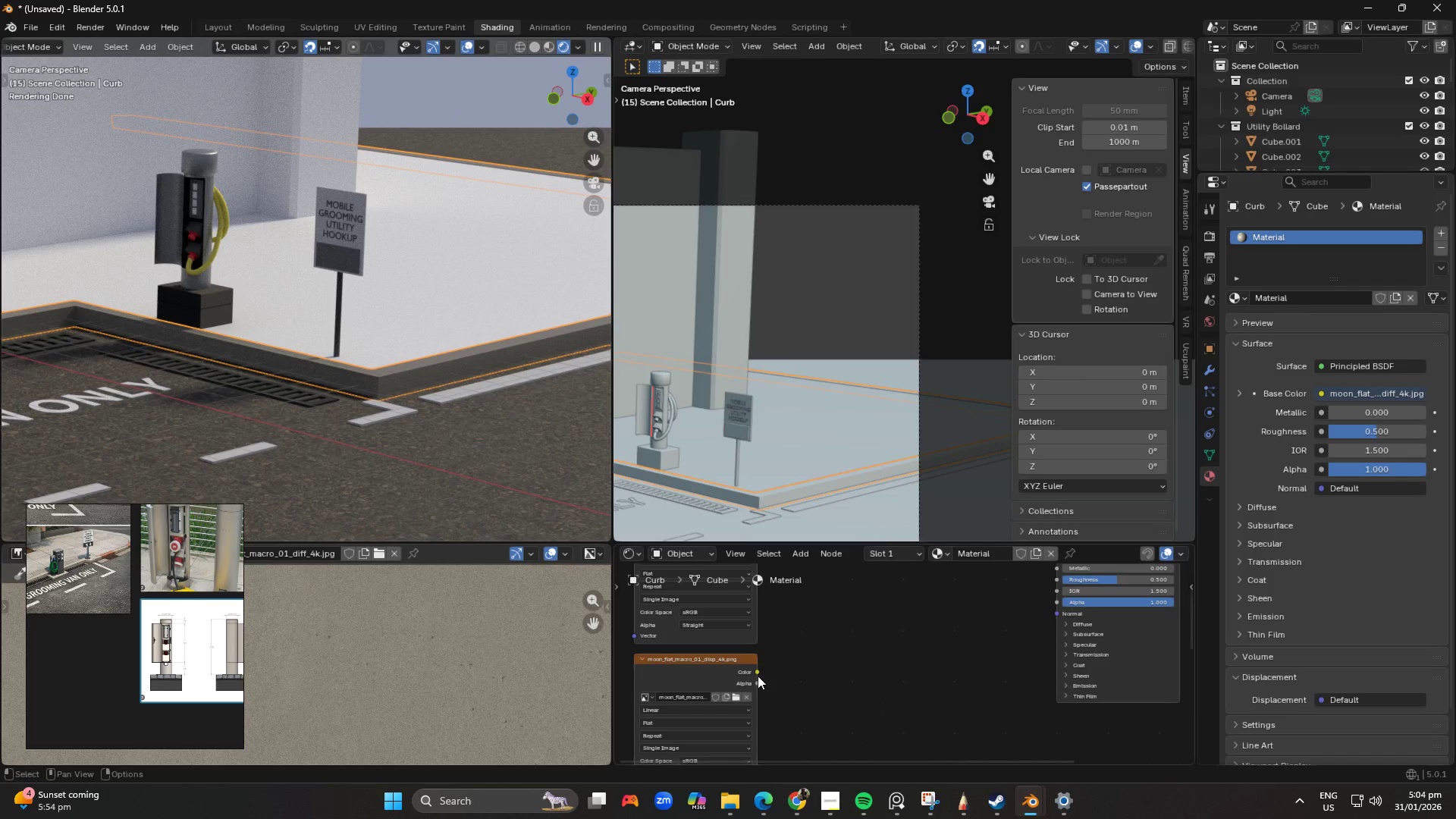 
scroll: coordinate [806, 669], scroll_direction: down, amount: 5.0
 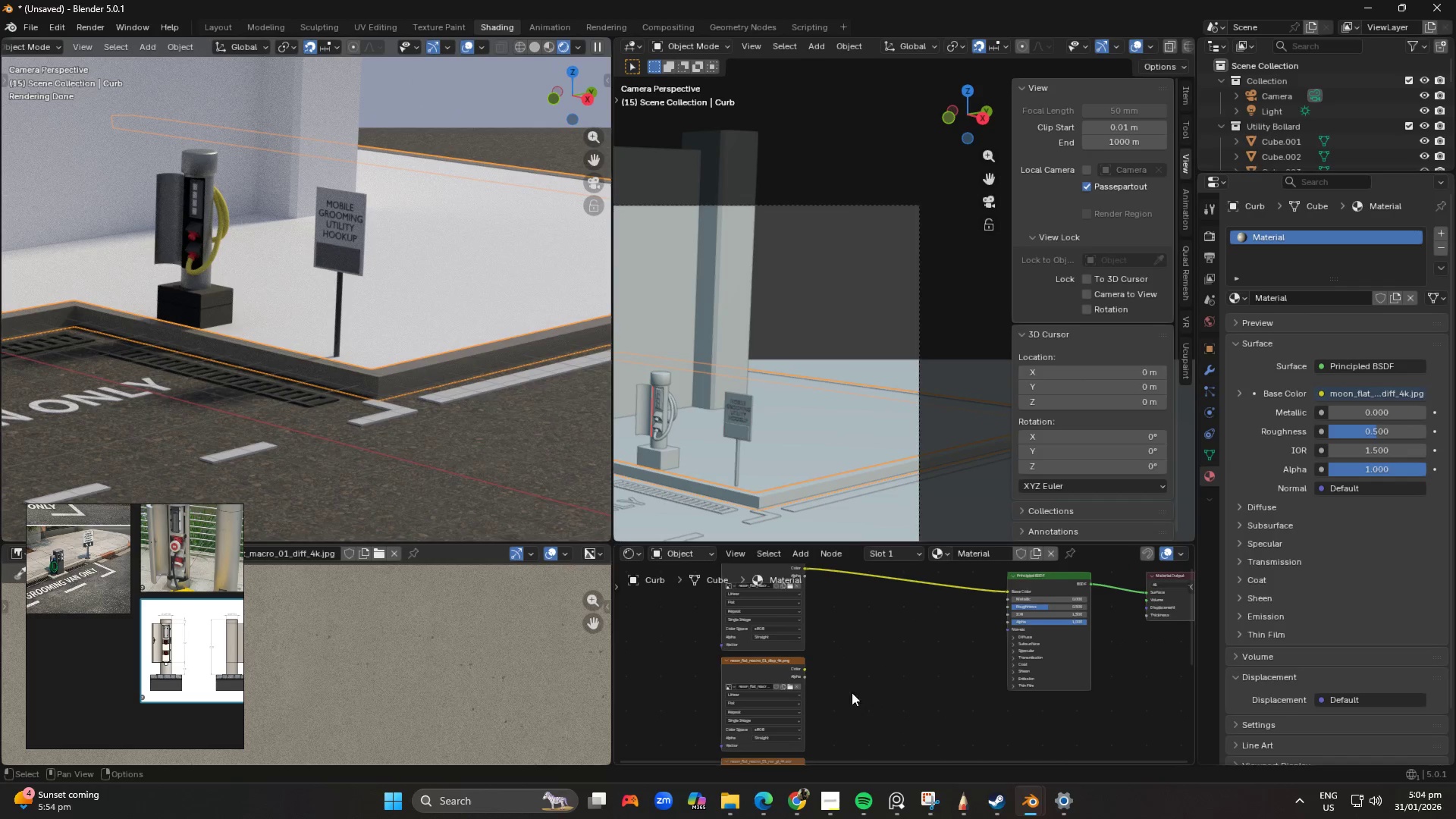 
key(Shift+ShiftLeft)
 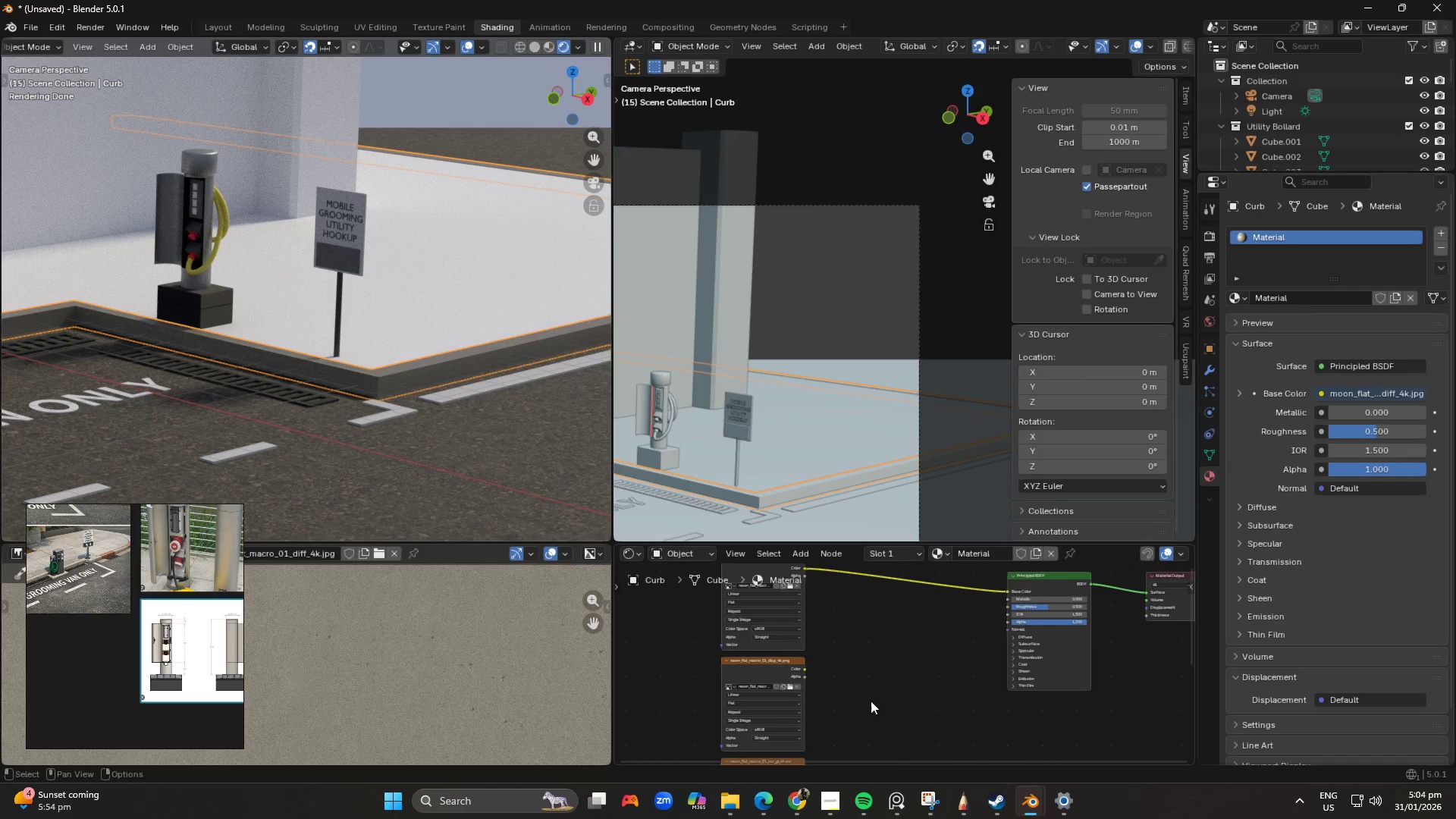 
key(Shift+A)
 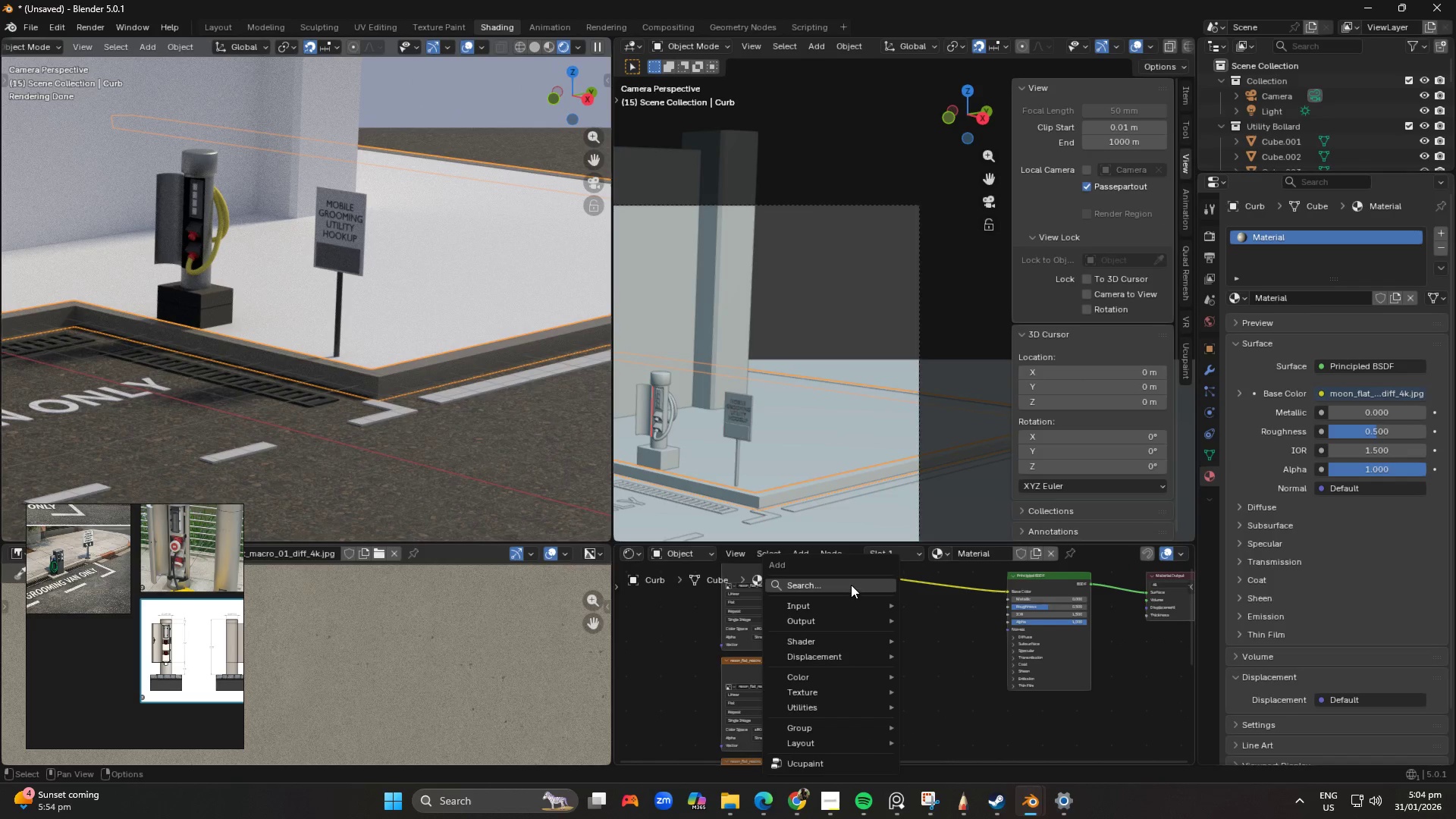 
left_click([850, 585])
 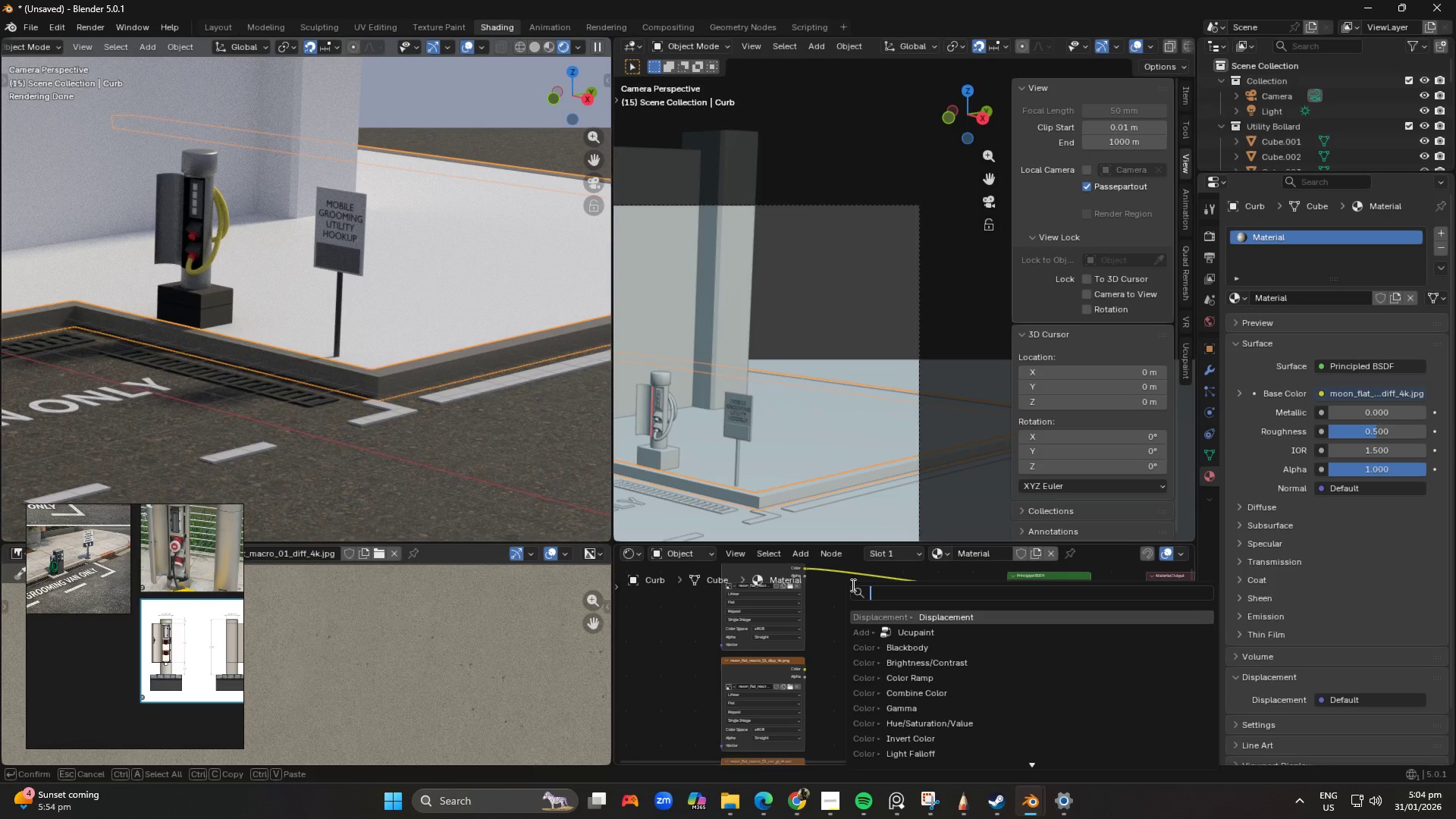 
type(di)
 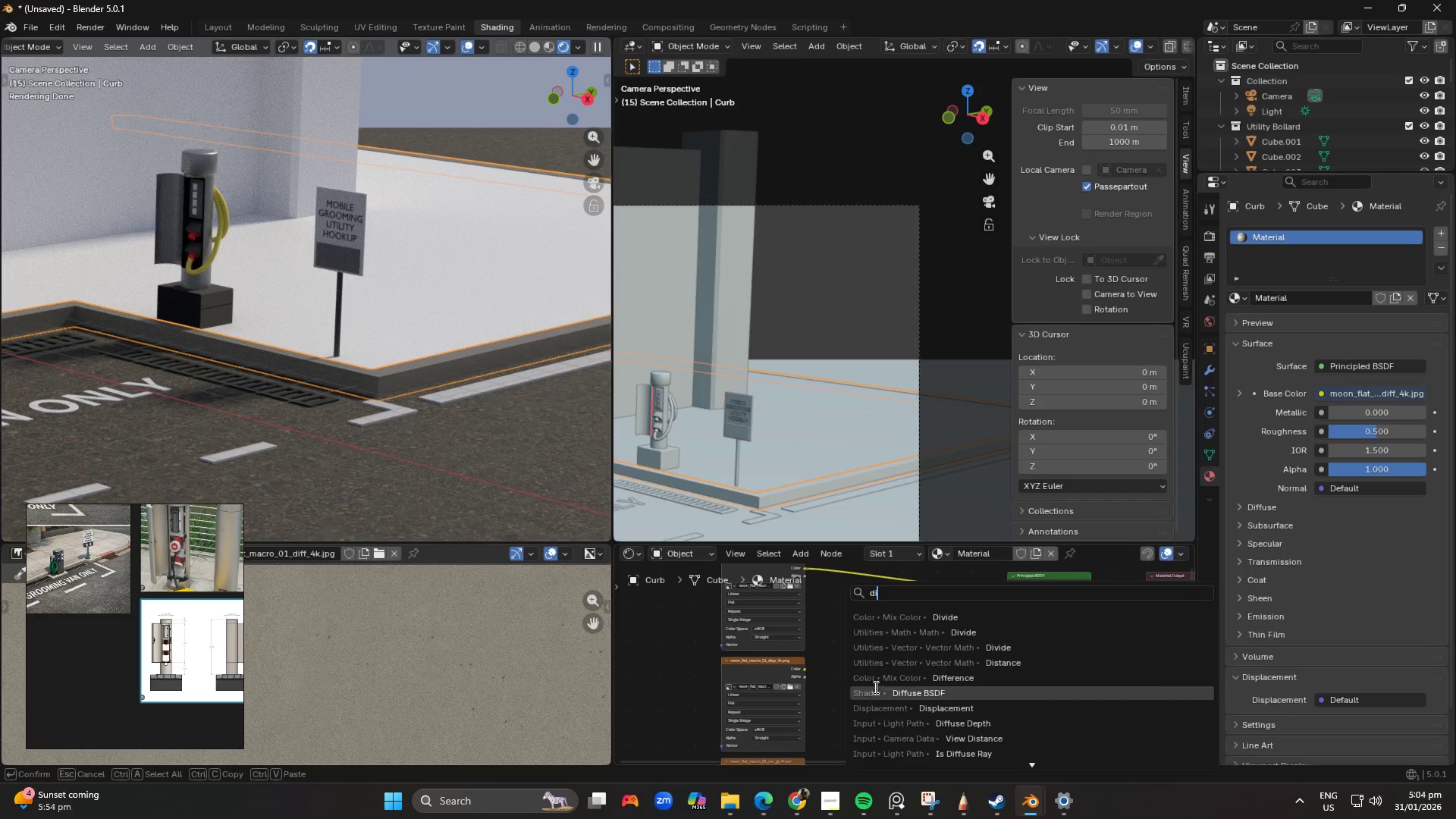 
left_click([891, 702])
 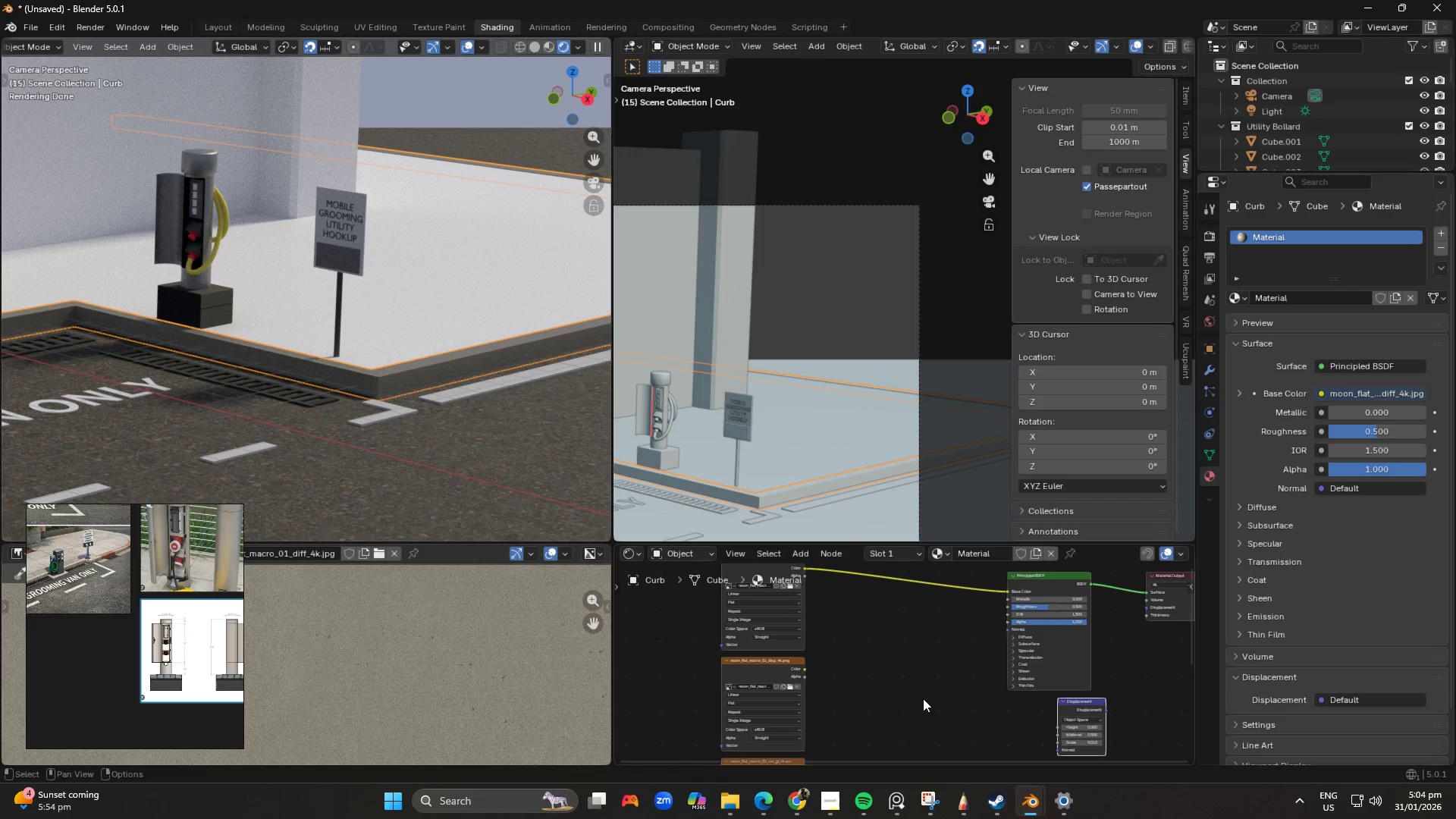 
left_click_drag(start_coordinate=[805, 667], to_coordinate=[1053, 720])
 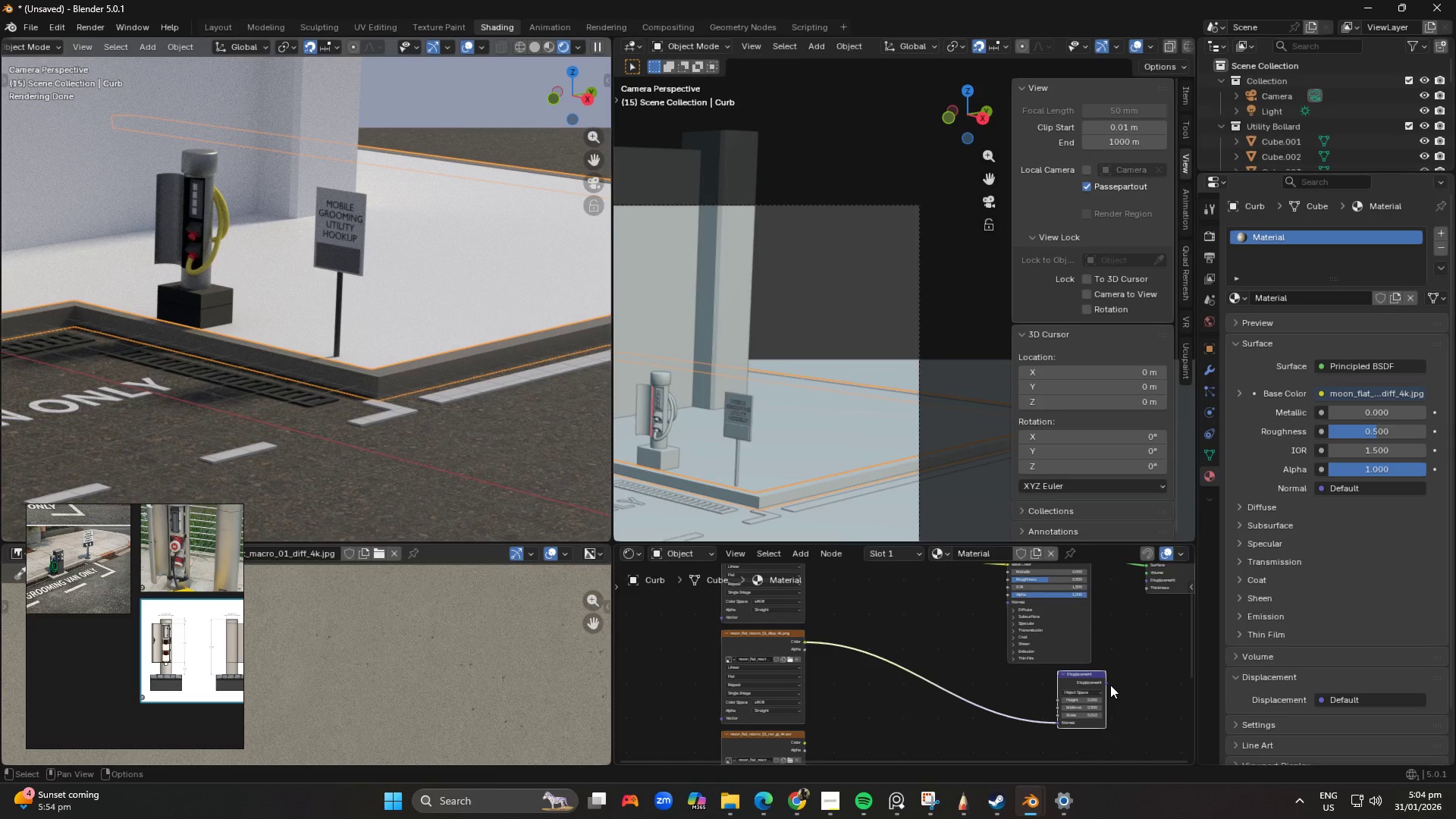 
left_click_drag(start_coordinate=[1110, 686], to_coordinate=[1147, 623])
 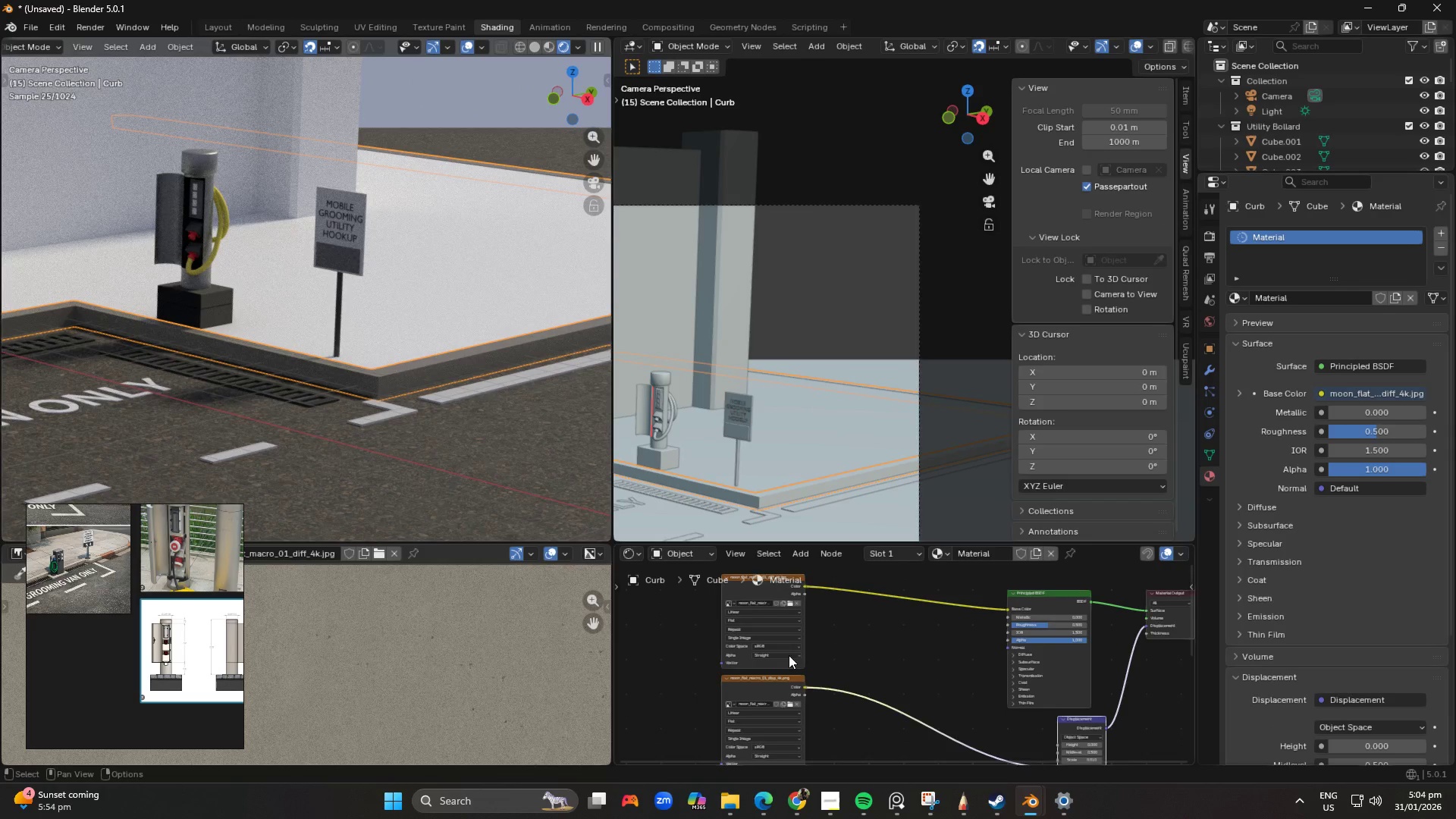 
scroll: coordinate [807, 717], scroll_direction: up, amount: 6.0
 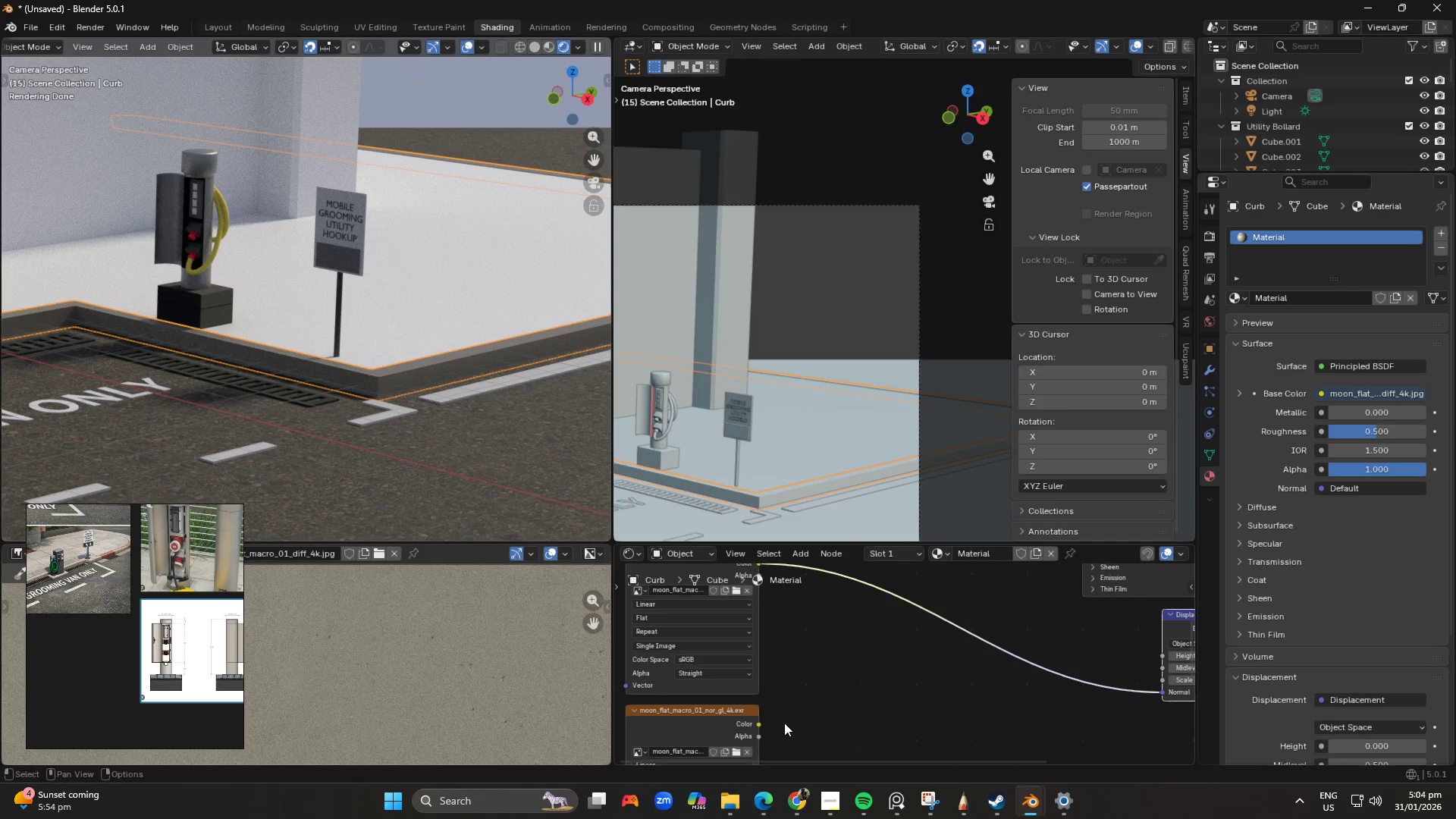 
scroll: coordinate [775, 725], scroll_direction: down, amount: 2.0
 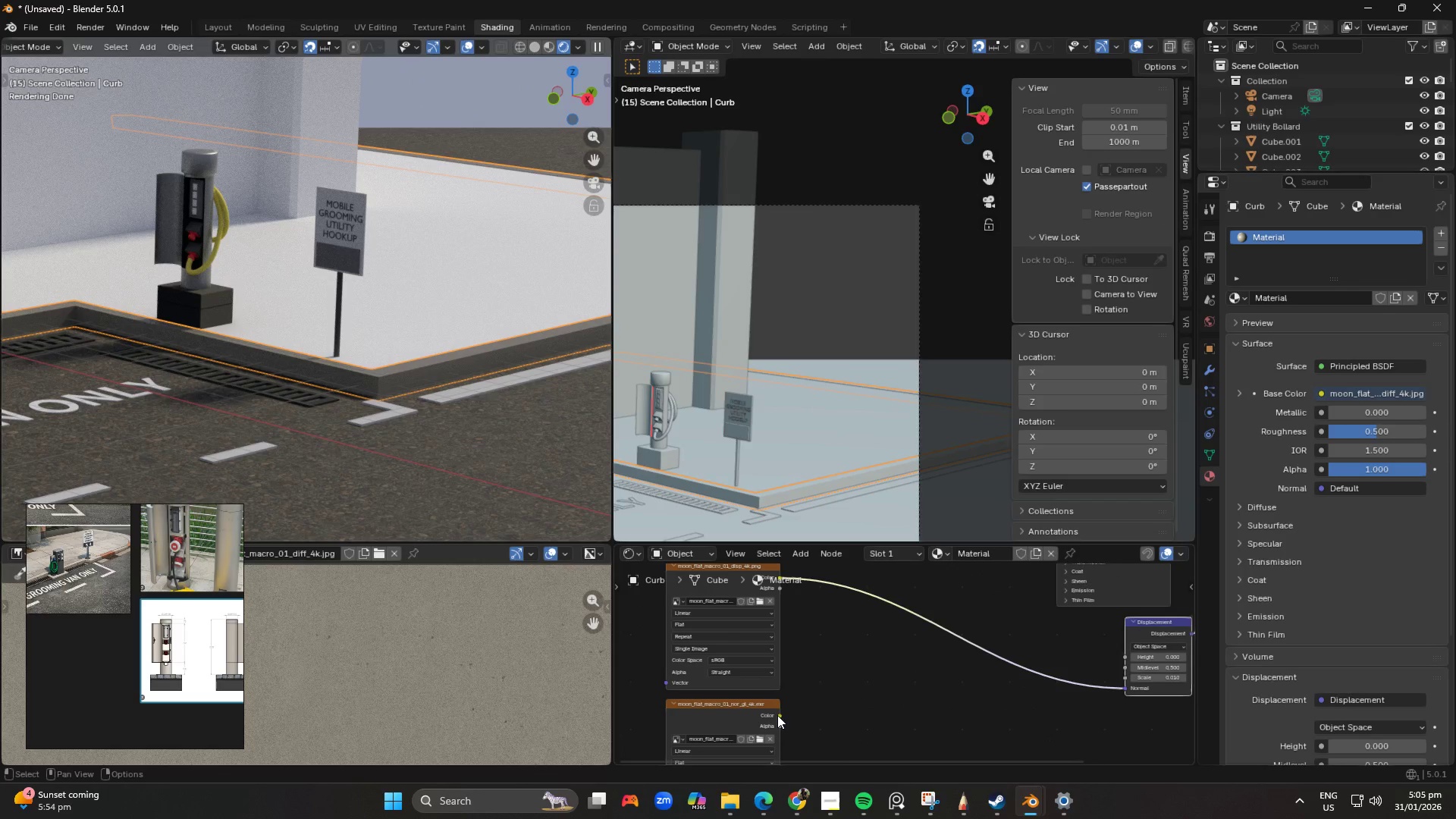 
left_click_drag(start_coordinate=[778, 715], to_coordinate=[1056, 604])
 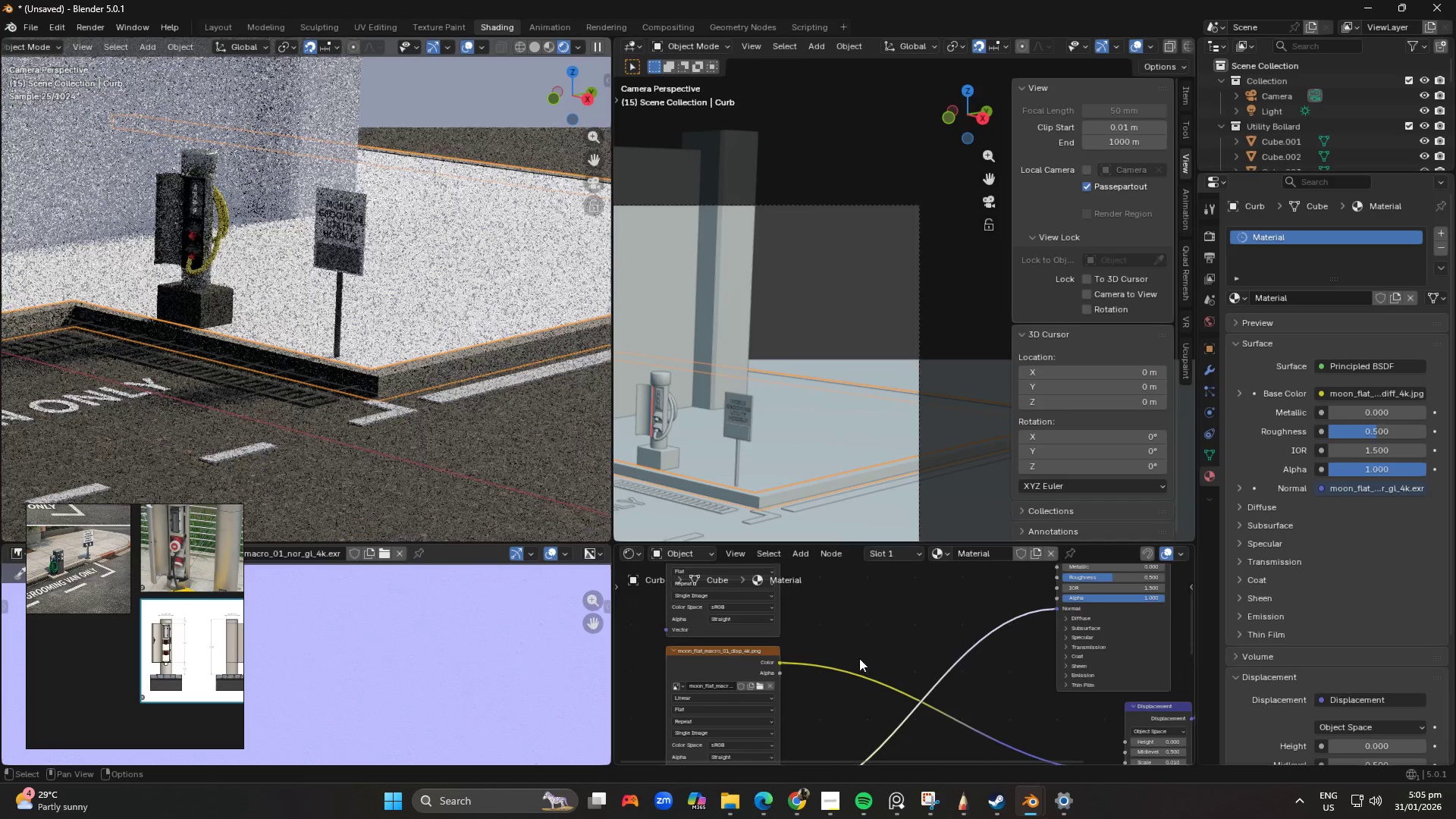 
scroll: coordinate [852, 693], scroll_direction: down, amount: 7.0
 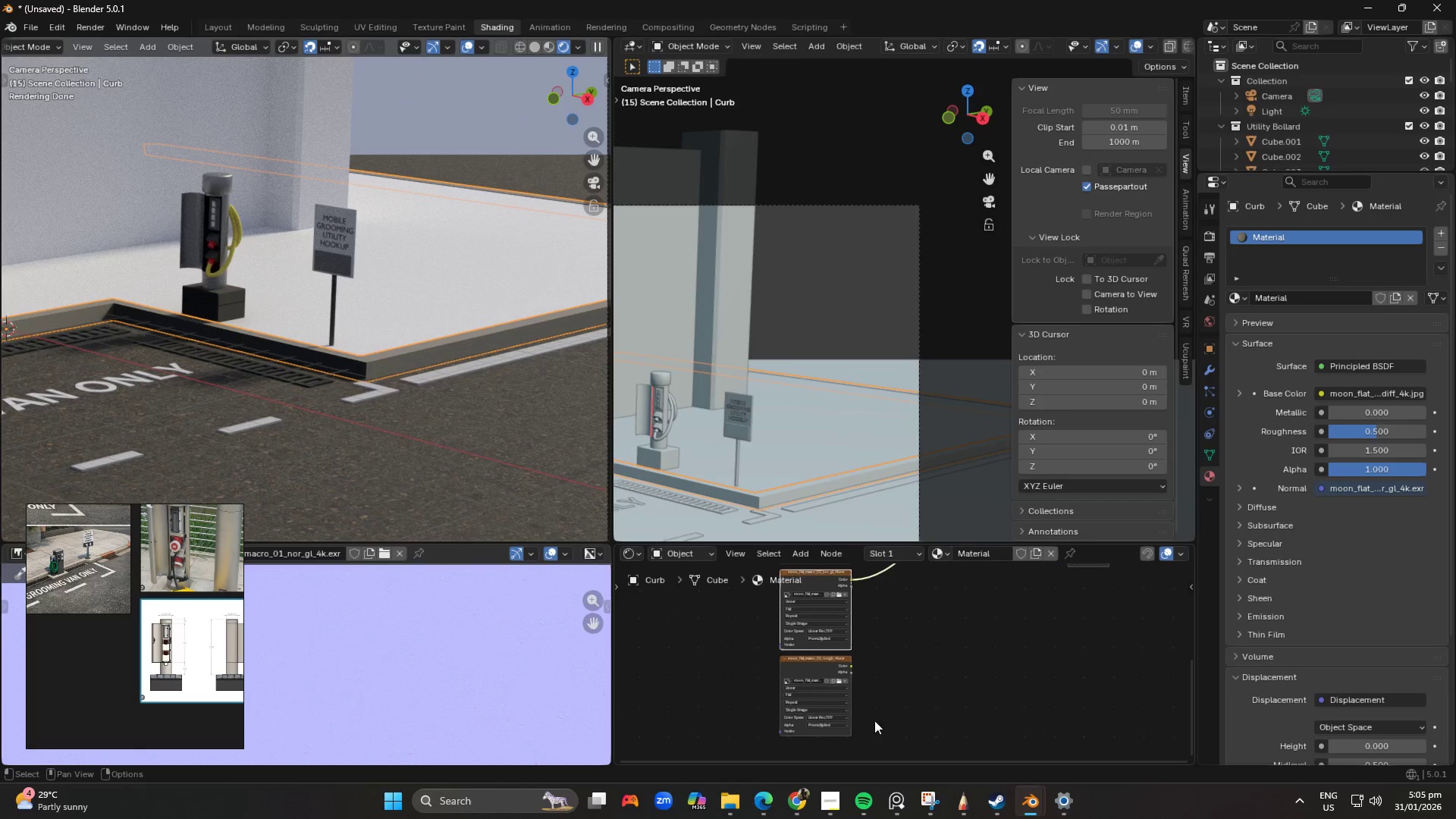 
scroll: coordinate [846, 670], scroll_direction: up, amount: 5.0
 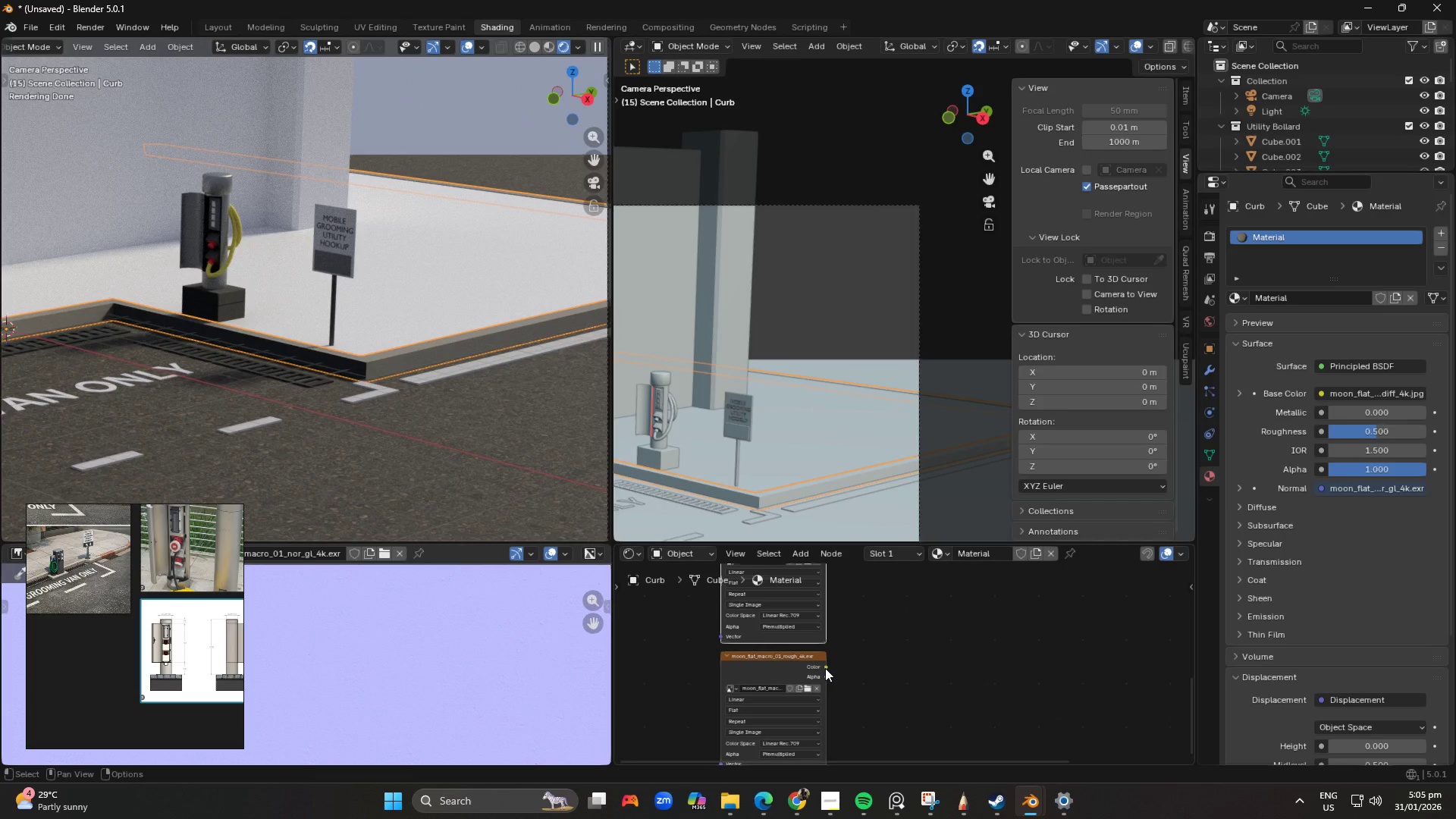 
left_click_drag(start_coordinate=[825, 667], to_coordinate=[1069, 645])
 